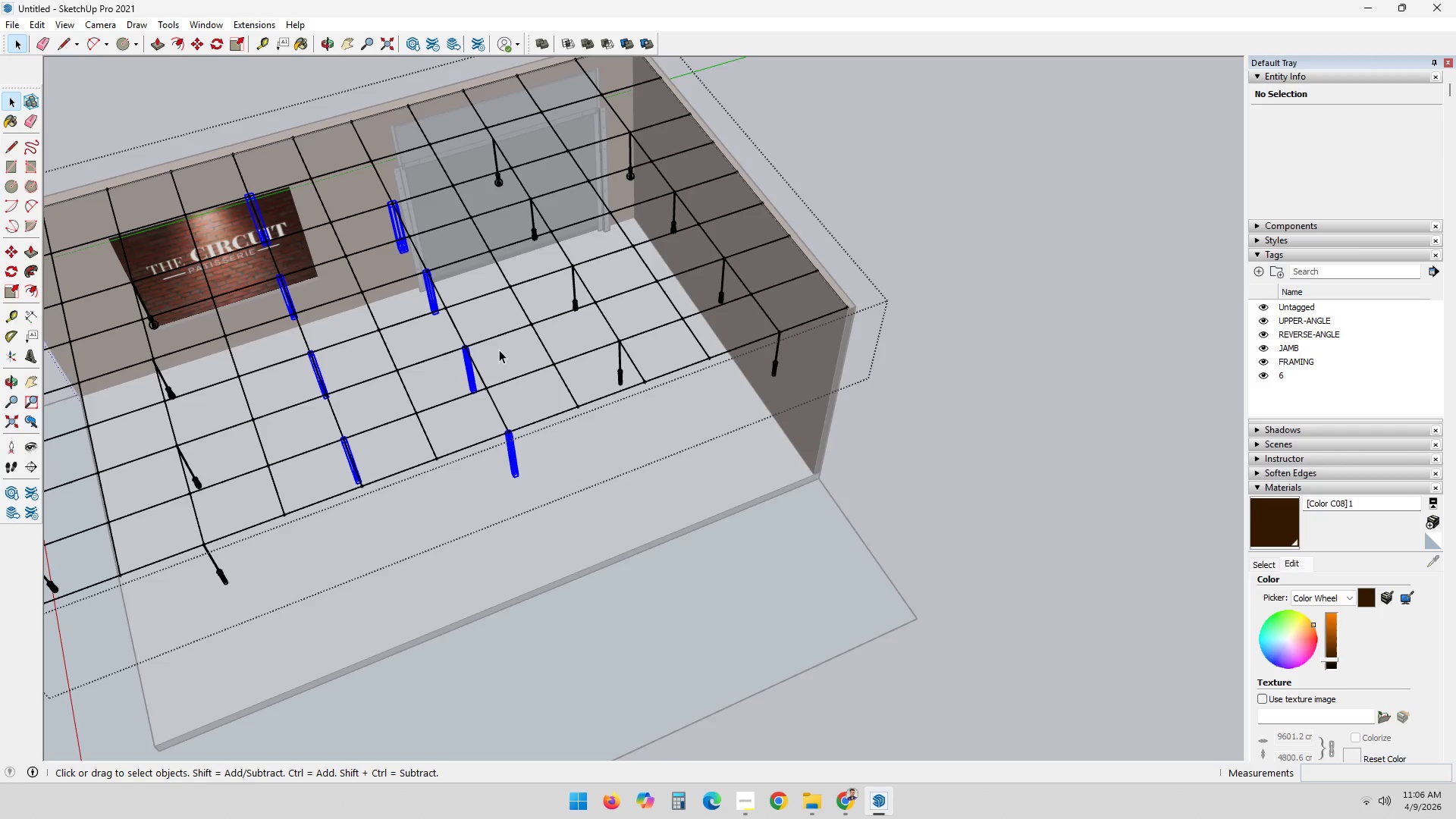 
hold_key(key=ShiftLeft, duration=0.53)
 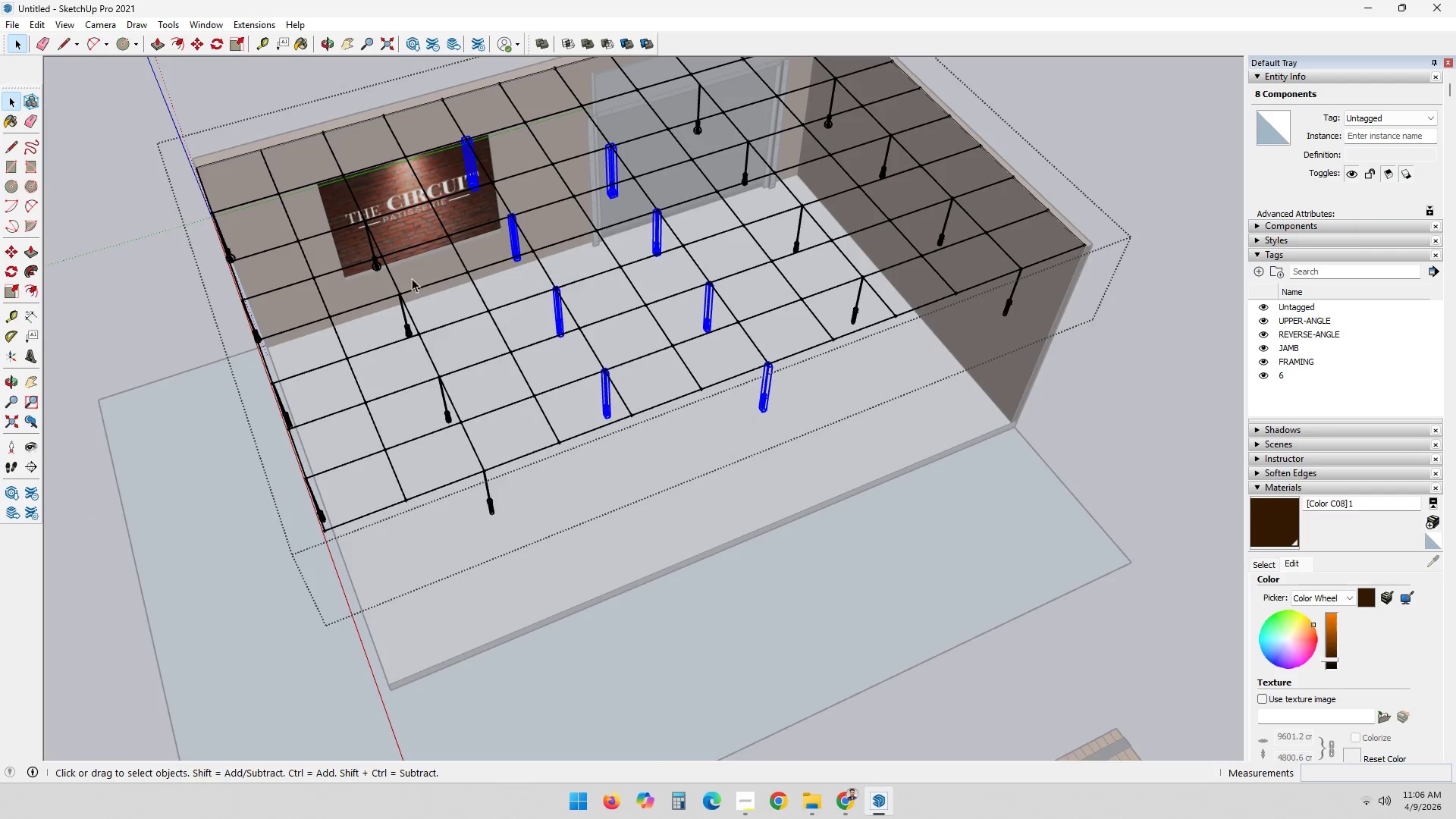 
hold_key(key=ControlLeft, duration=0.94)
left_click_drag(start_coordinate=[136, 203], to_coordinate=[601, 633])
 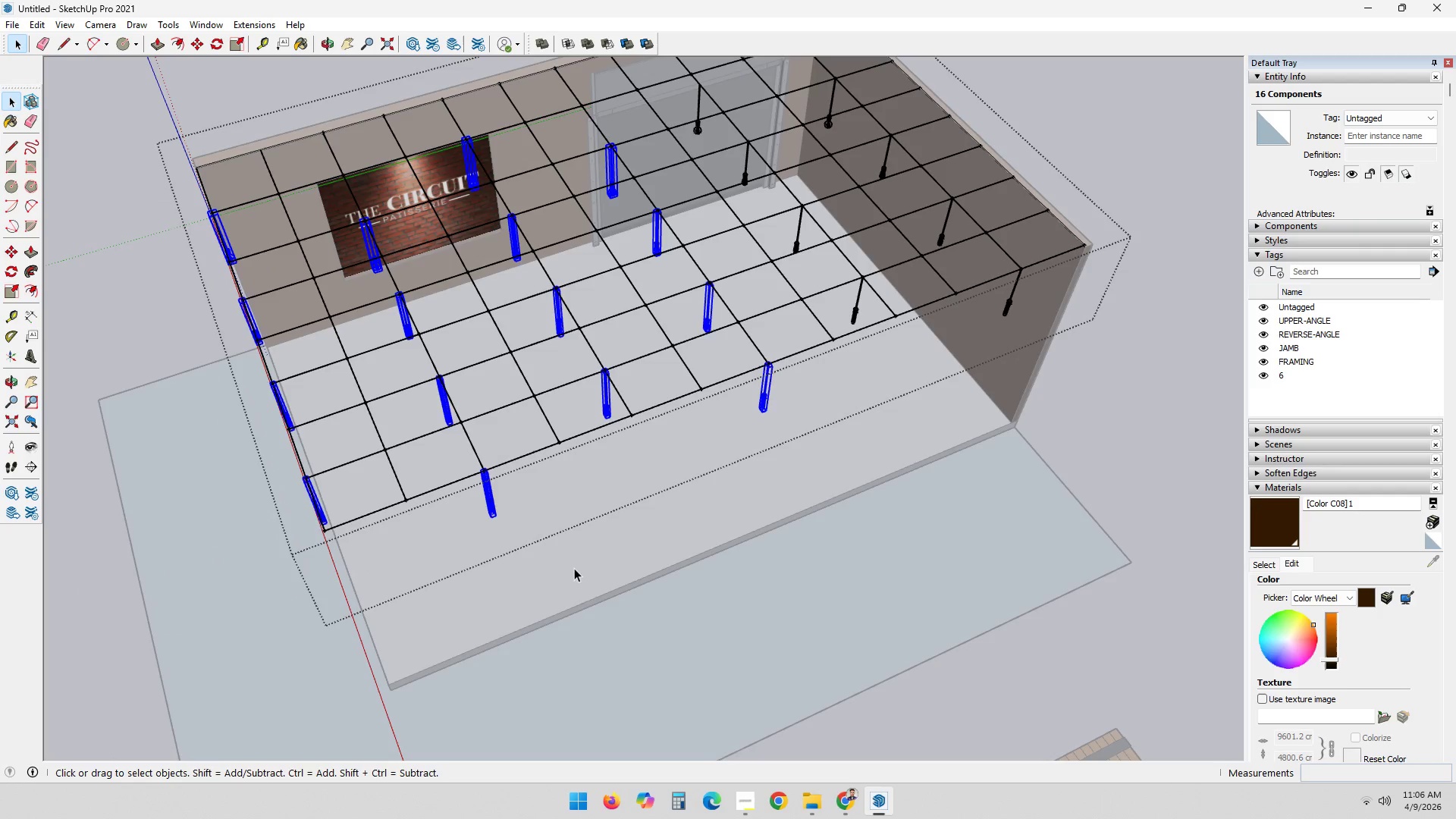 
key(Delete)
 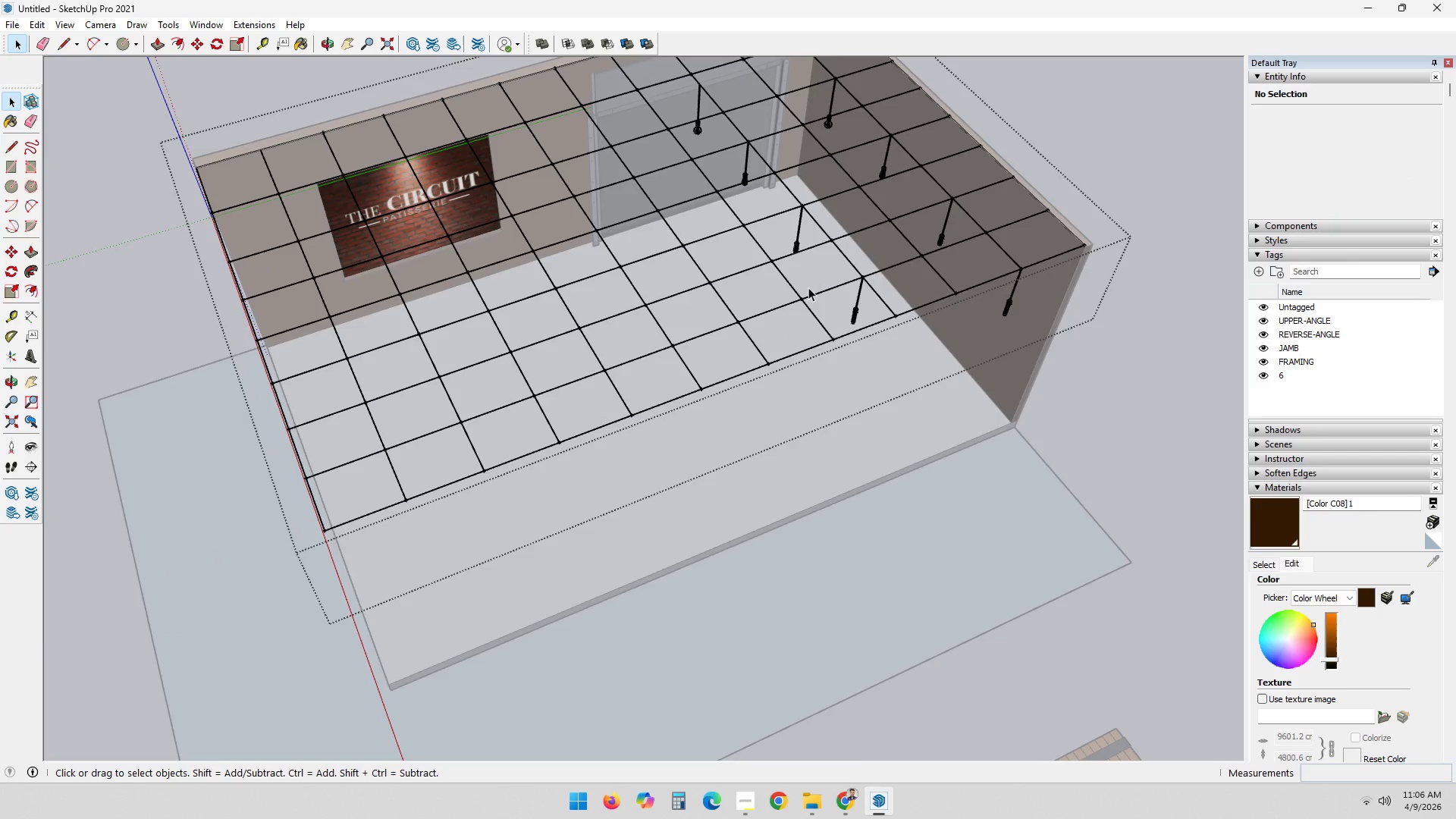 
scroll: coordinate [862, 289], scroll_direction: up, amount: 1.0
 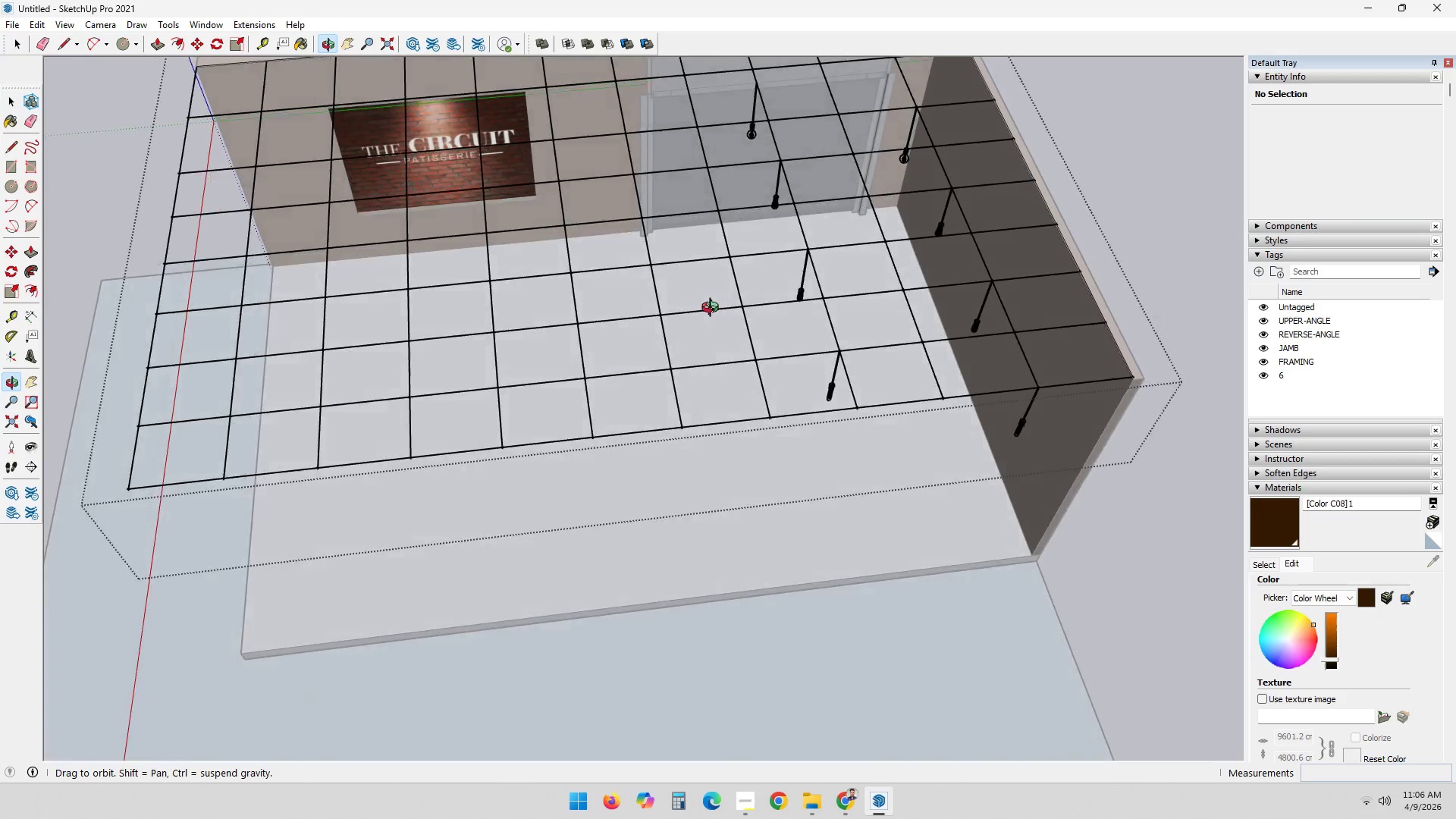 
hold_key(key=ShiftLeft, duration=0.69)
 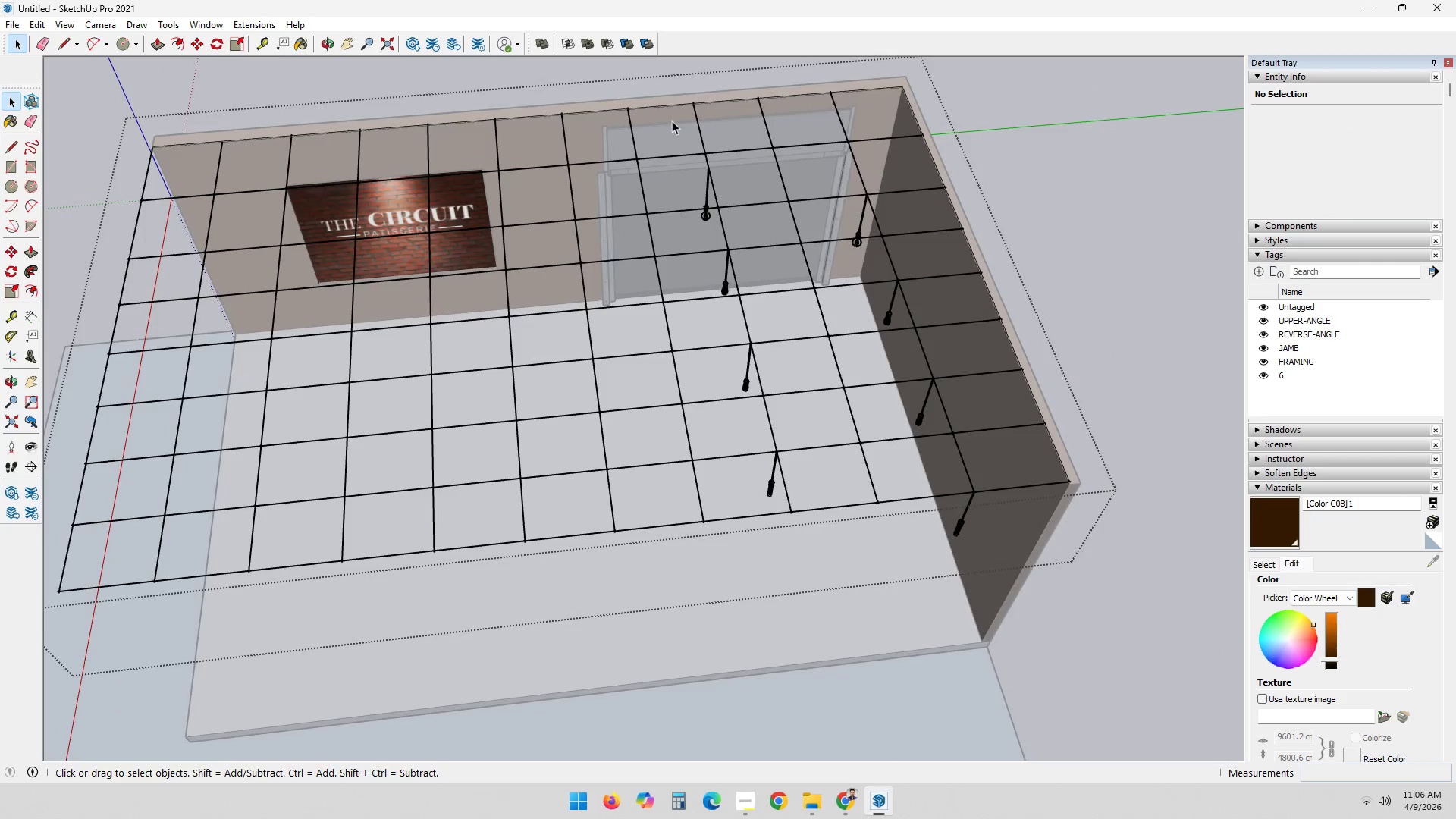 
left_click_drag(start_coordinate=[671, 118], to_coordinate=[856, 542])
 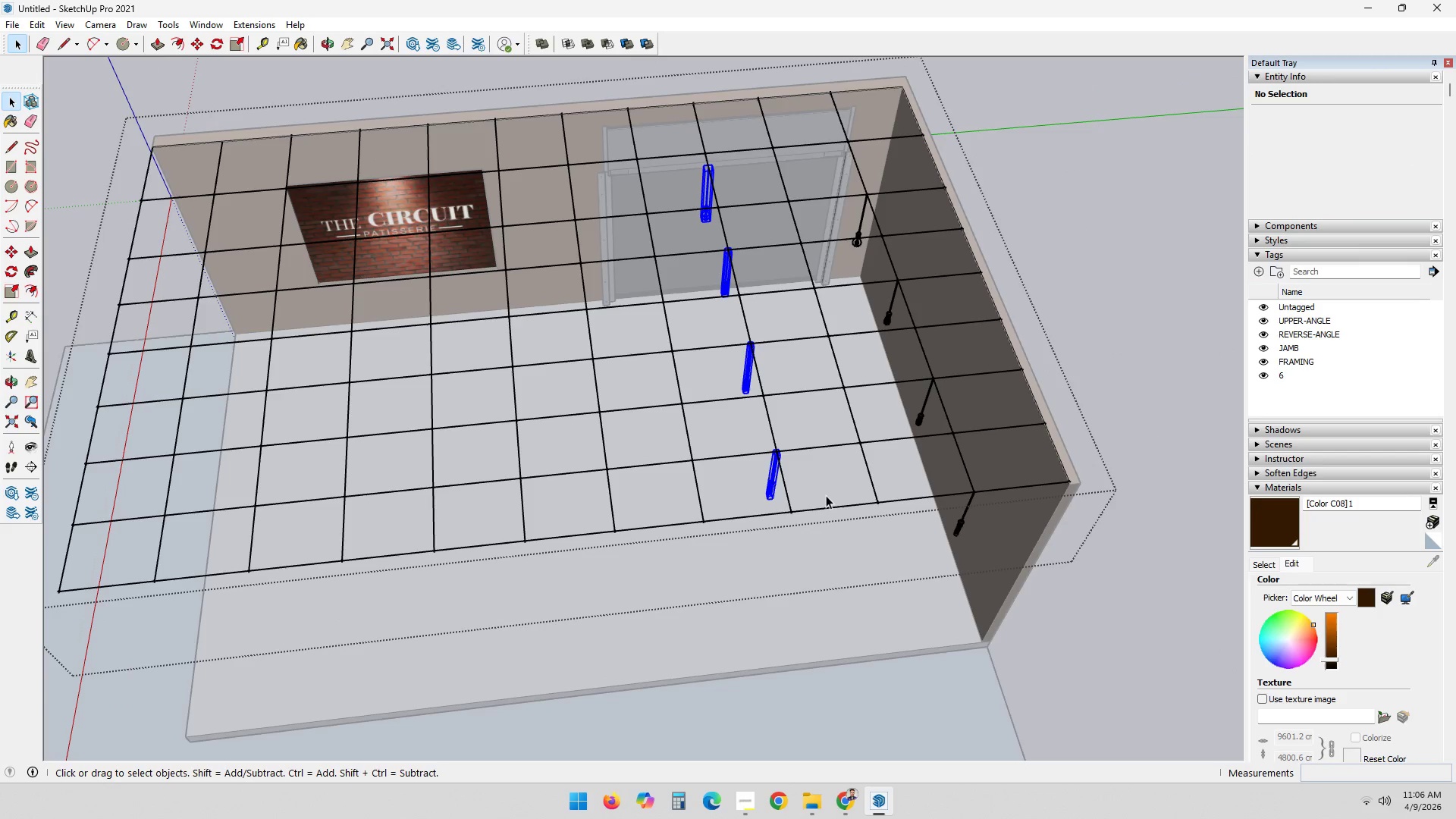 
scroll: coordinate [786, 444], scroll_direction: up, amount: 12.0
 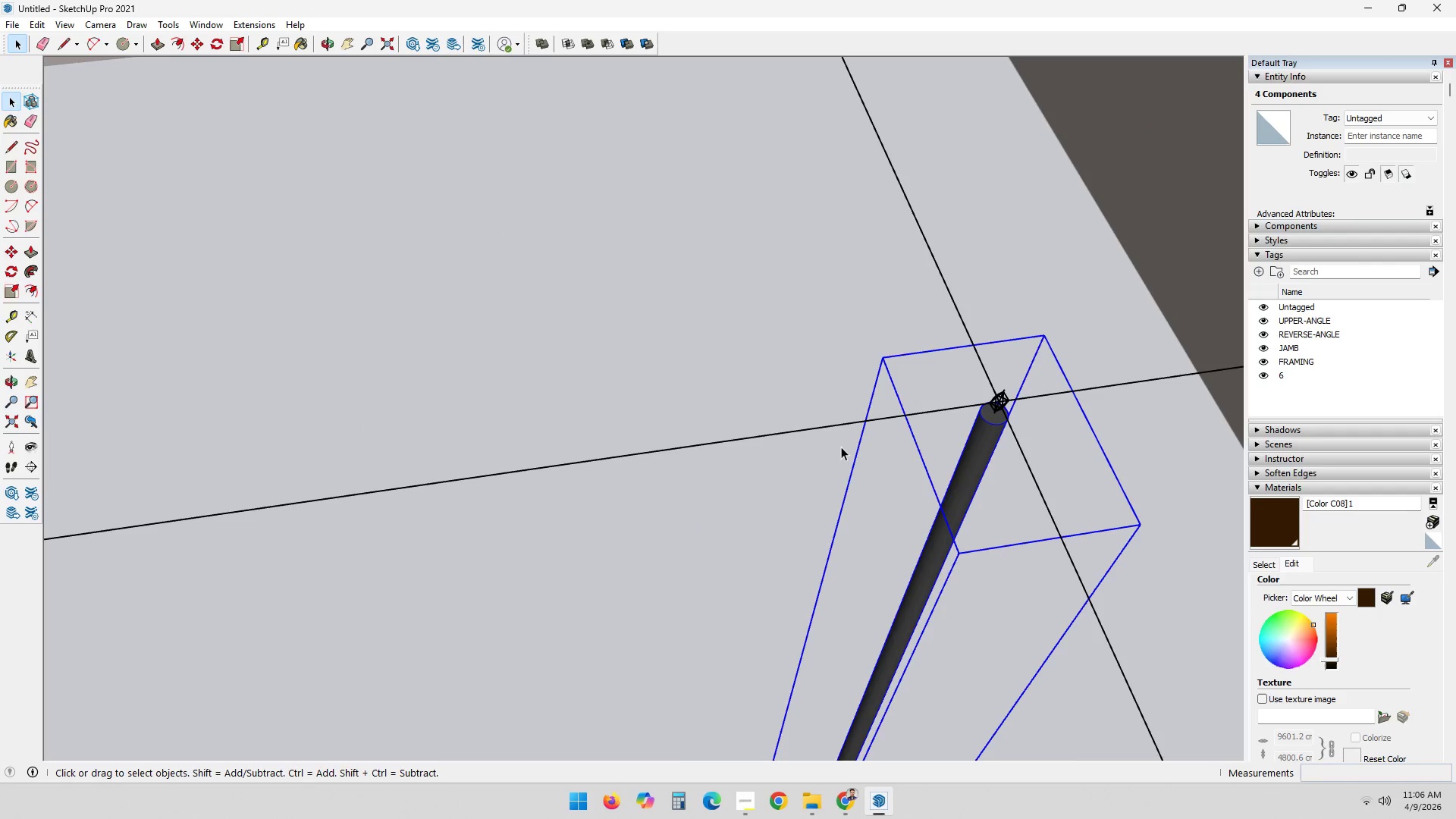 
key(M)
 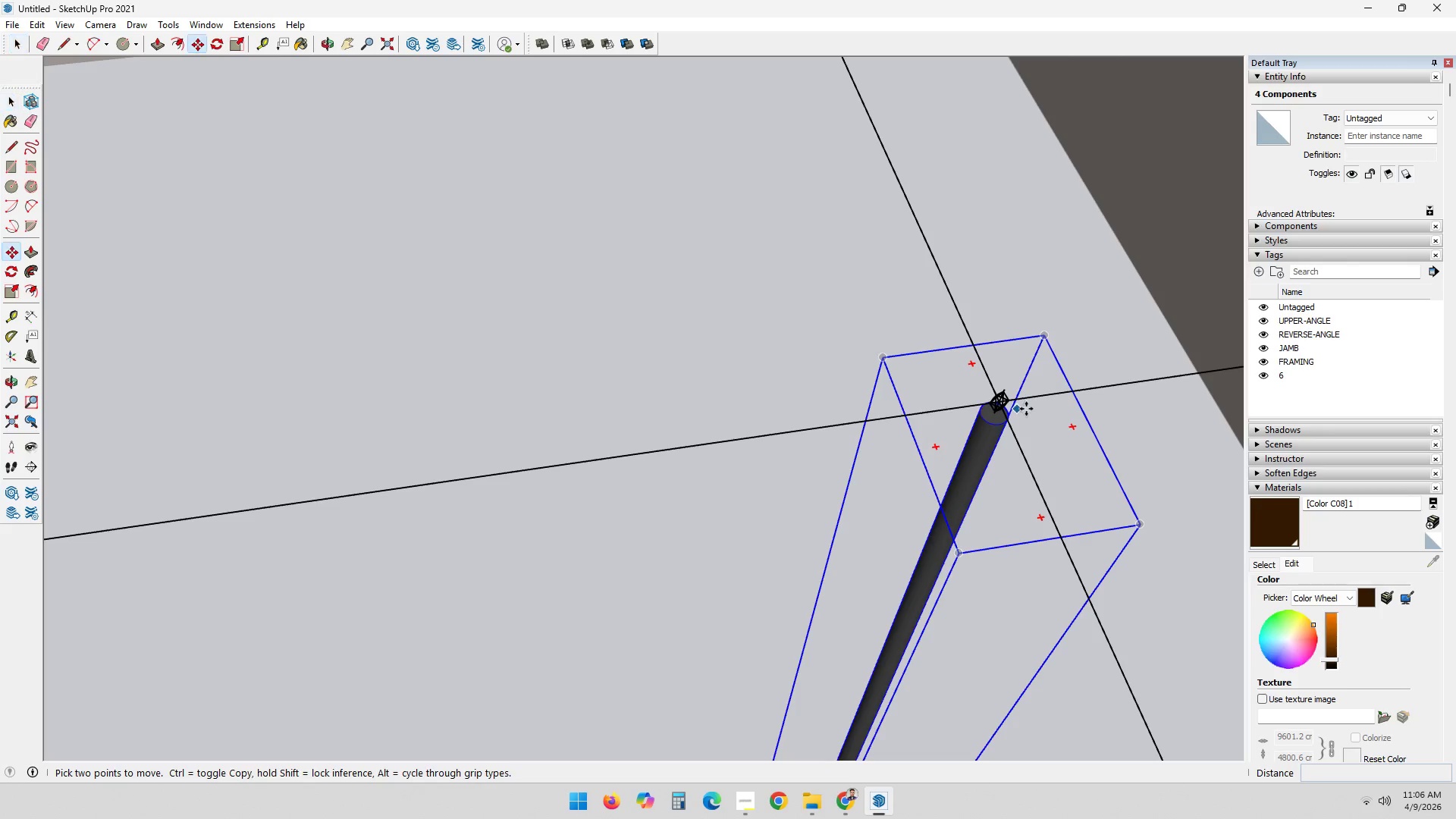 
scroll: coordinate [948, 437], scroll_direction: none, amount: 0.0
 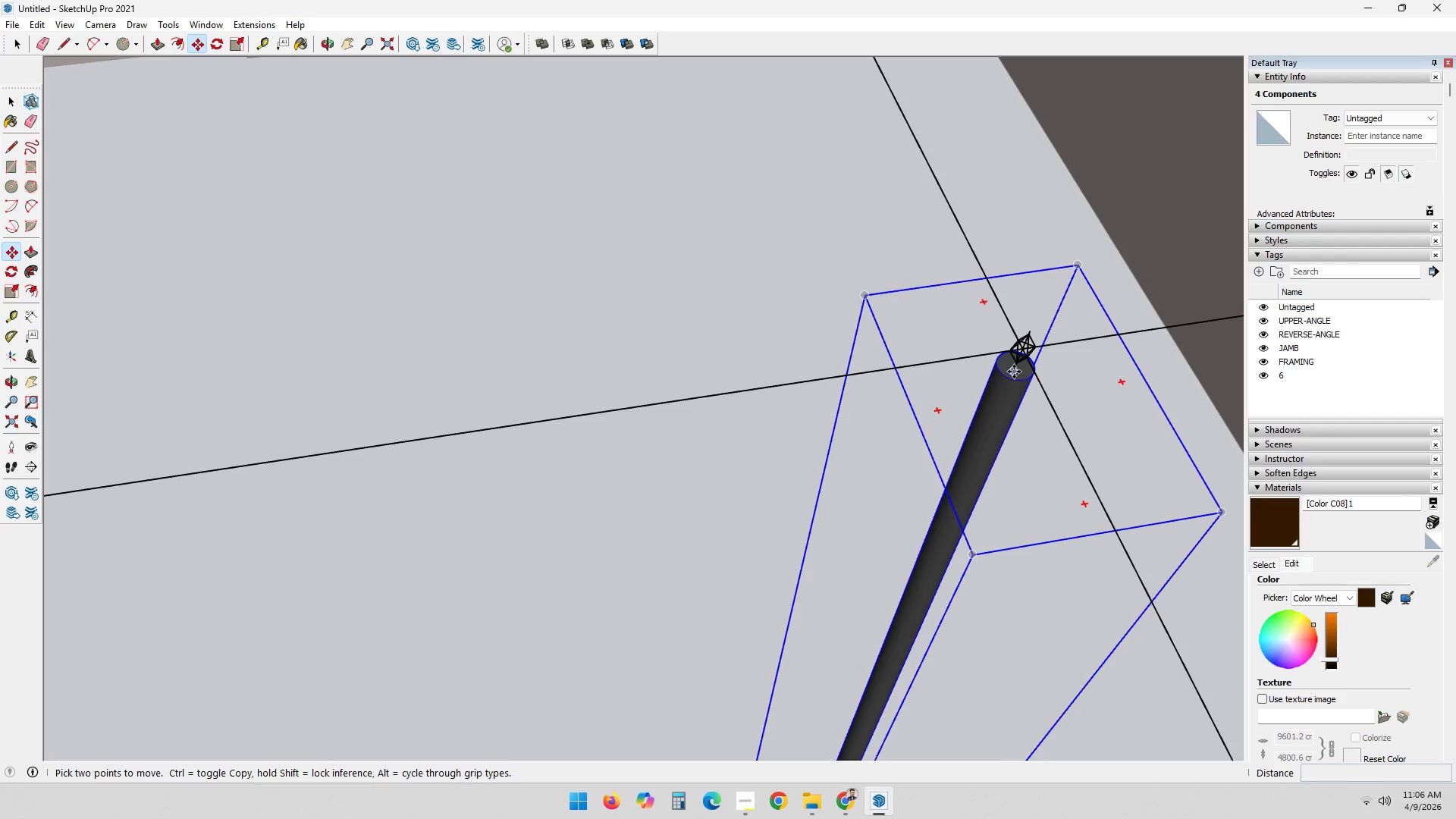 
left_click([1016, 366])
 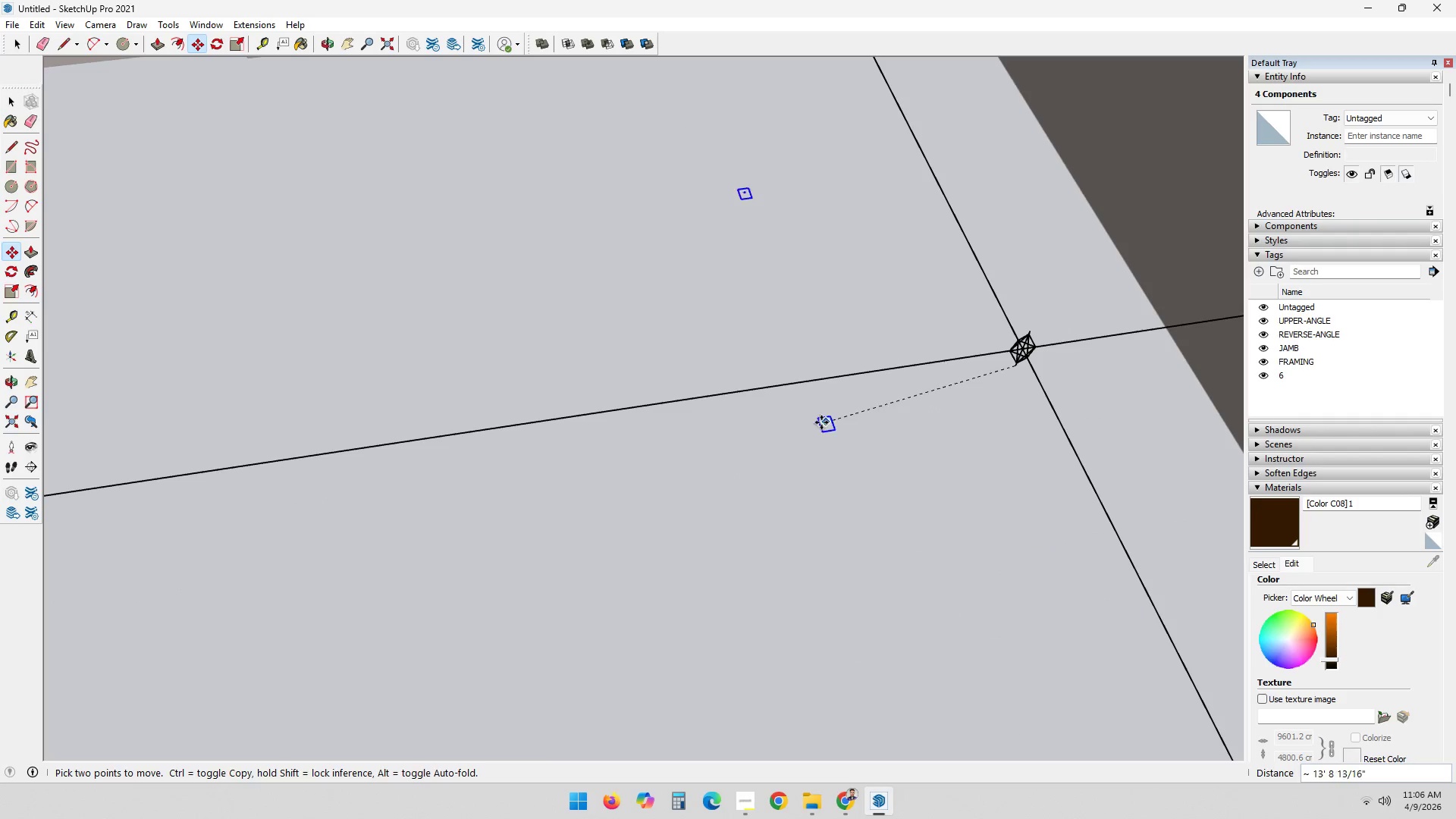 
key(Control+ControlLeft)
 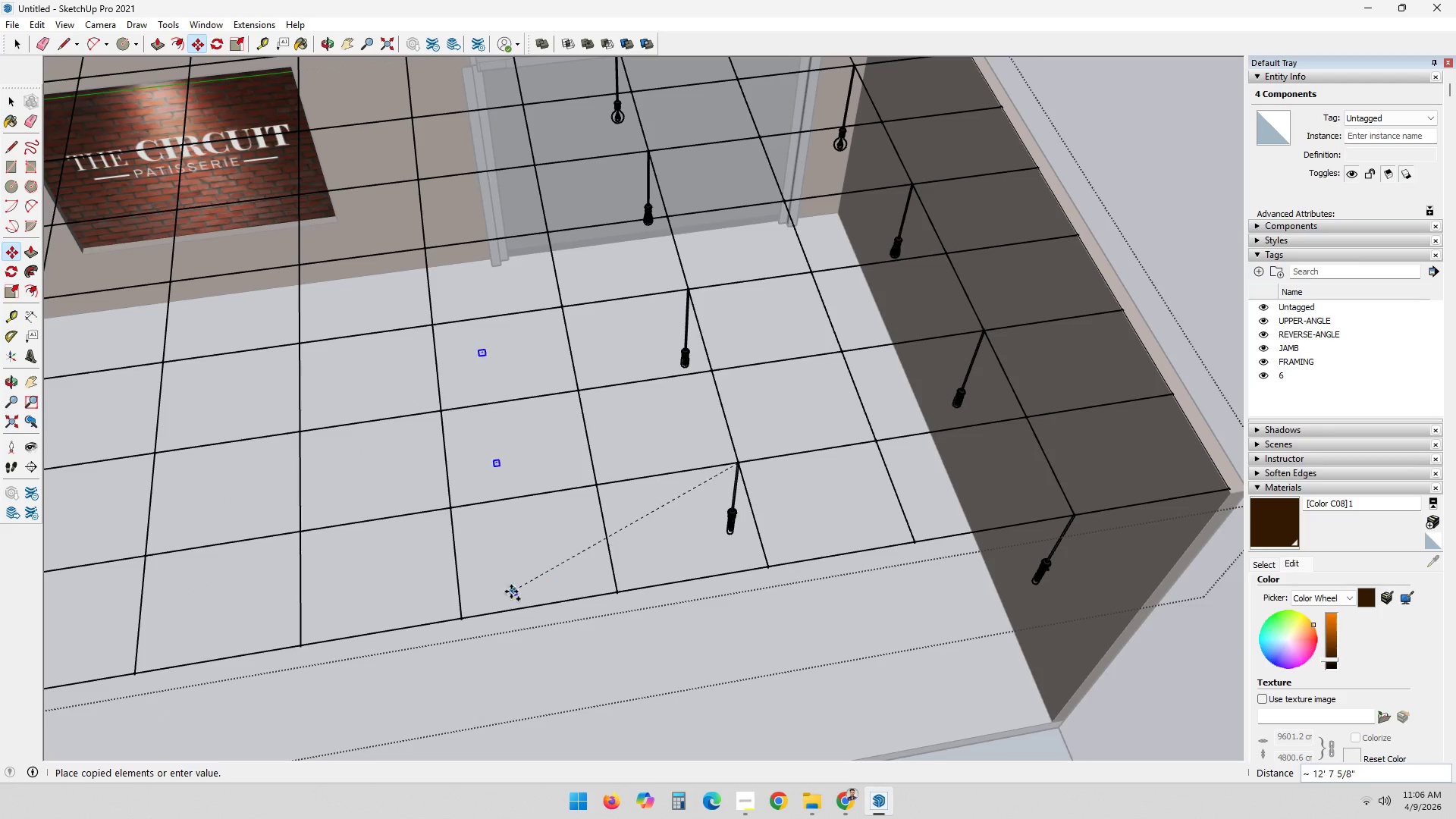 
scroll: coordinate [696, 485], scroll_direction: down, amount: 11.0
 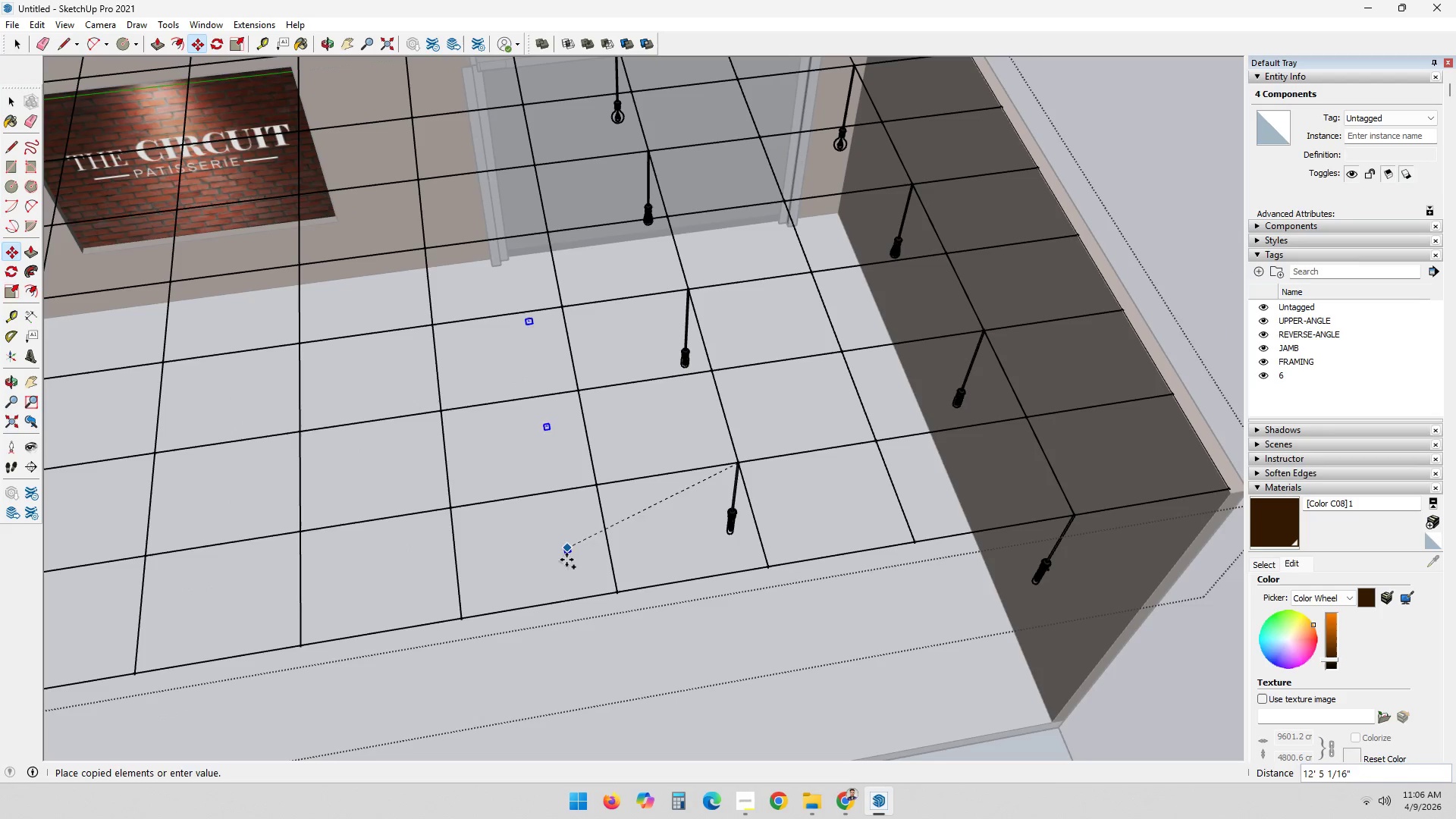 
scroll: coordinate [698, 487], scroll_direction: up, amount: 10.0
 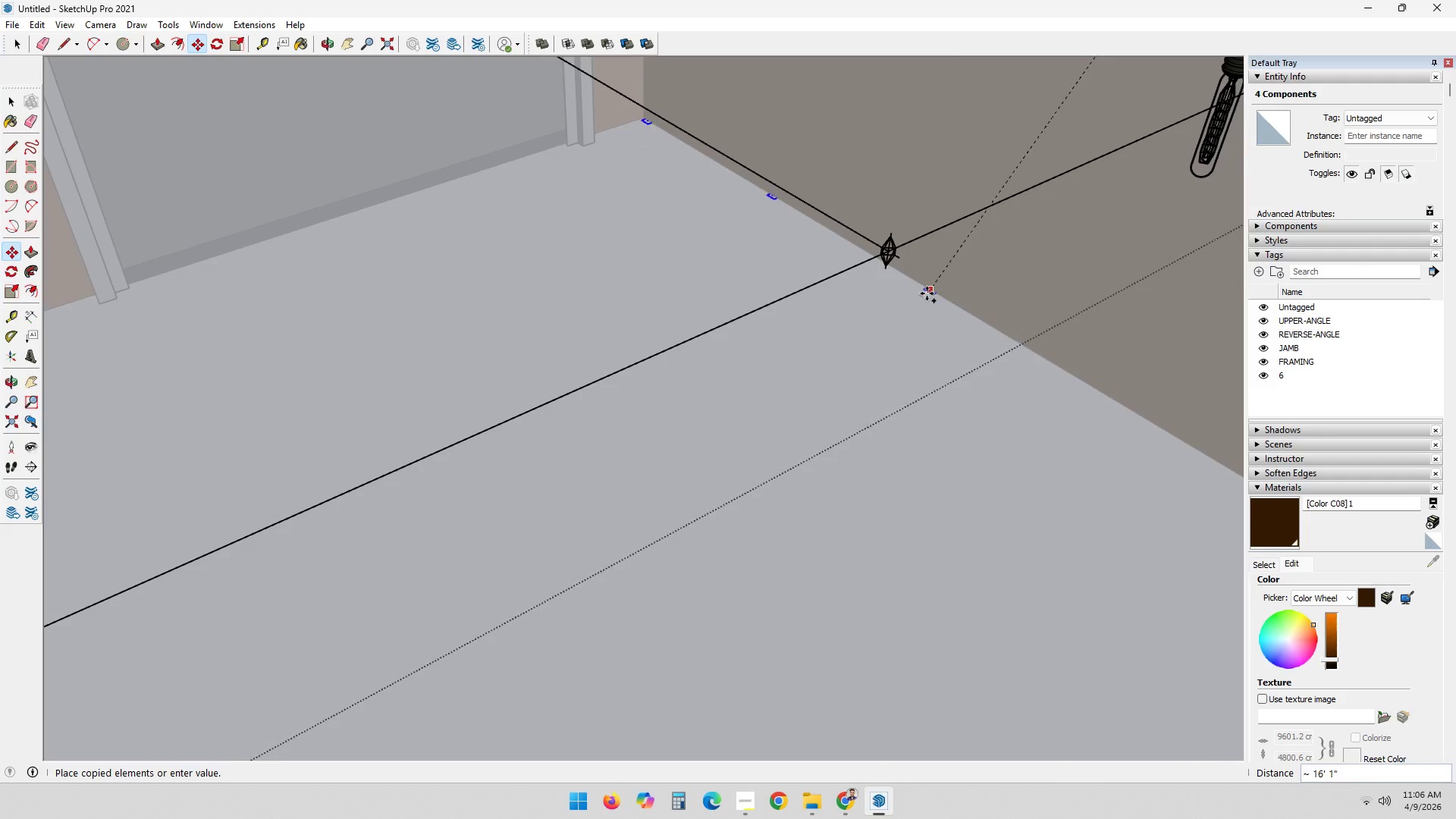 
scroll: coordinate [858, 287], scroll_direction: none, amount: 0.0
 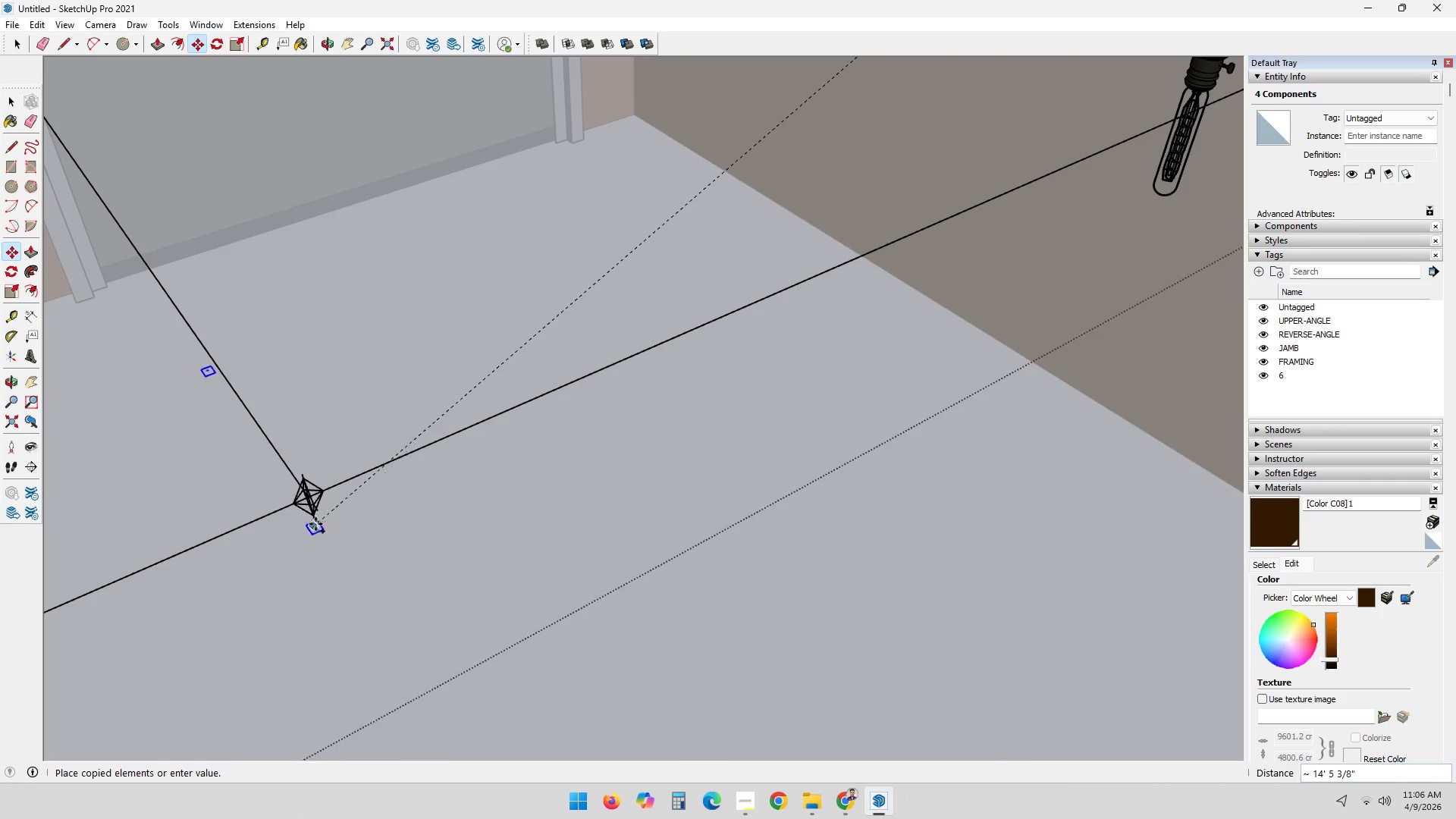 
left_click([317, 520])
 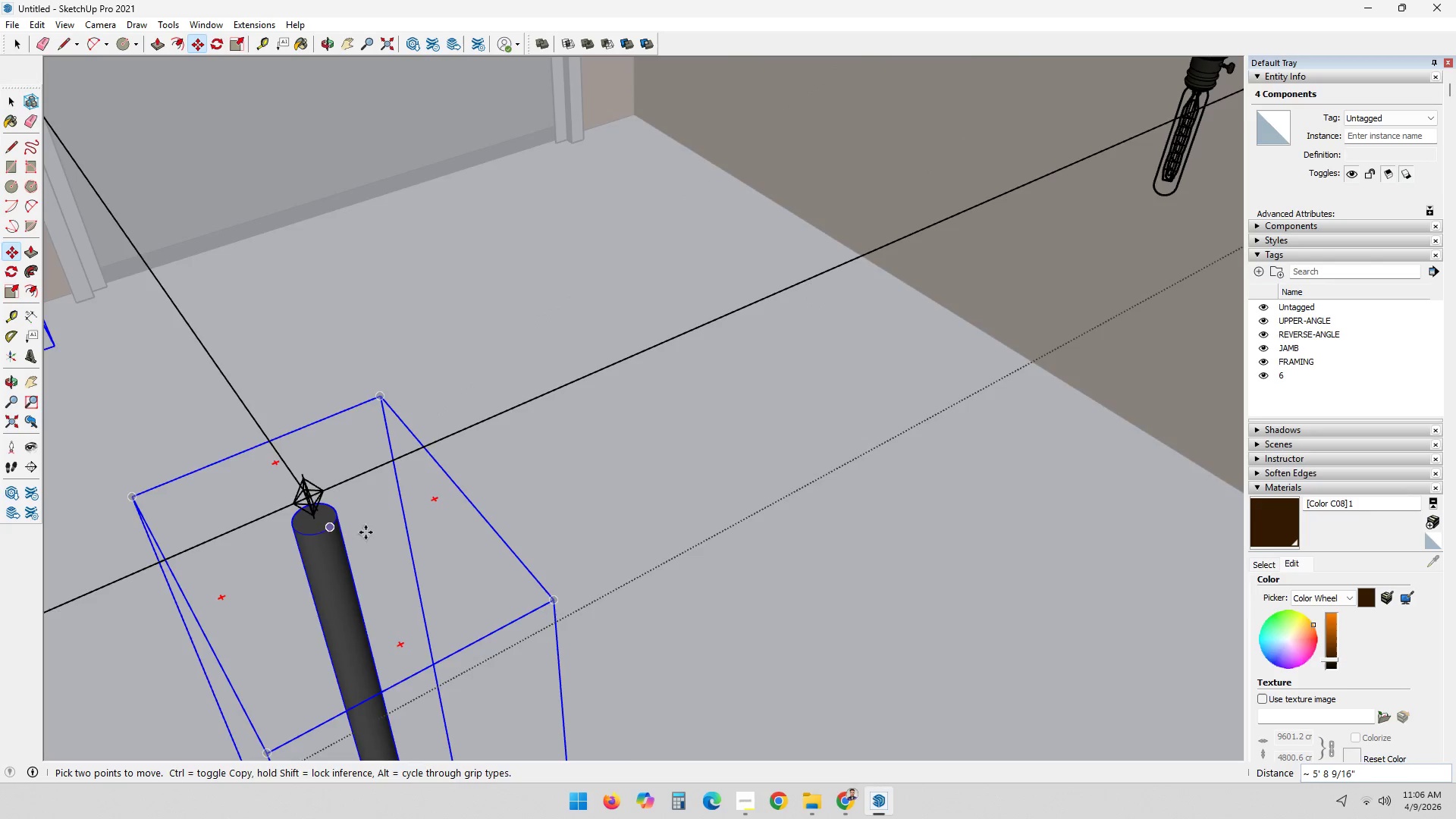 
scroll: coordinate [378, 529], scroll_direction: down, amount: 12.0
 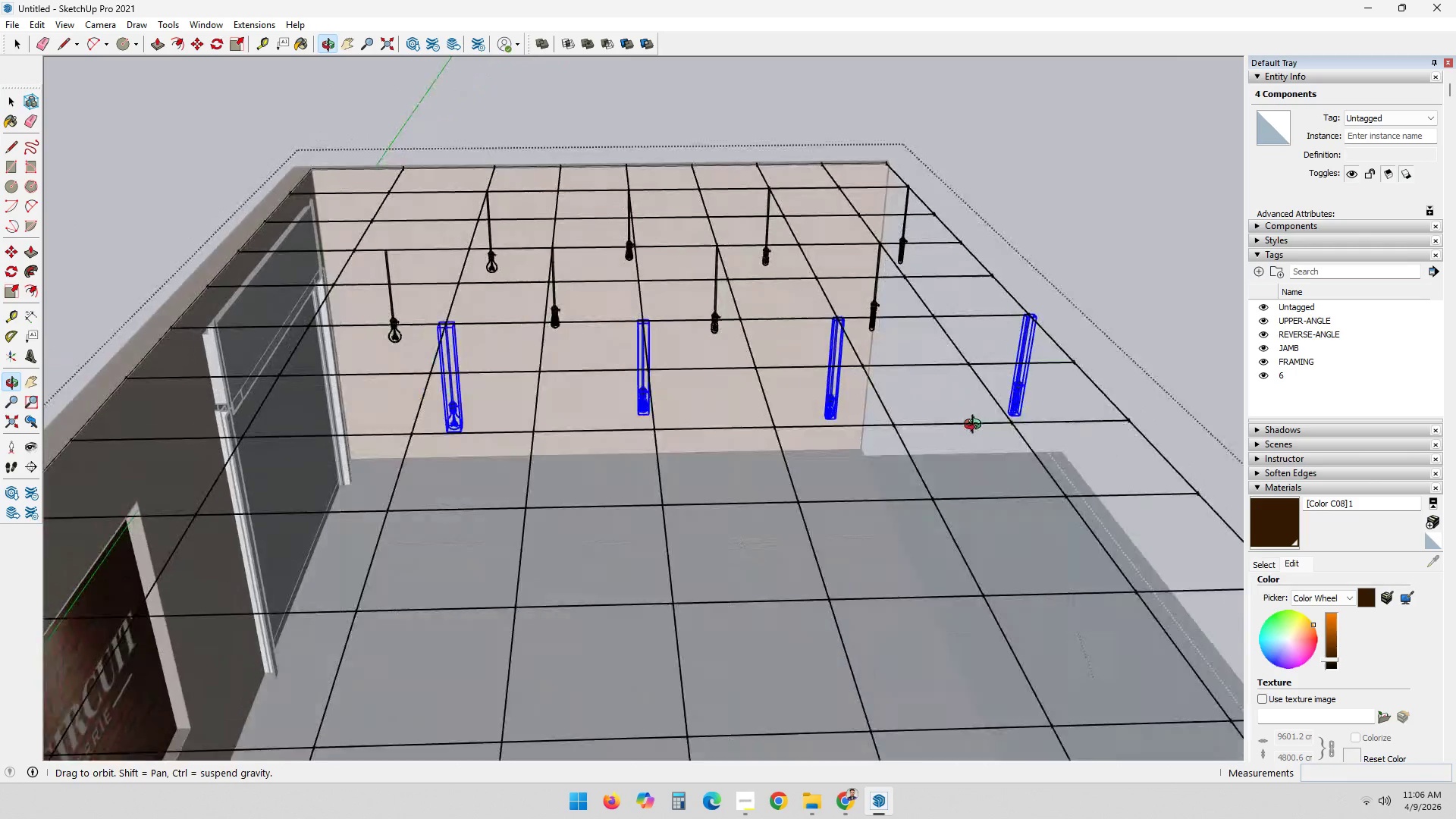 
hold_key(key=ShiftLeft, duration=0.34)
 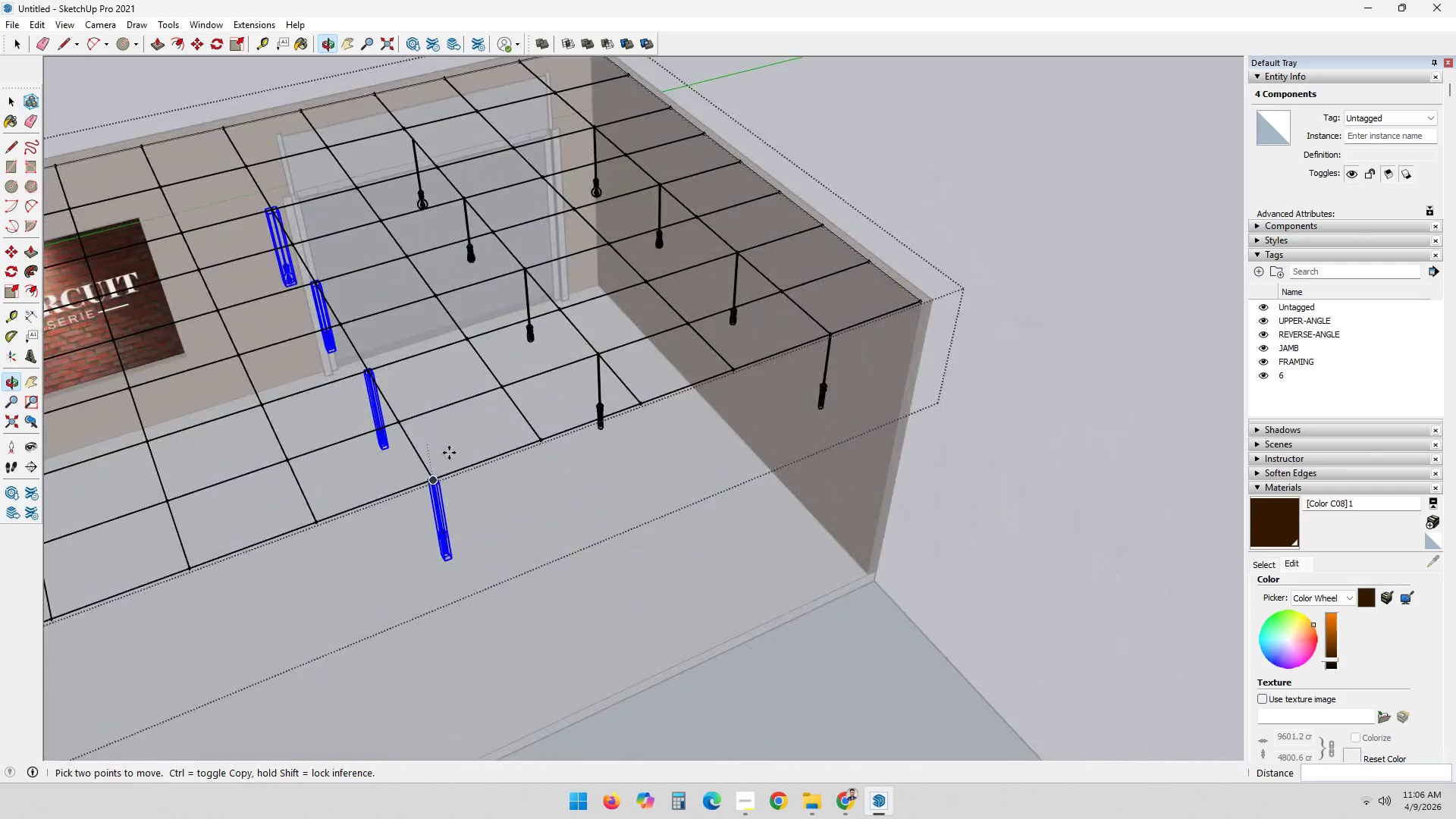 
scroll: coordinate [422, 488], scroll_direction: up, amount: 3.0
 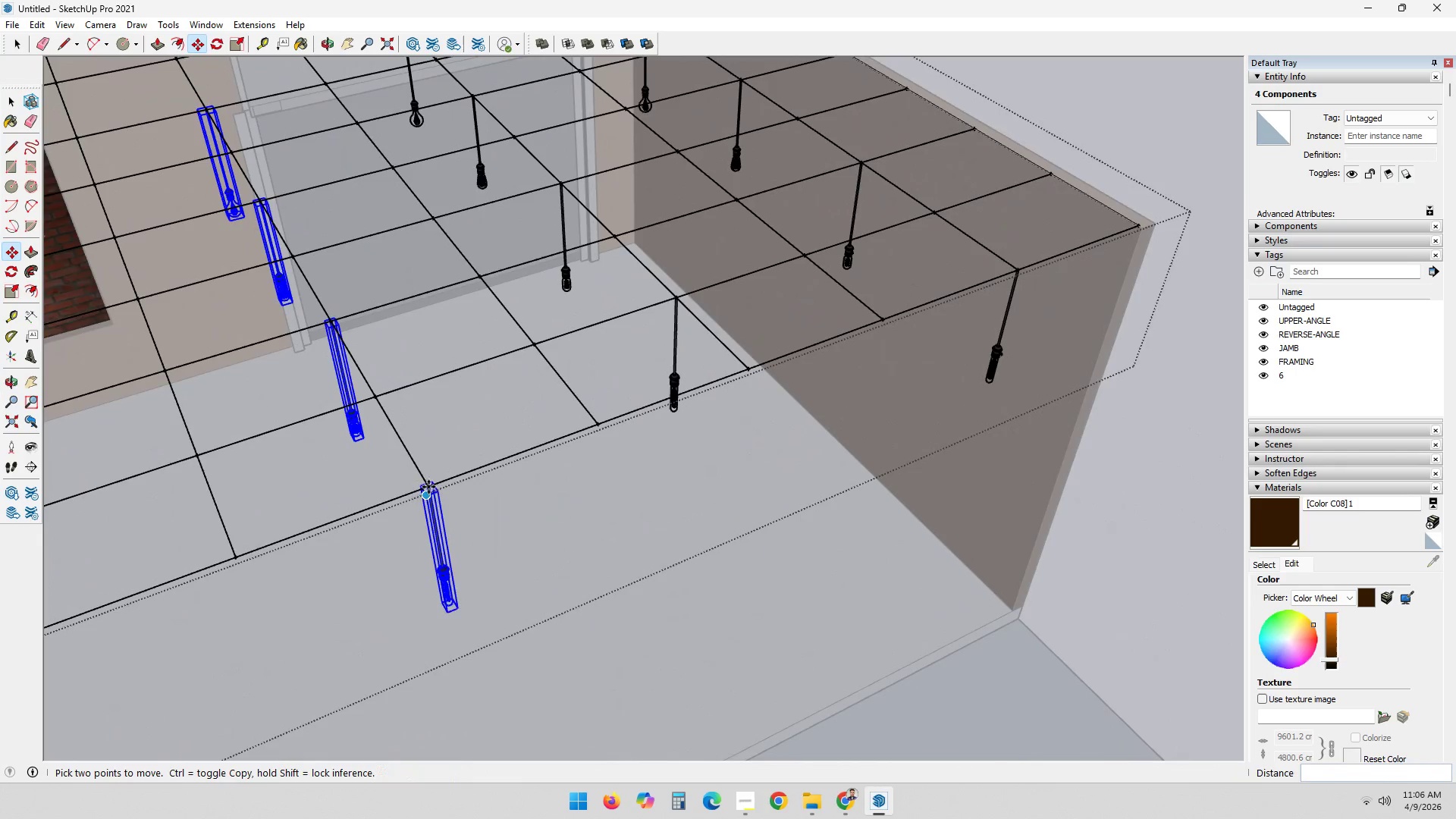 
key(M)
 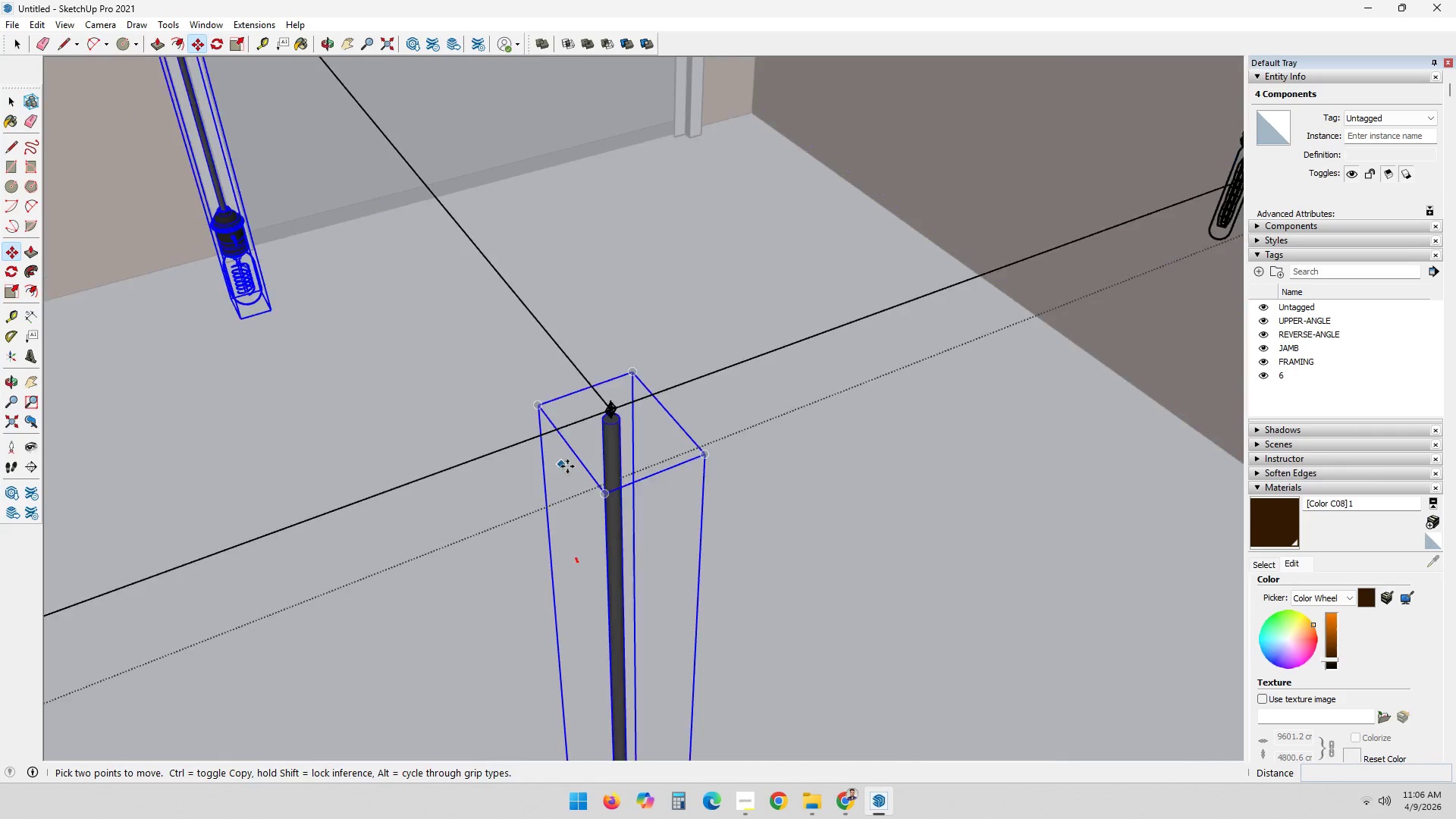 
scroll: coordinate [617, 422], scroll_direction: up, amount: 10.0
 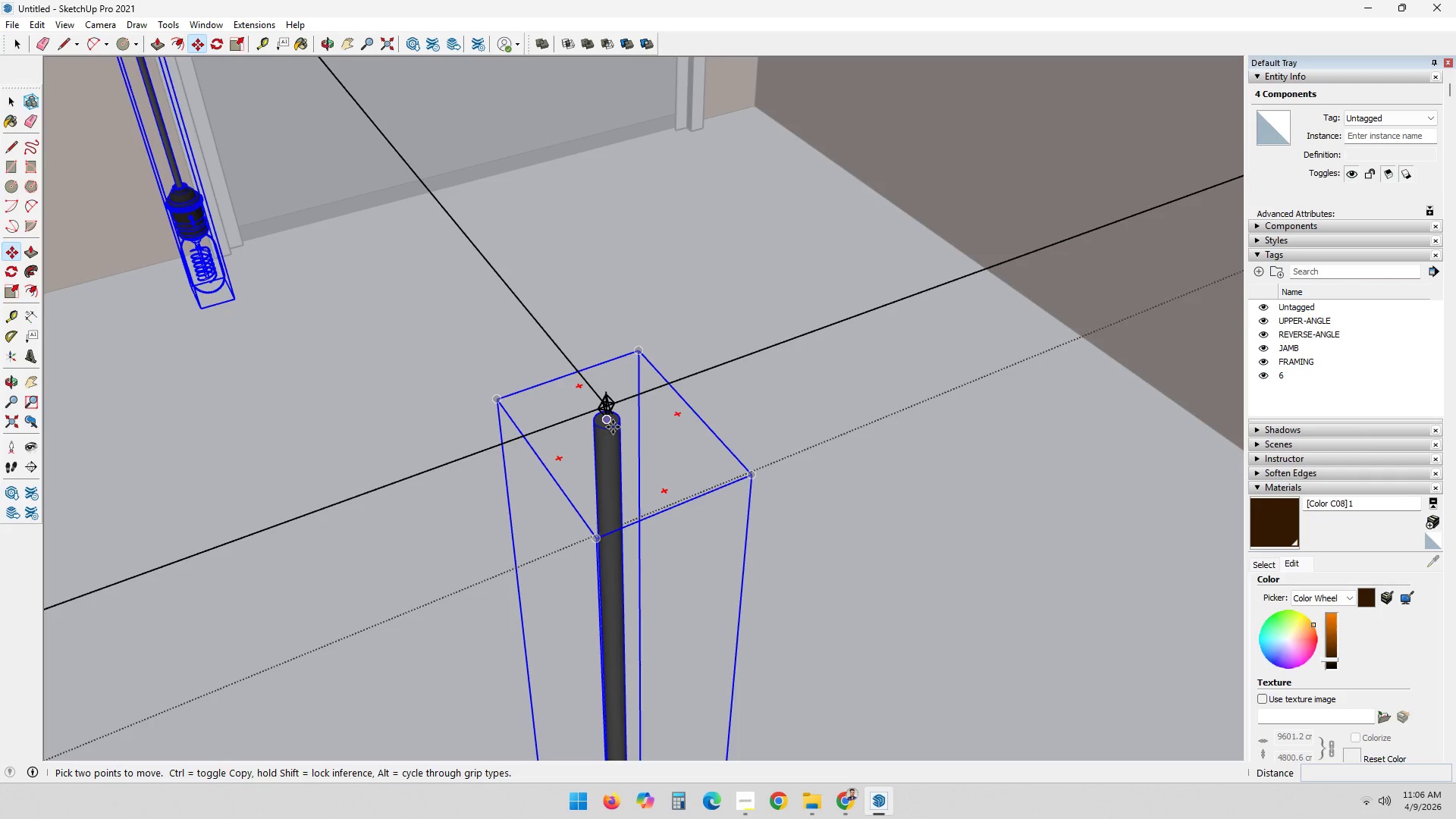 
left_click([610, 425])
 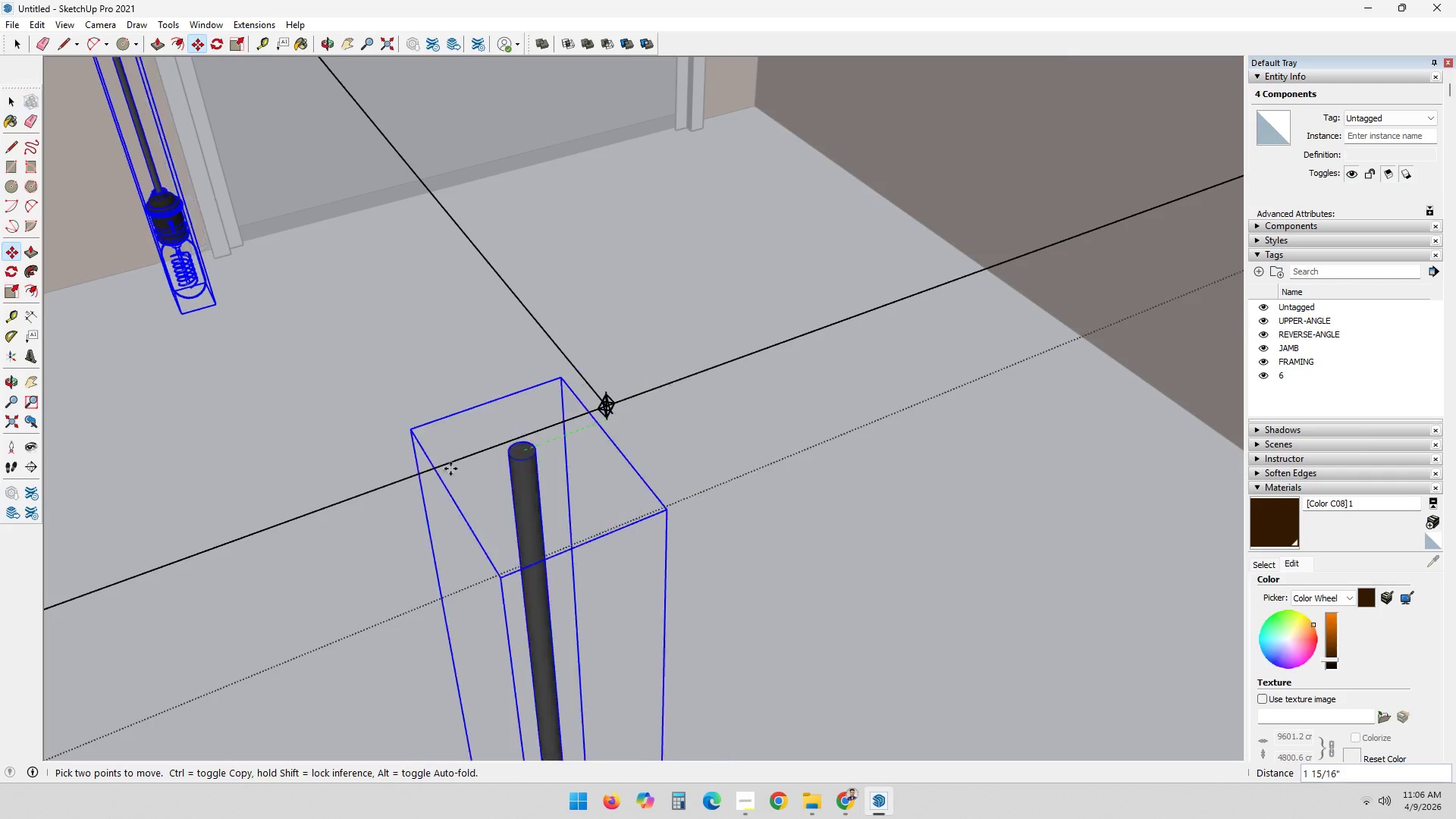 
key(Control+ControlLeft)
 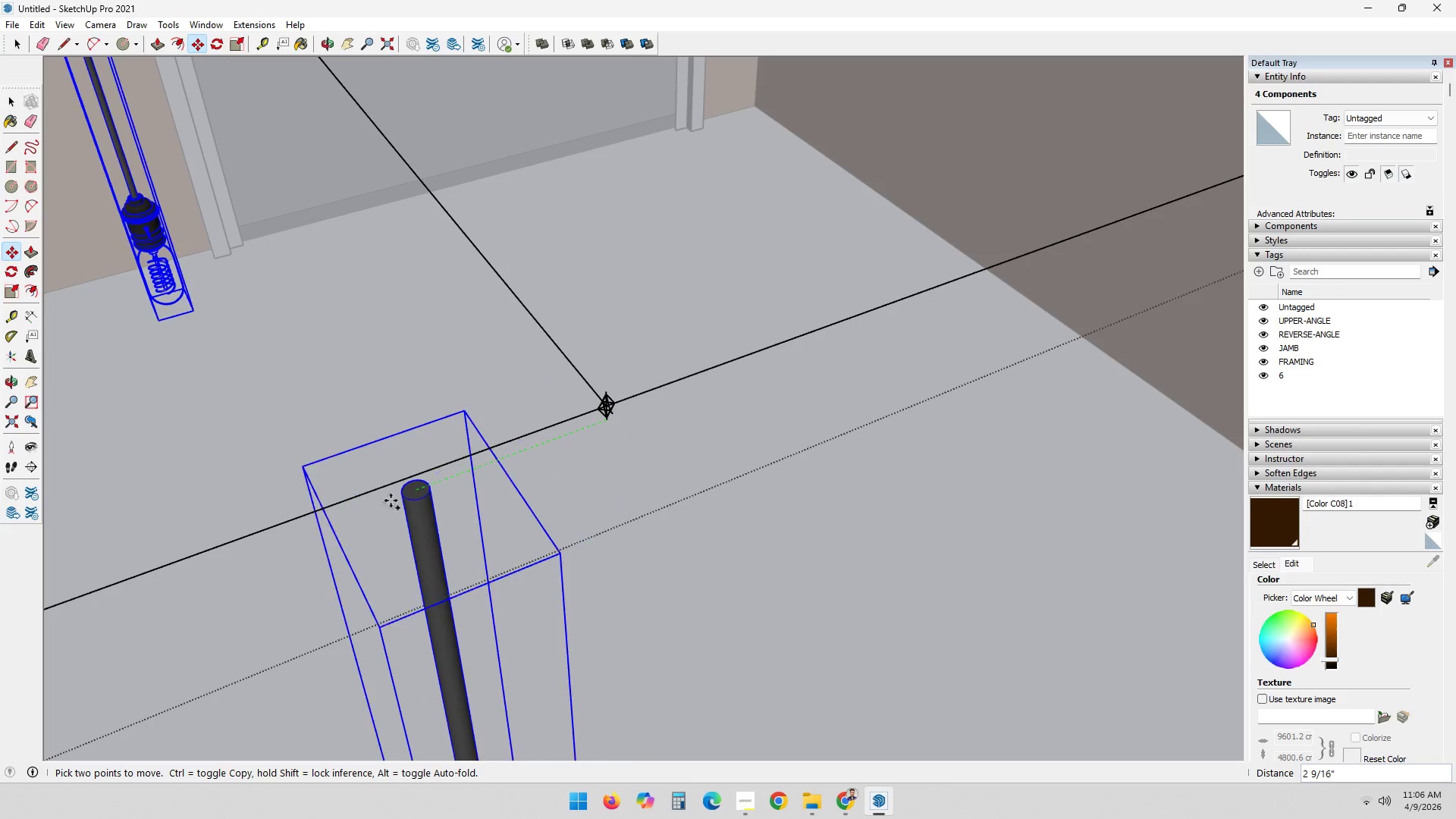 
hold_key(key=ShiftLeft, duration=0.55)
 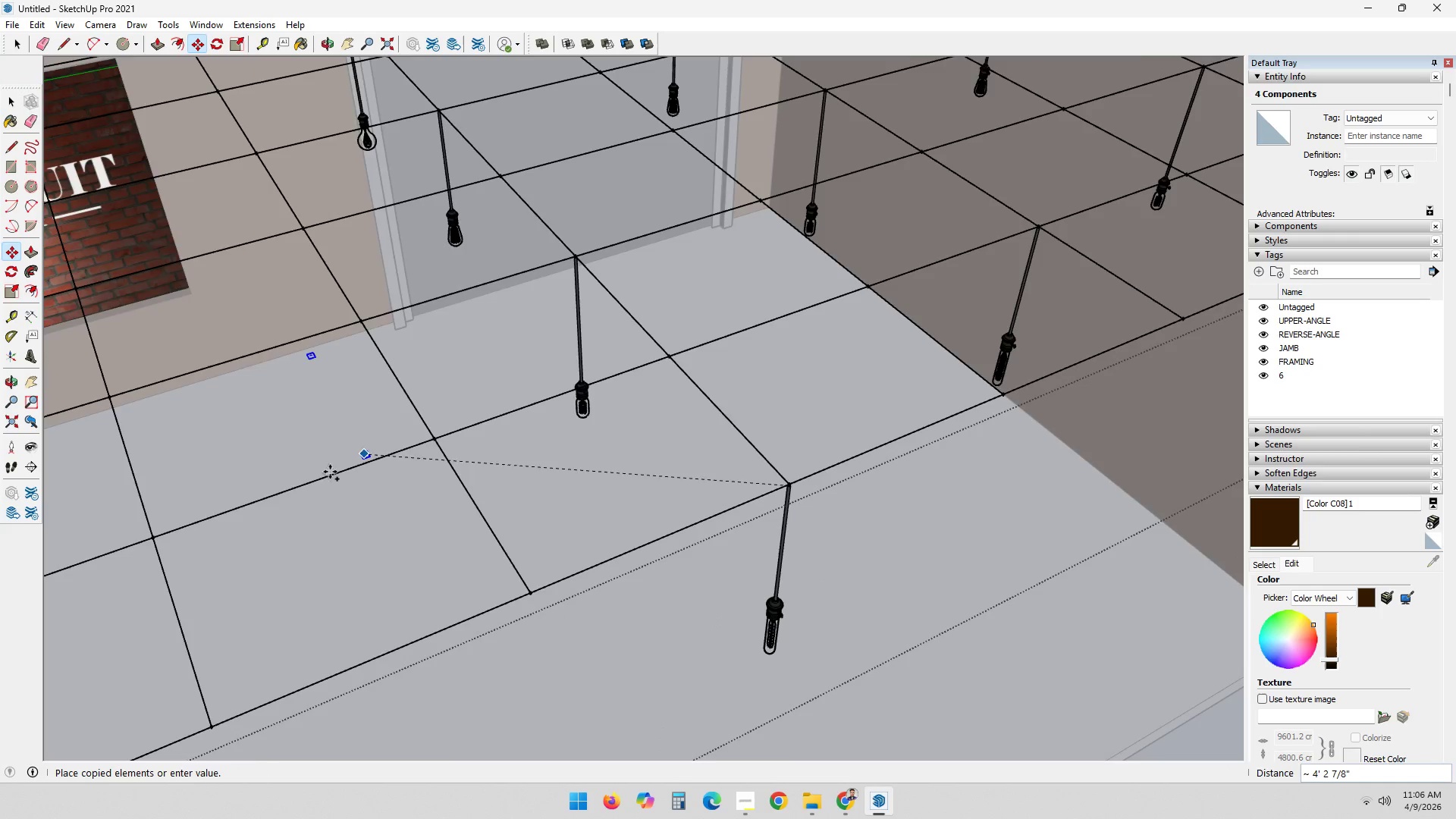 
scroll: coordinate [271, 519], scroll_direction: down, amount: 11.0
 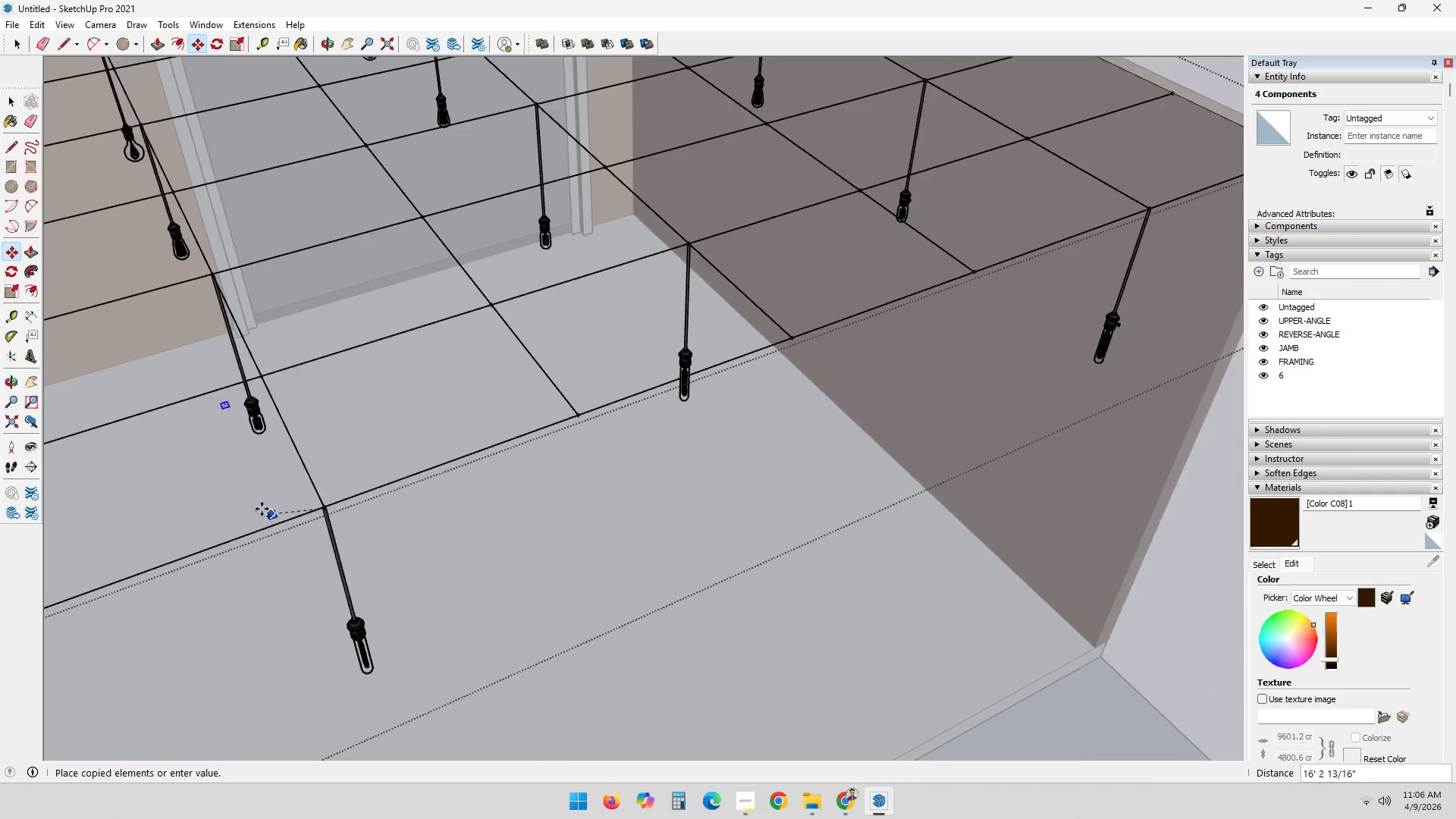 
hold_key(key=ShiftLeft, duration=0.73)
 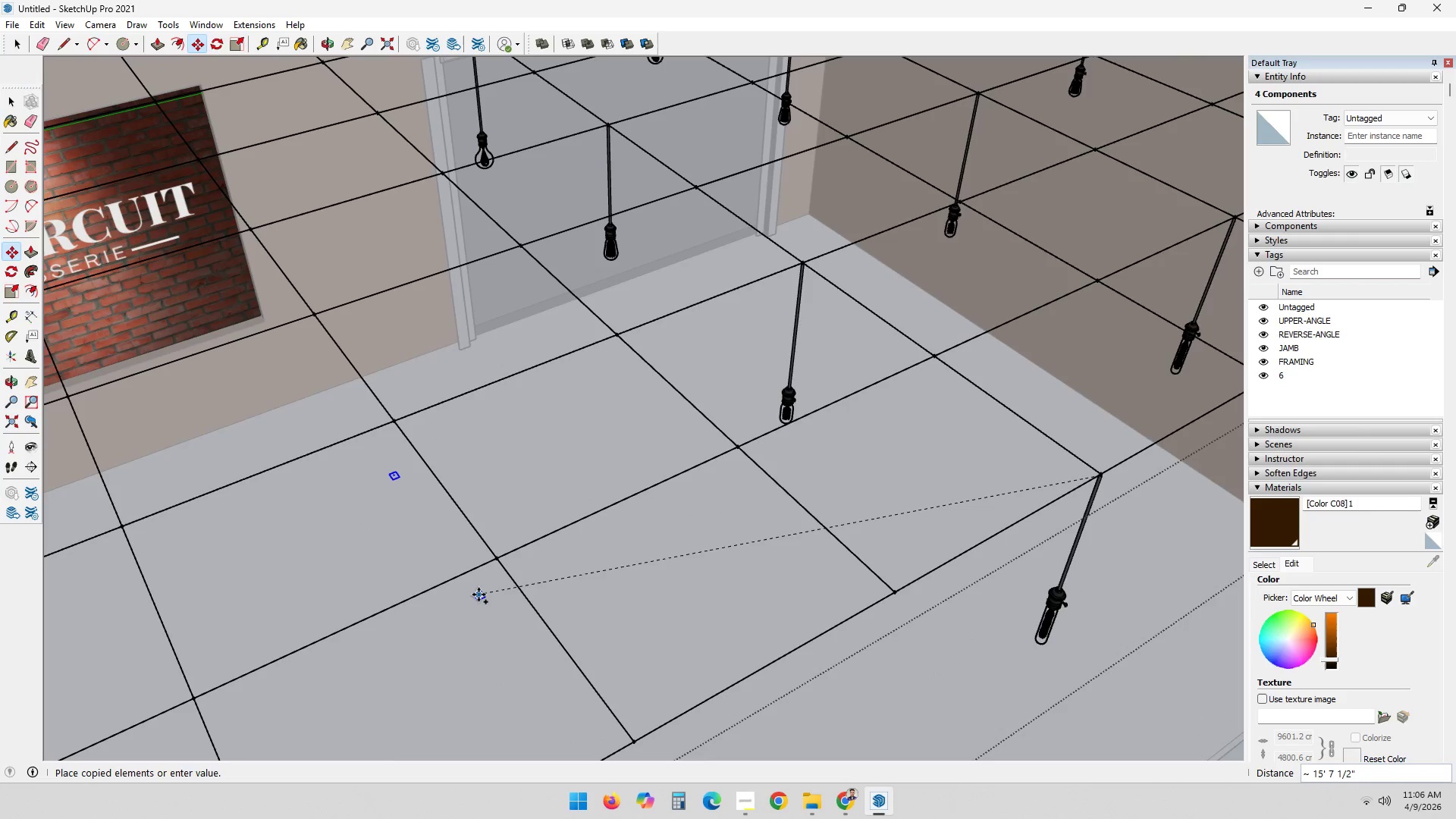 
scroll: coordinate [572, 451], scroll_direction: up, amount: 7.0
 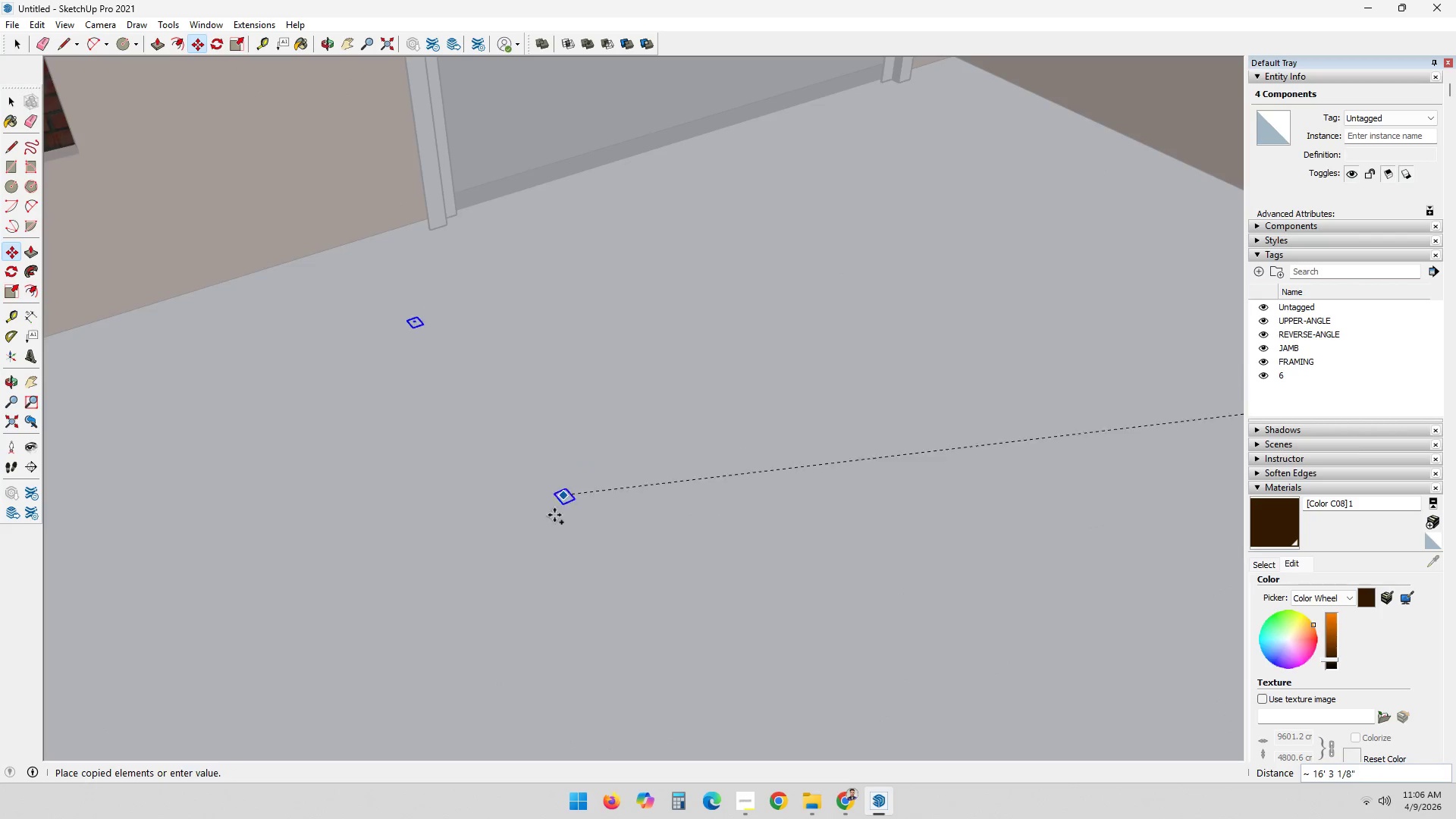 
scroll: coordinate [562, 511], scroll_direction: down, amount: 2.0
 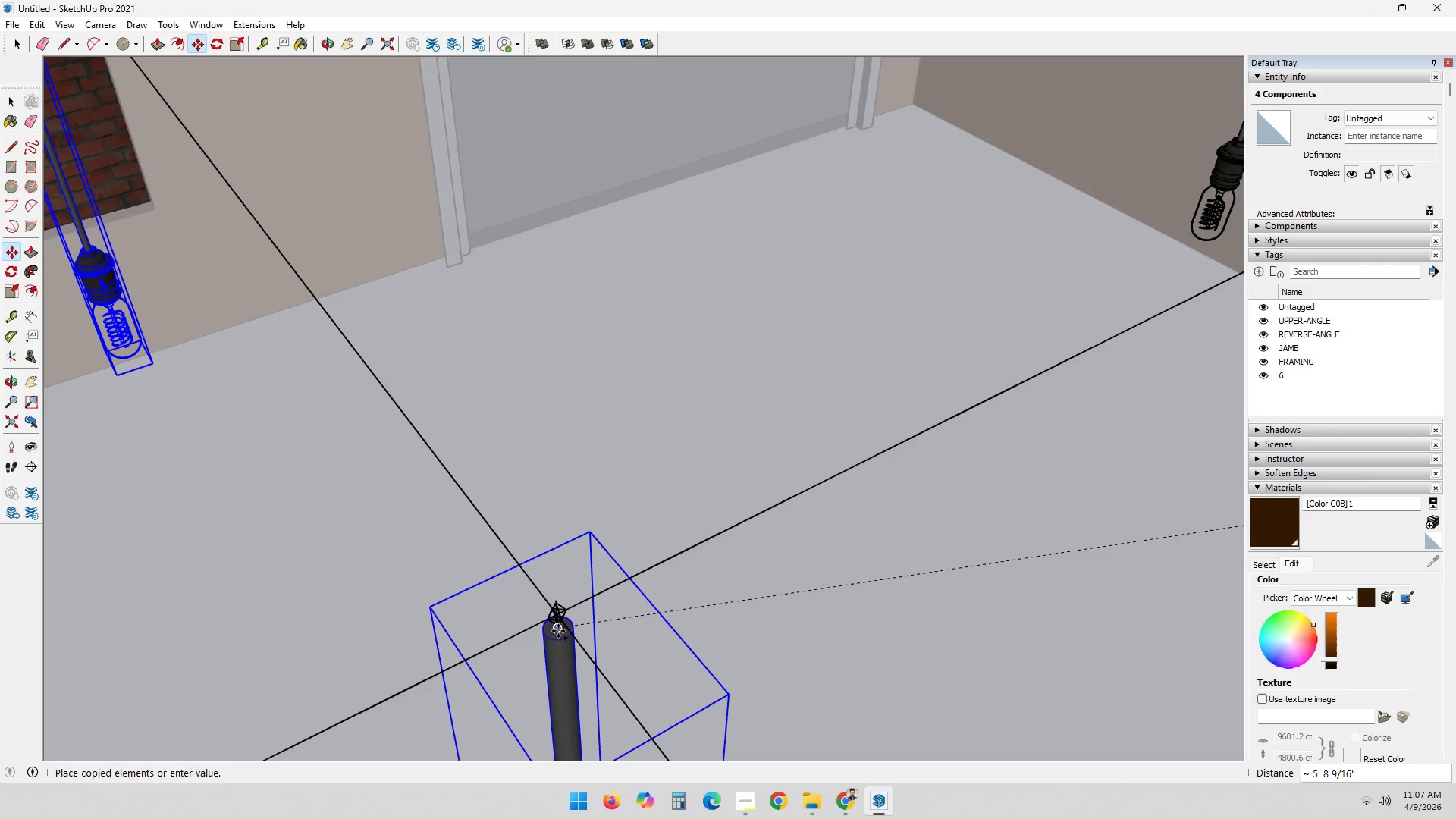 
left_click([558, 631])
 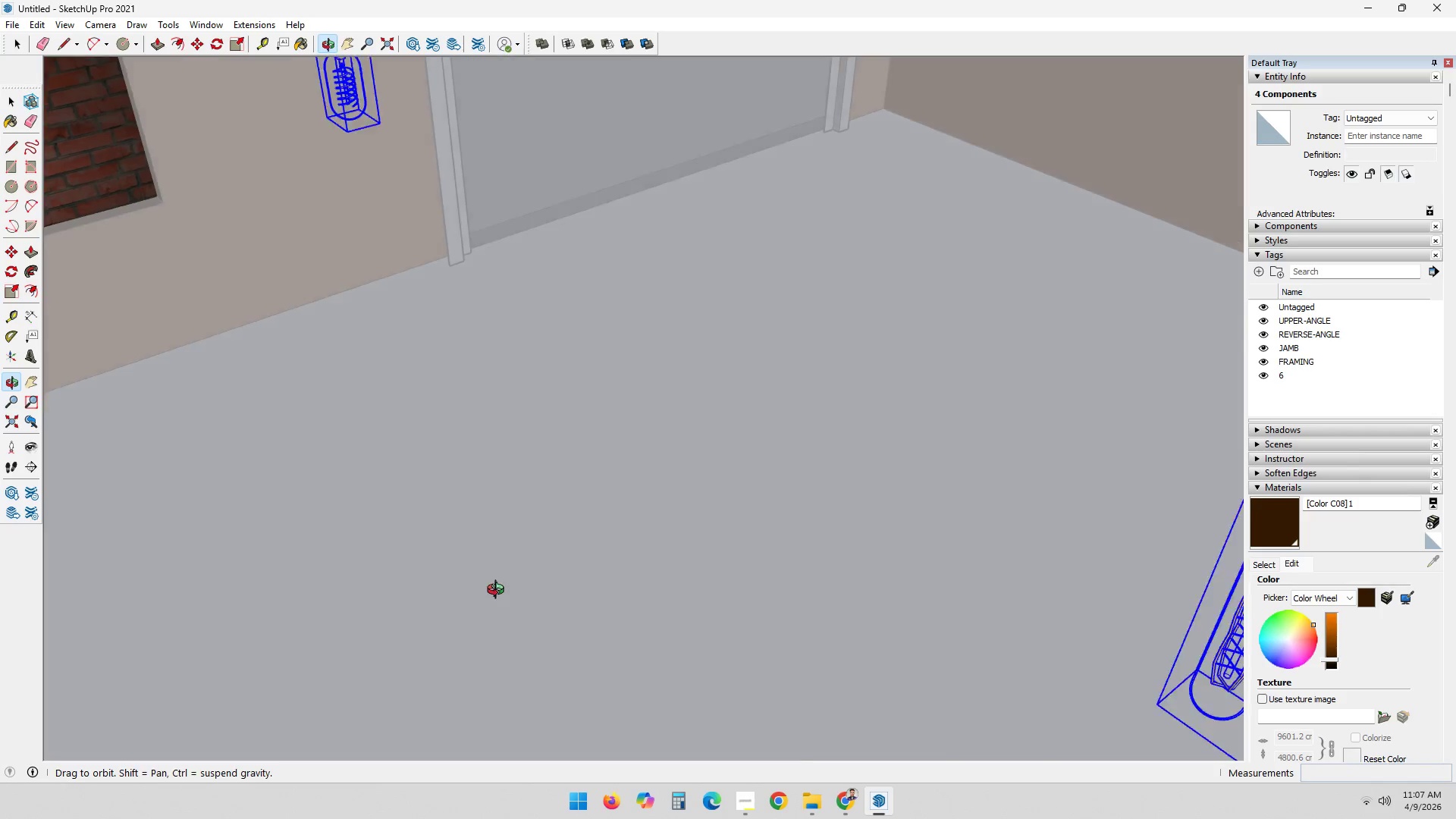 
key(Space)
 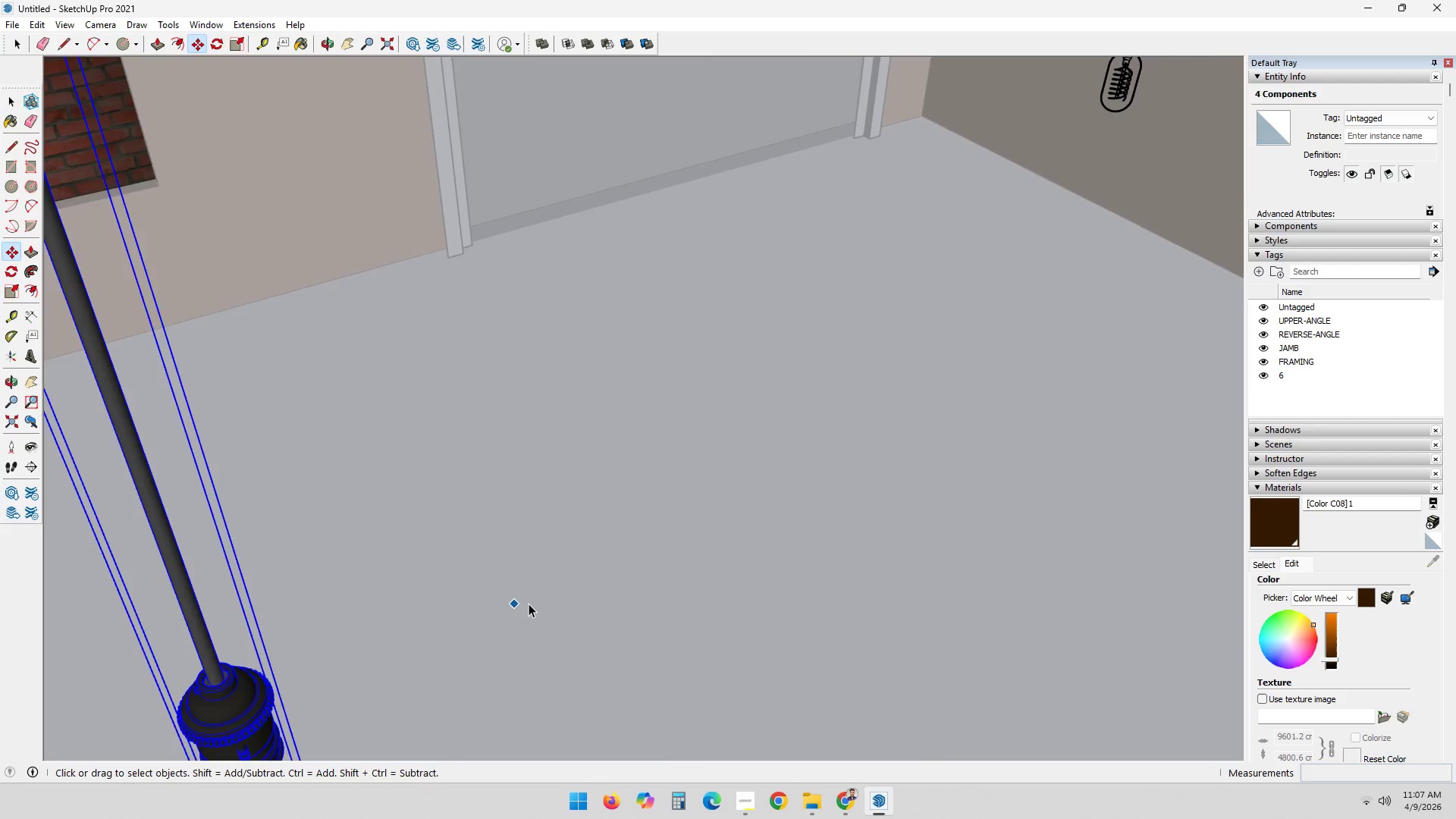 
key(Escape)
 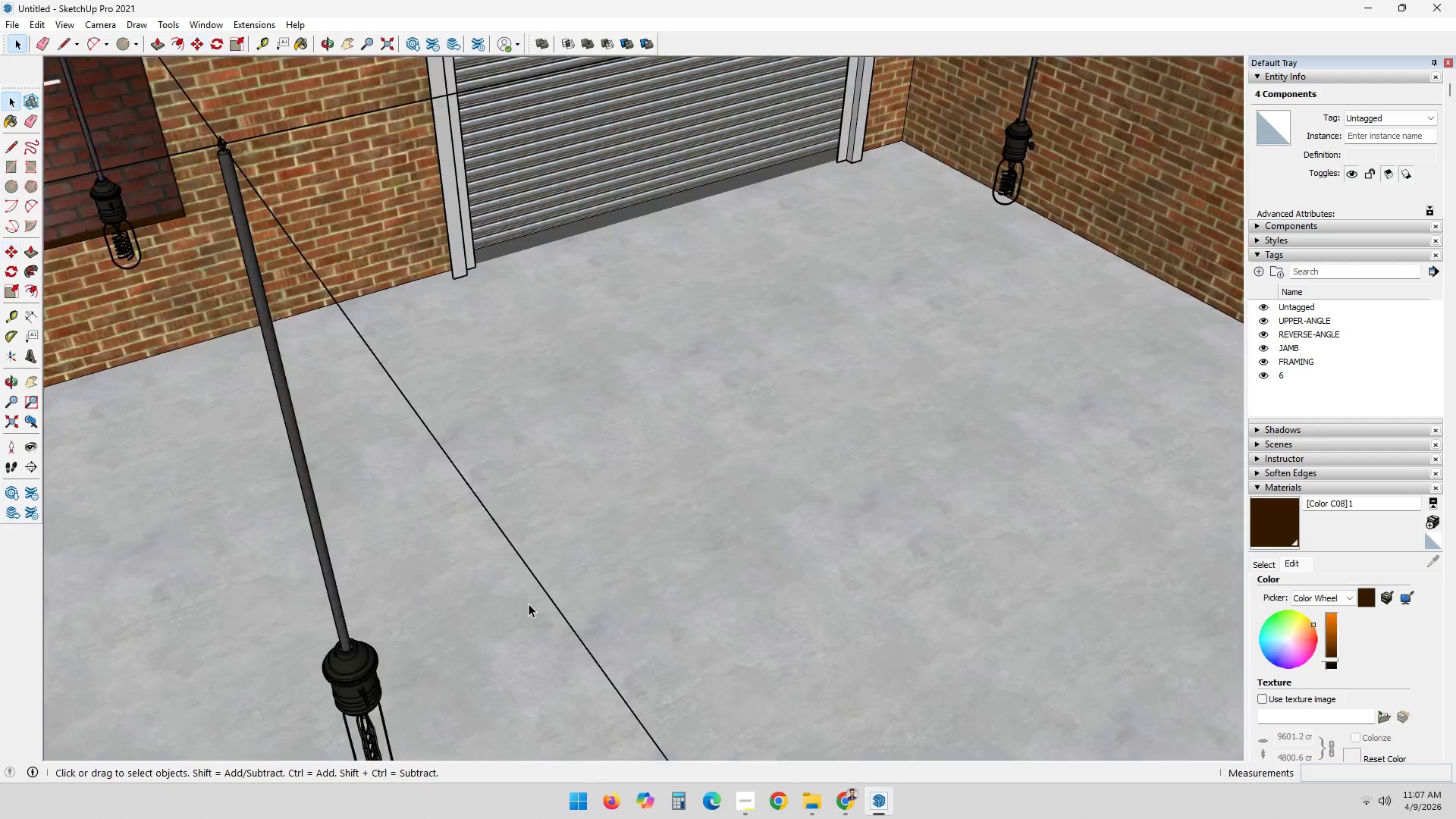 
key(Escape)
 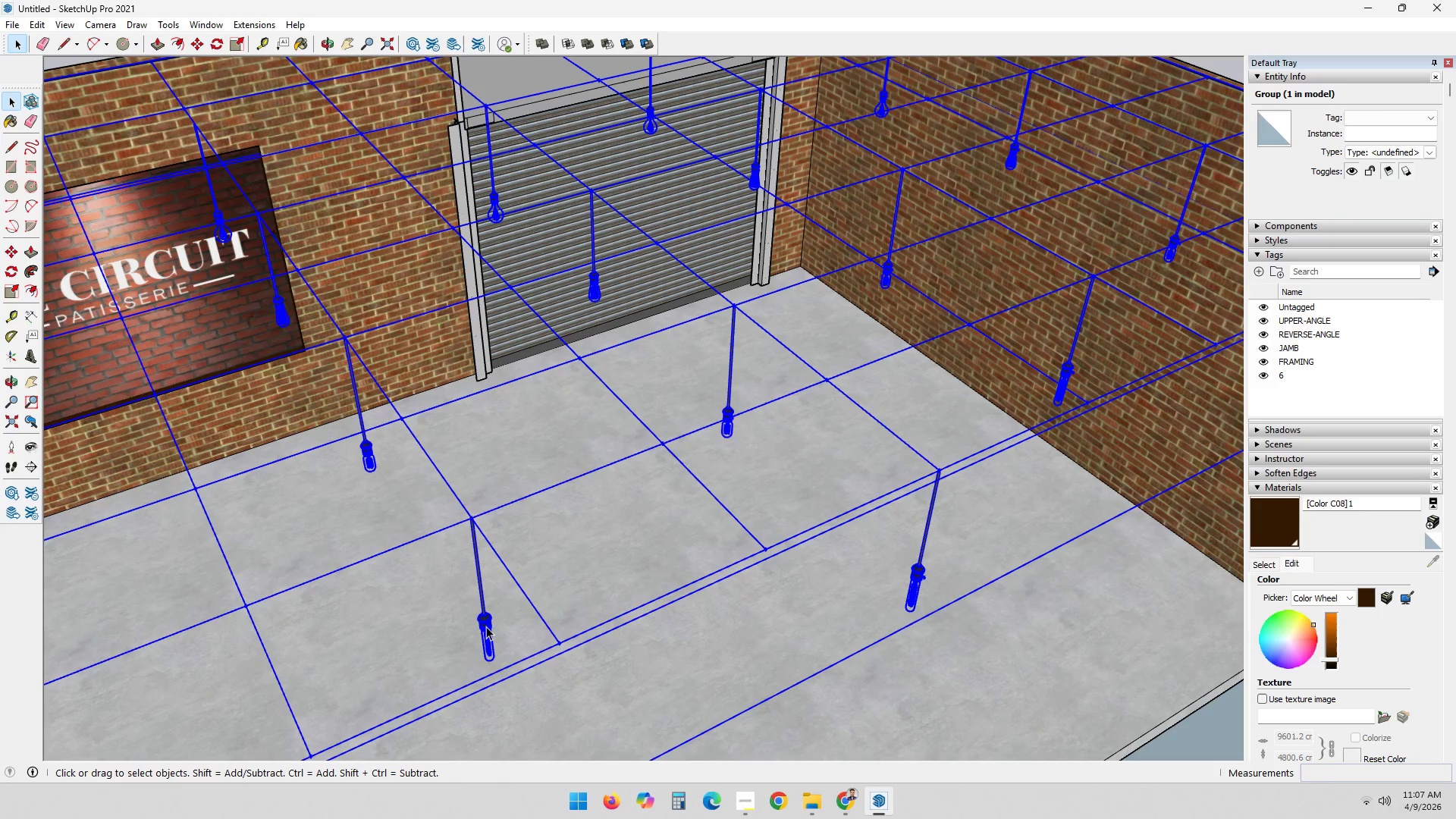 
scroll: coordinate [529, 601], scroll_direction: down, amount: 7.0
 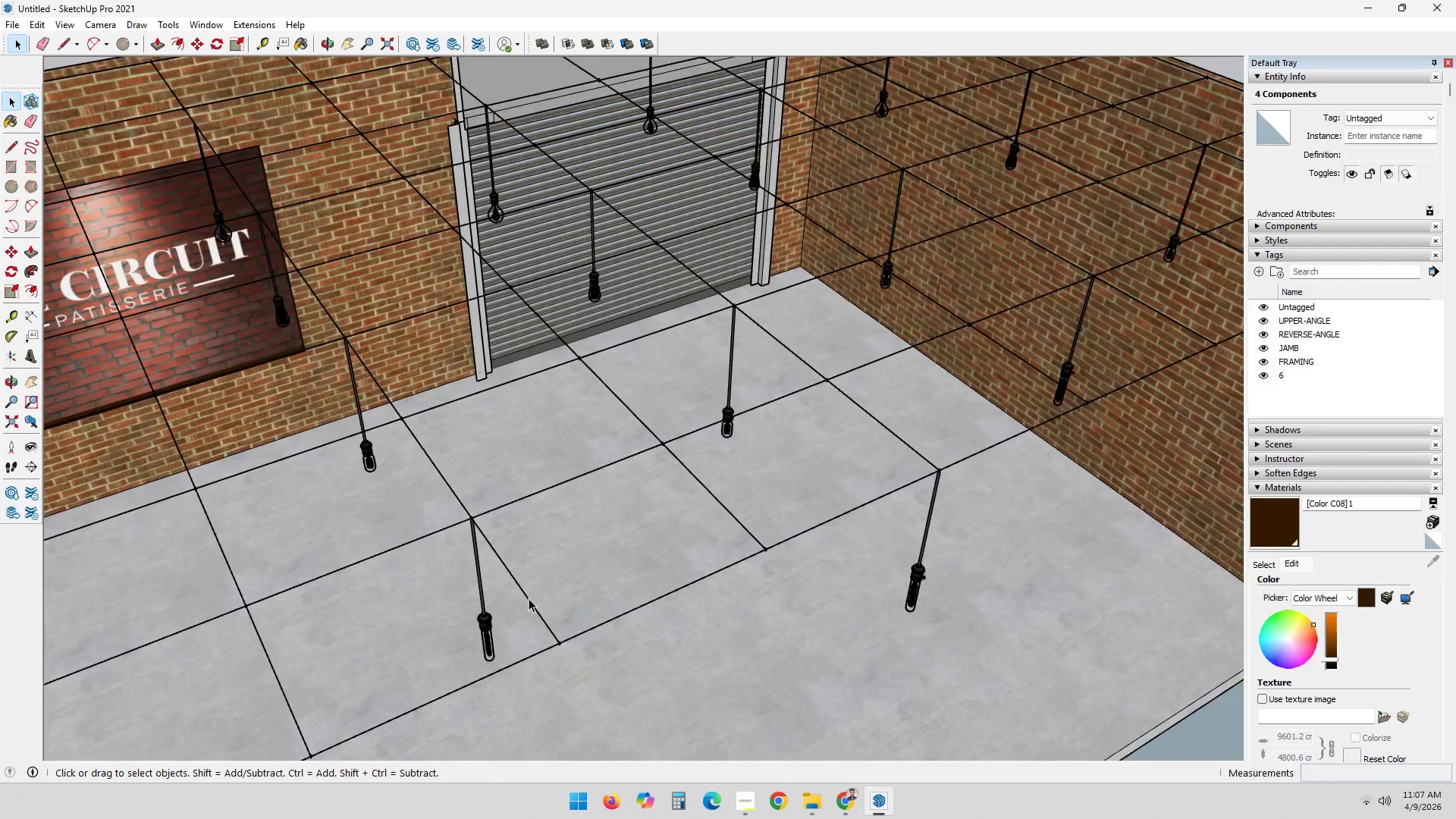 
double_click([486, 626])
 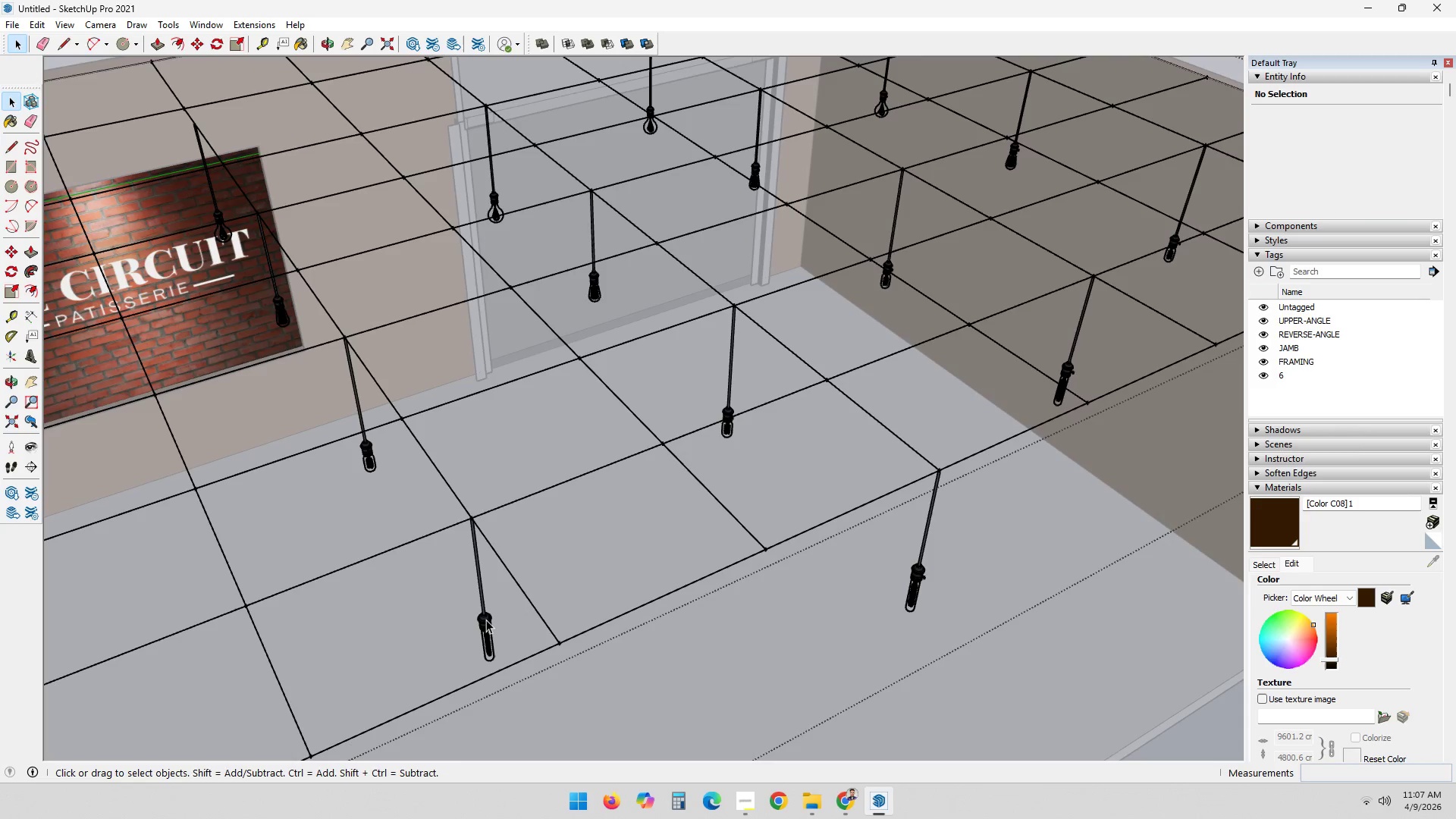 
left_click([486, 619])
 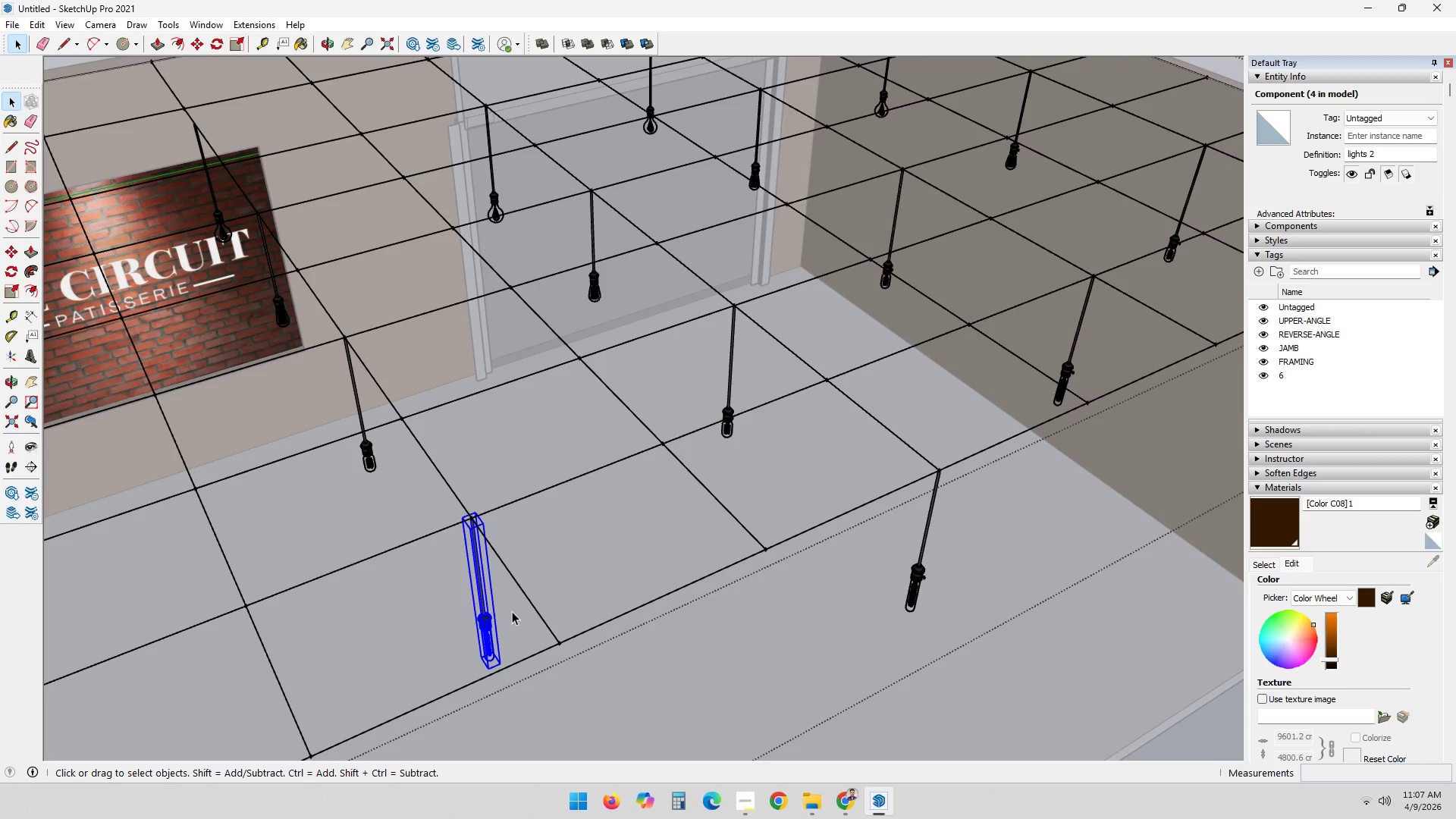 
scroll: coordinate [563, 580], scroll_direction: down, amount: 2.0
 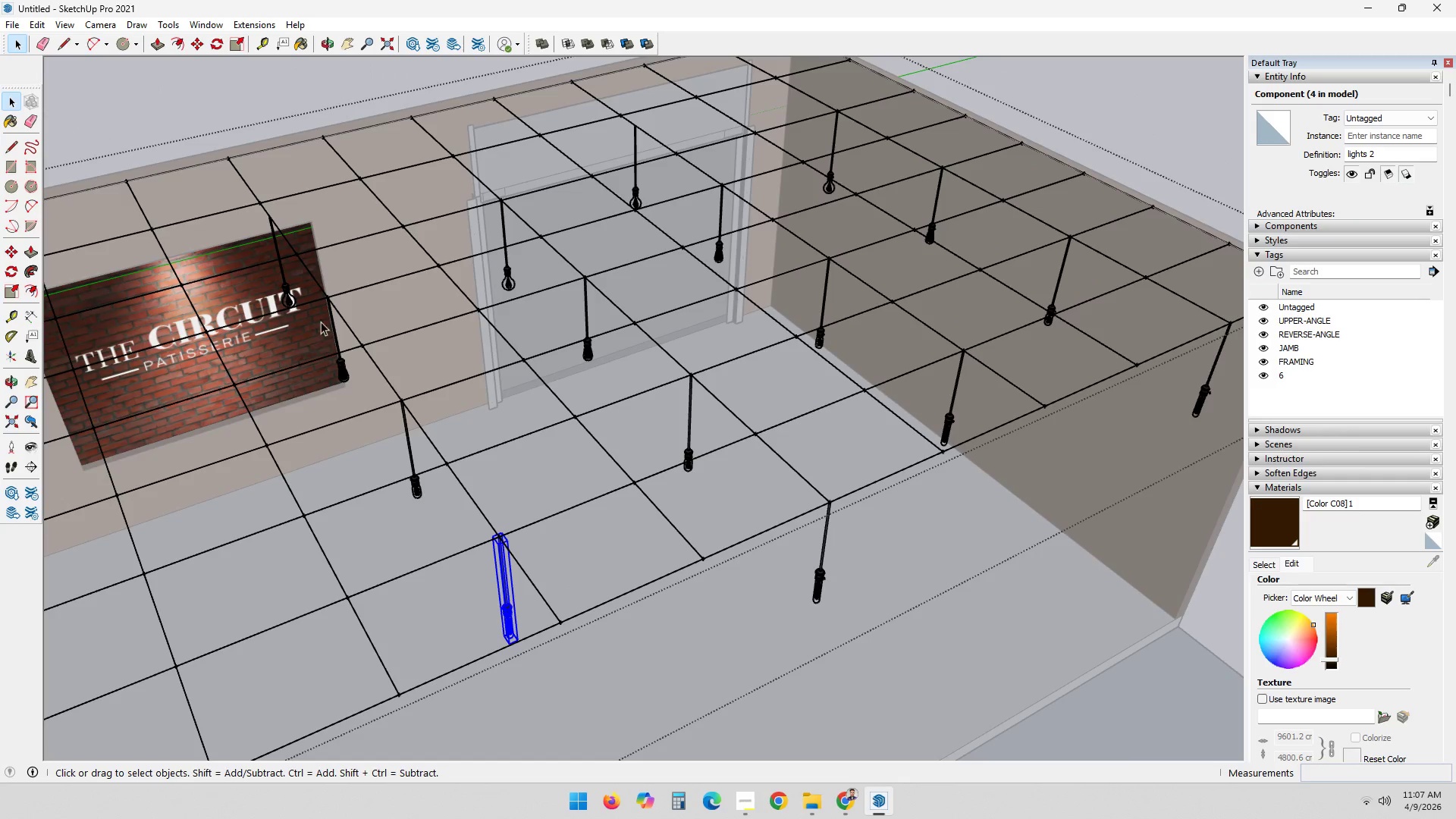 
left_click_drag(start_coordinate=[223, 206], to_coordinate=[573, 622])
 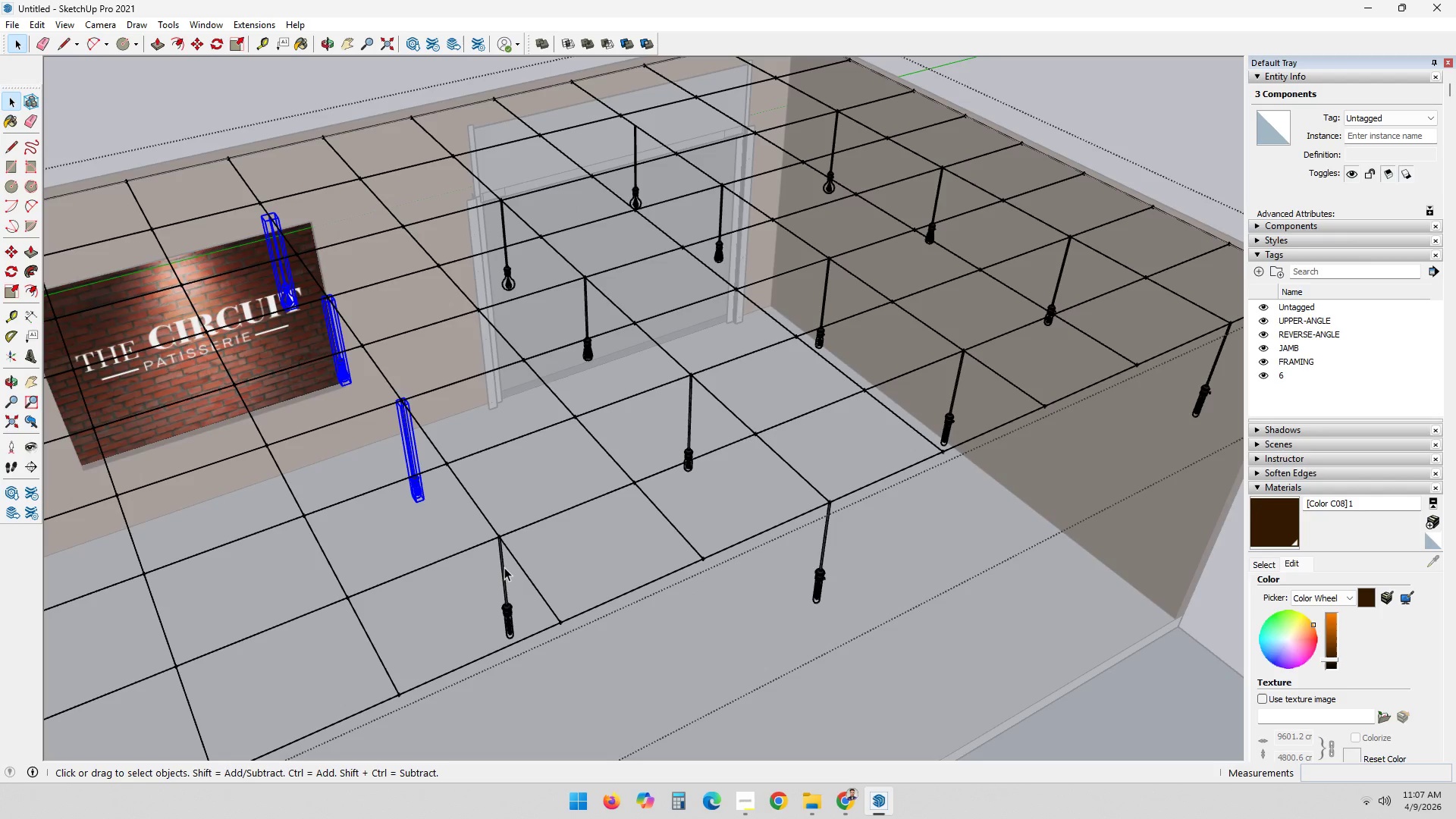 
scroll: coordinate [502, 576], scroll_direction: up, amount: 4.0
 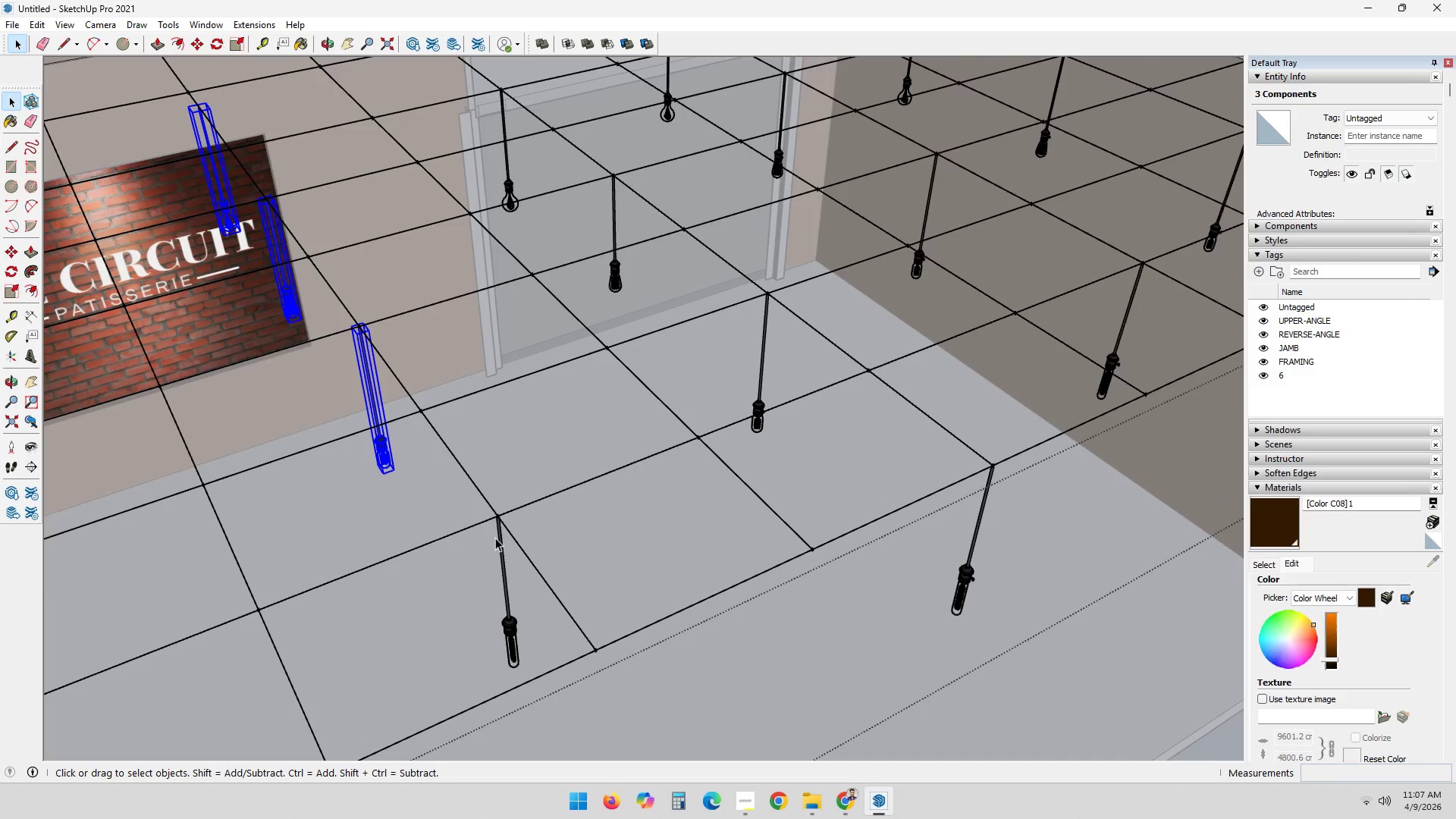 
key(Control+ControlLeft)
 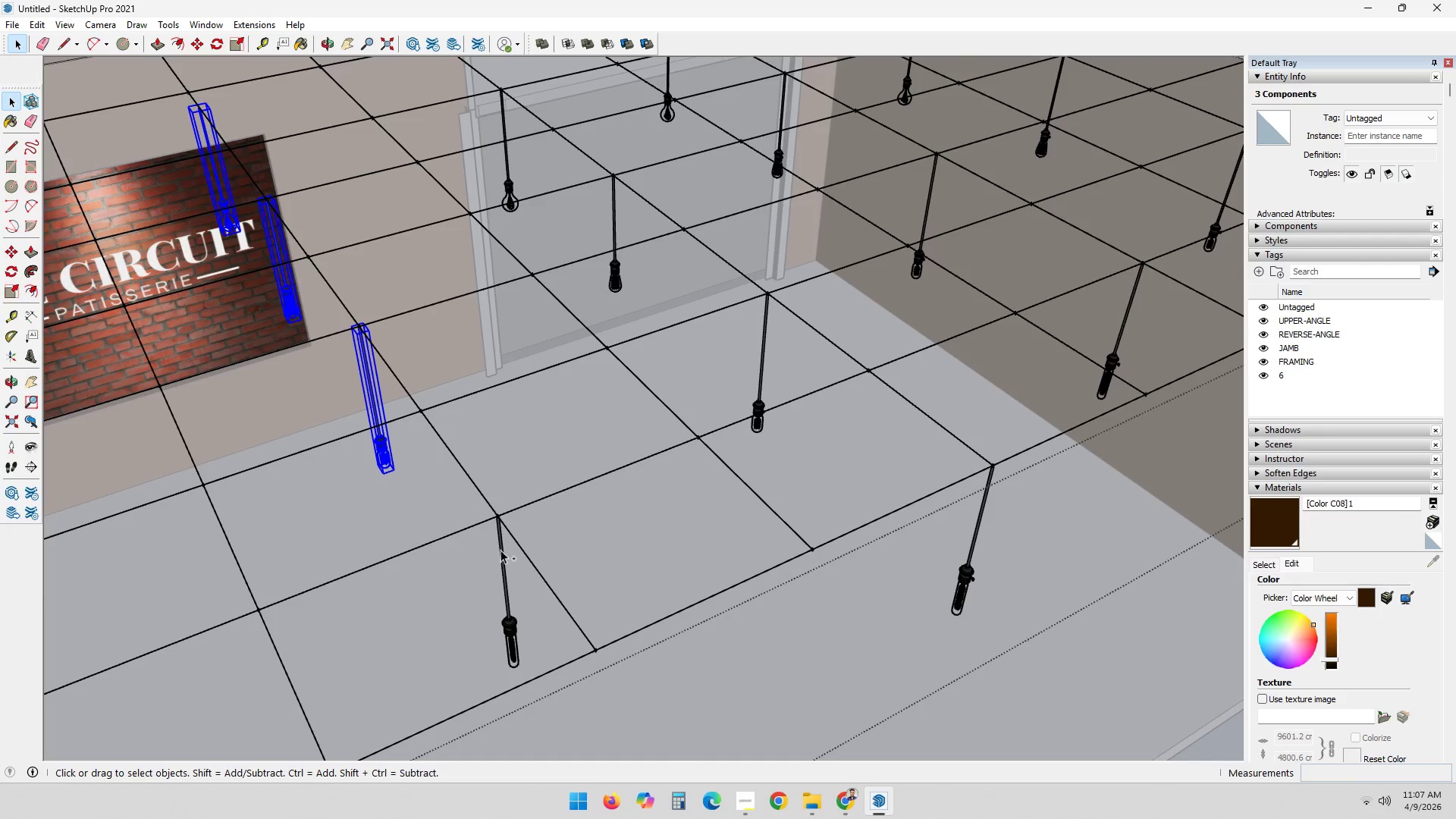 
key(Control+ControlLeft)
 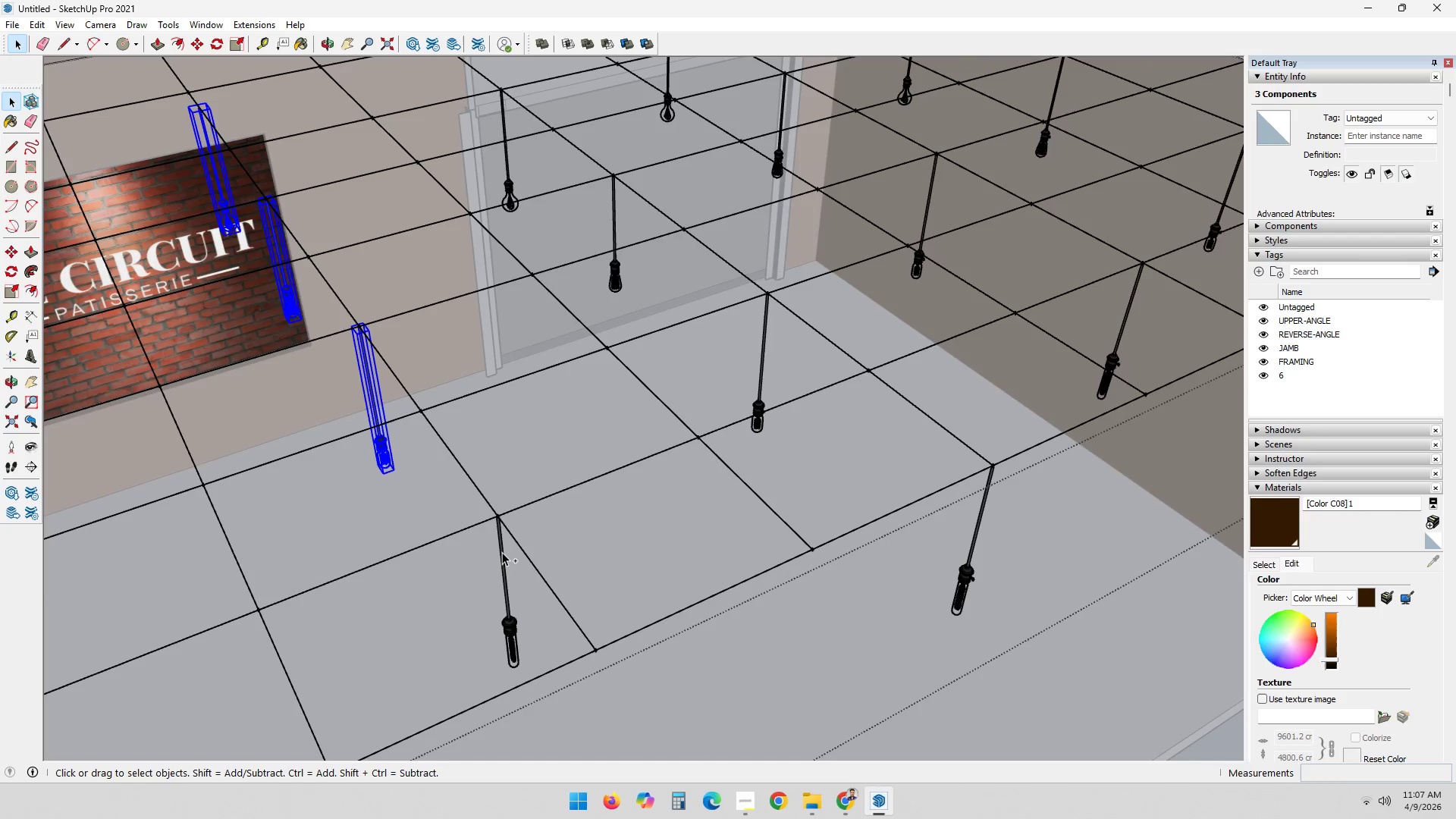 
left_click([502, 553])
 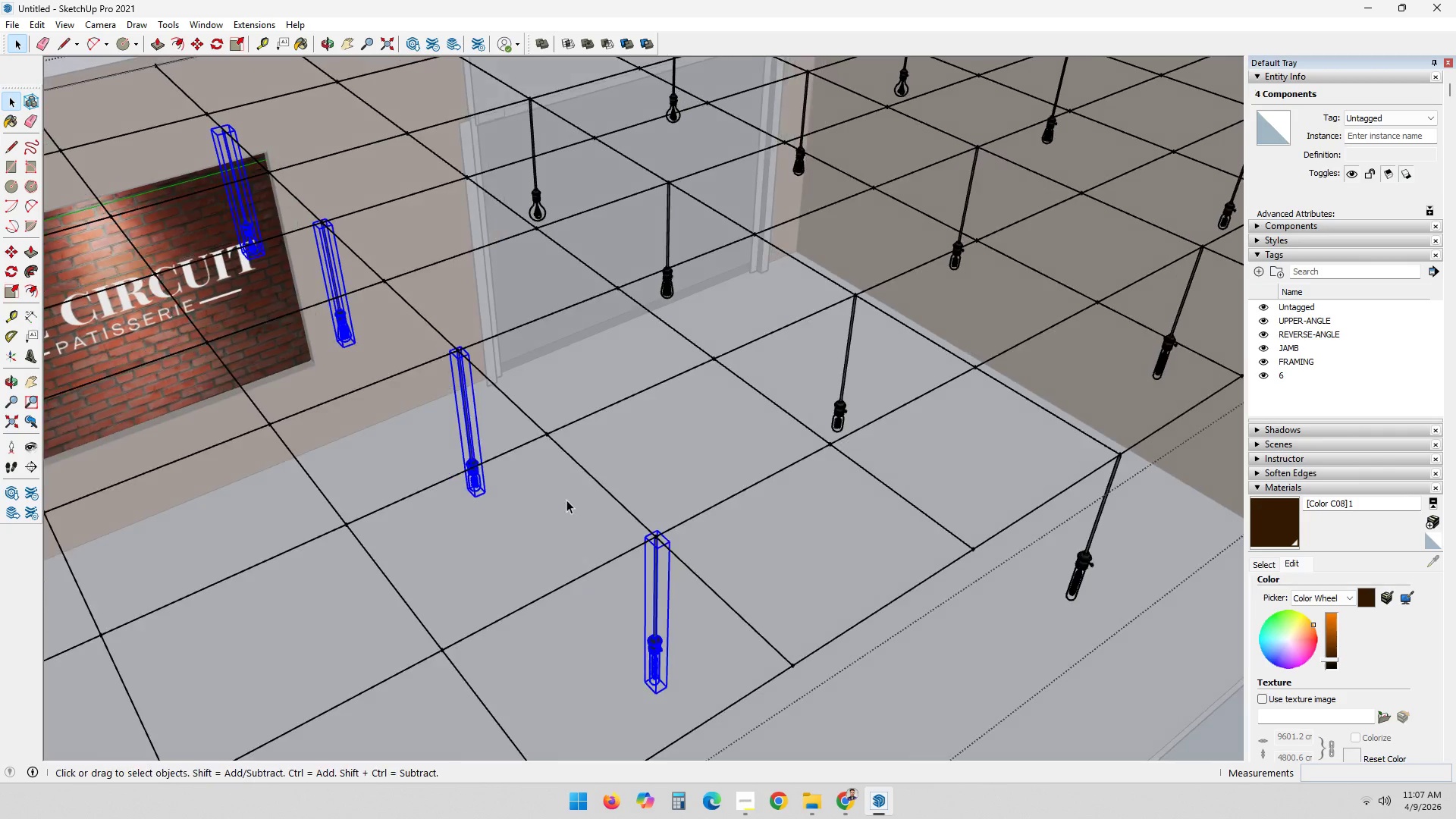 
scroll: coordinate [612, 402], scroll_direction: up, amount: 6.0
 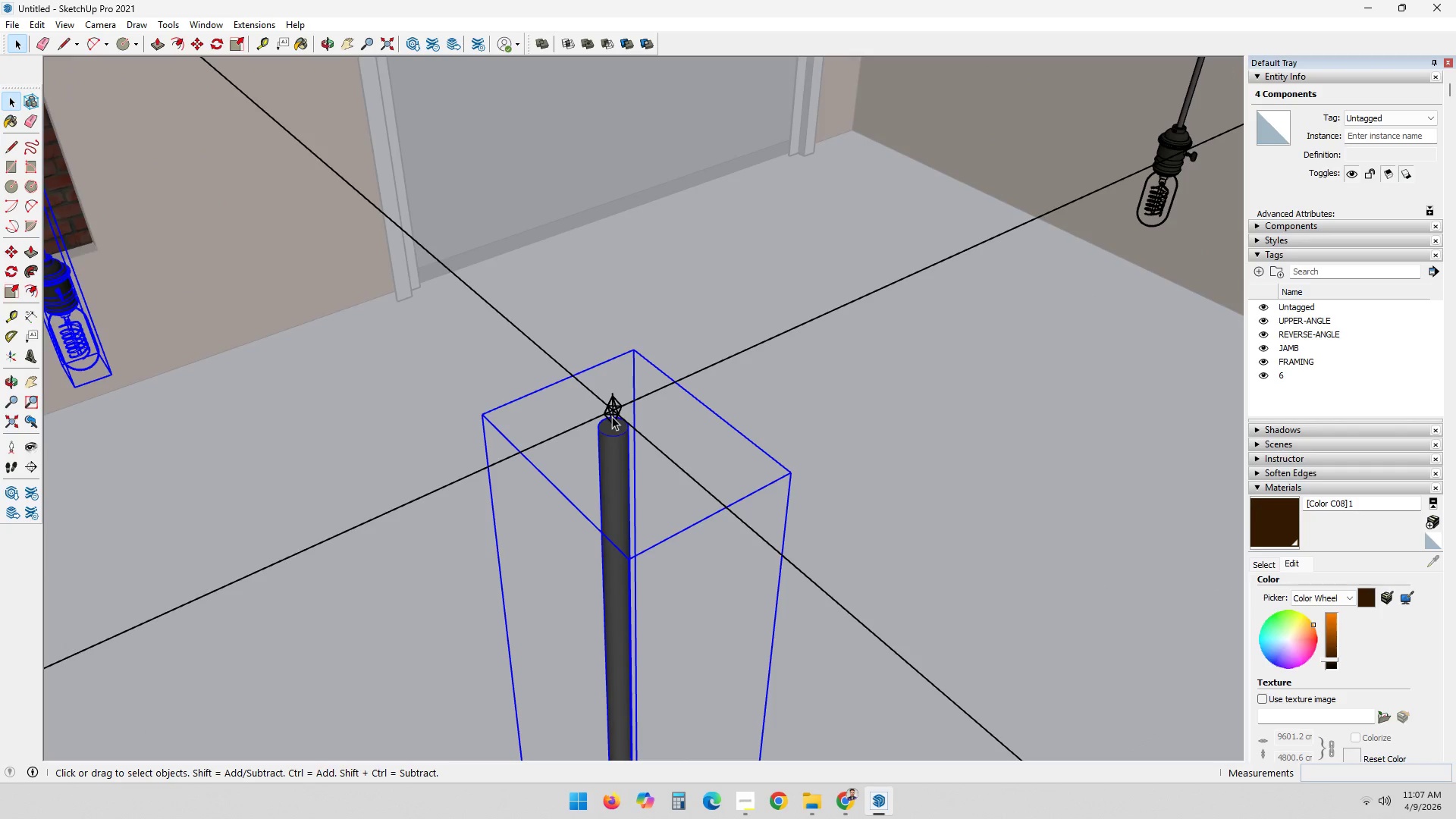 
key(M)
 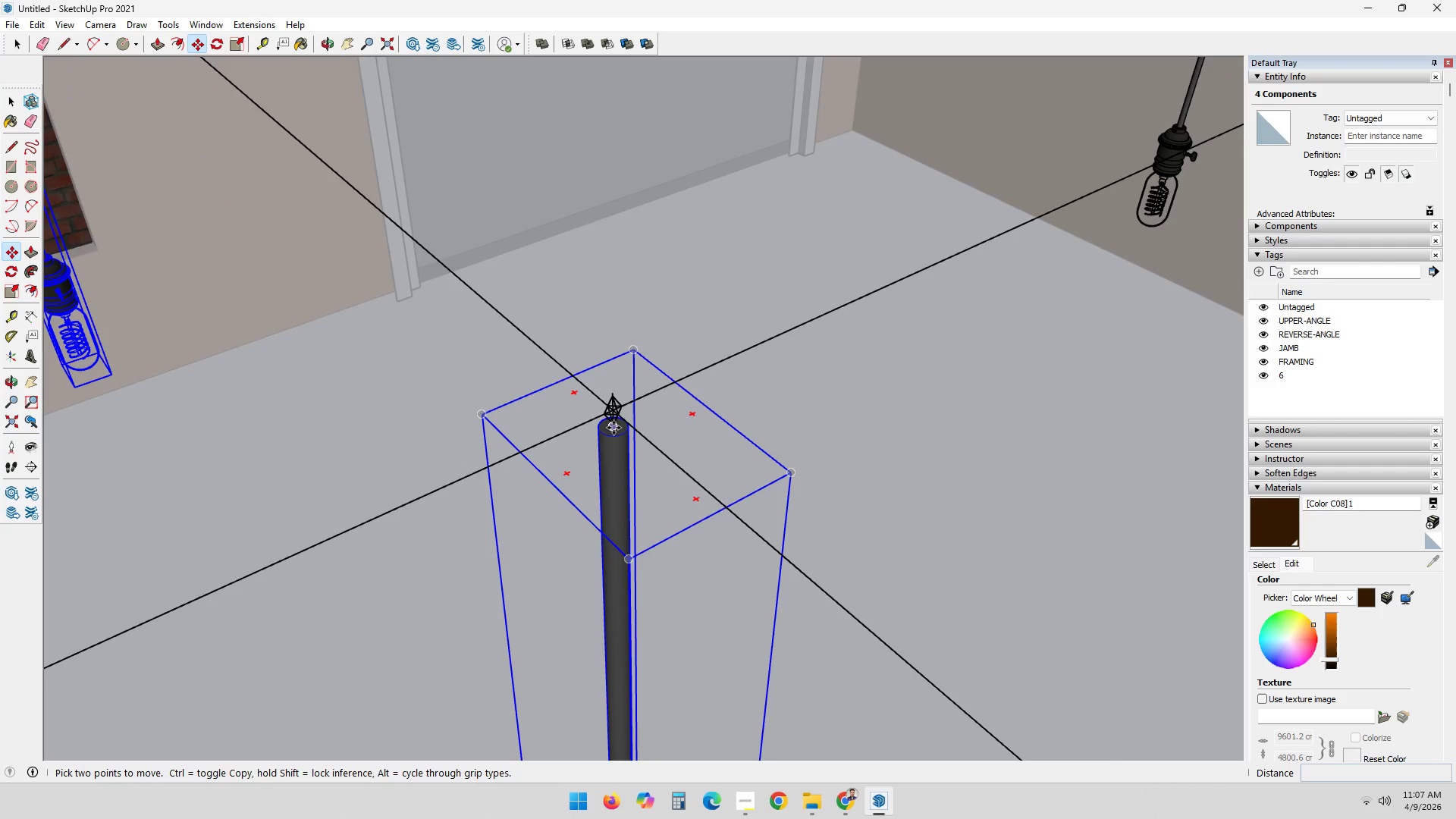 
scroll: coordinate [613, 428], scroll_direction: up, amount: 2.0
 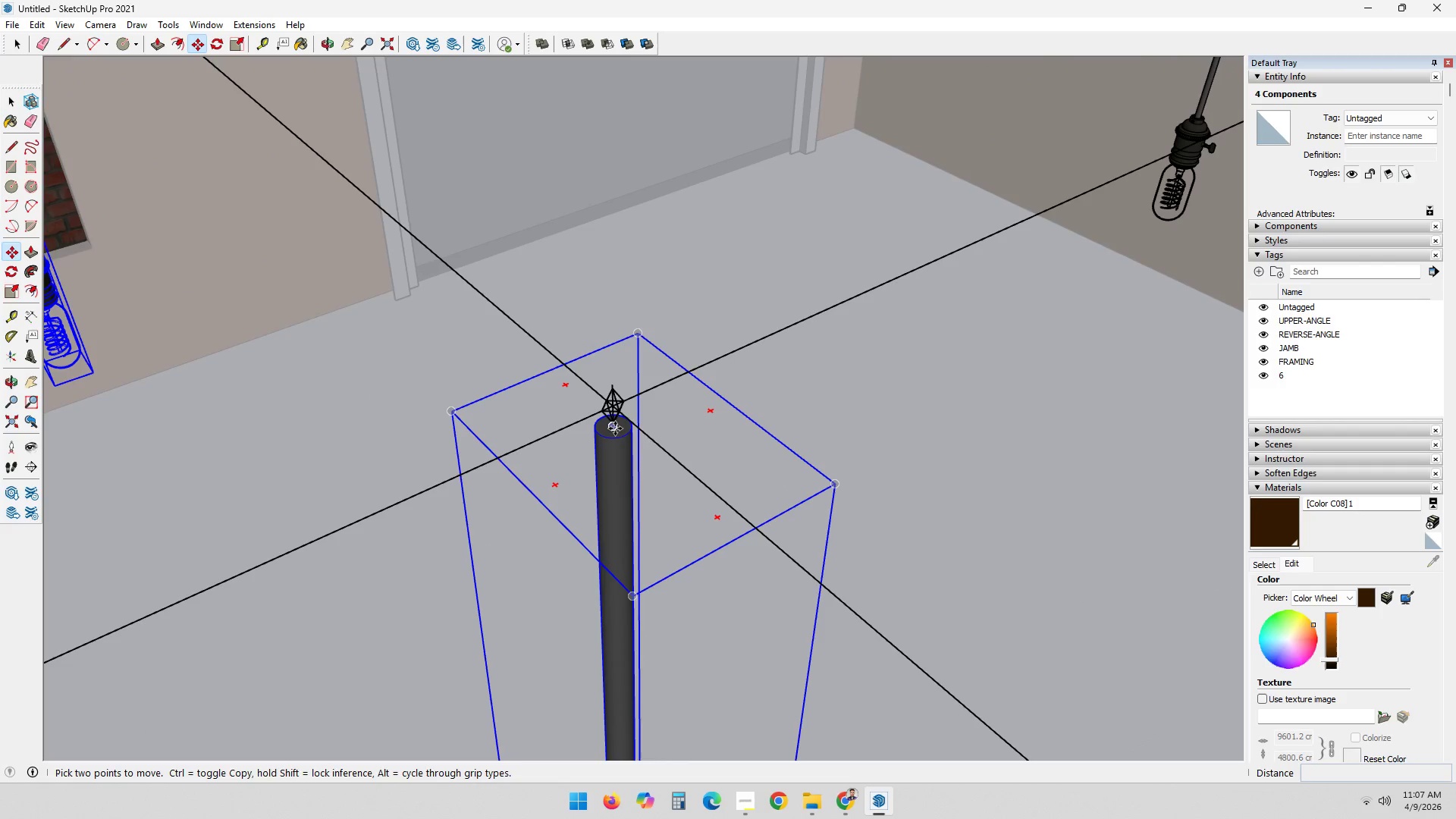 
left_click([615, 428])
 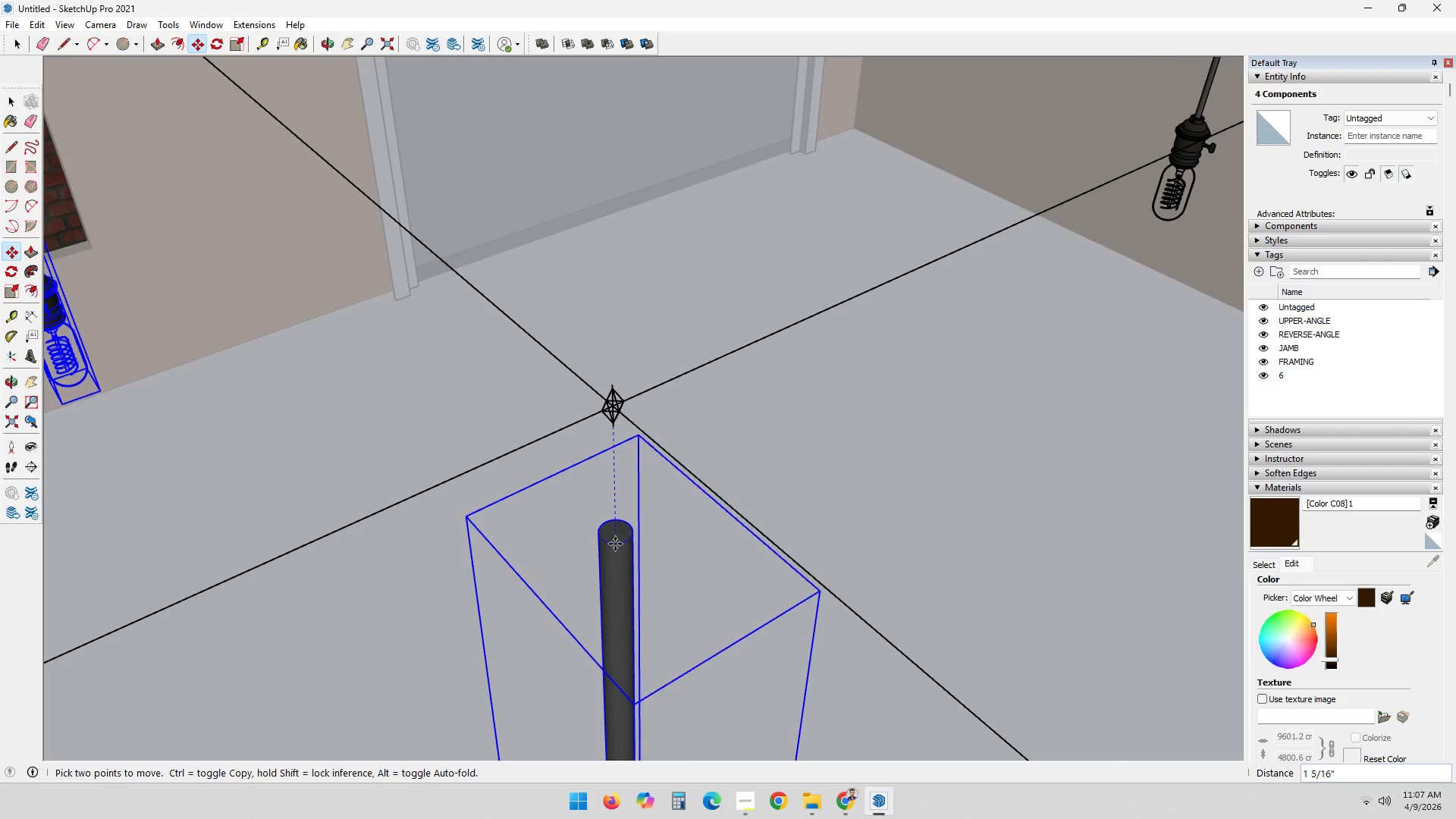 
key(Control+ControlLeft)
 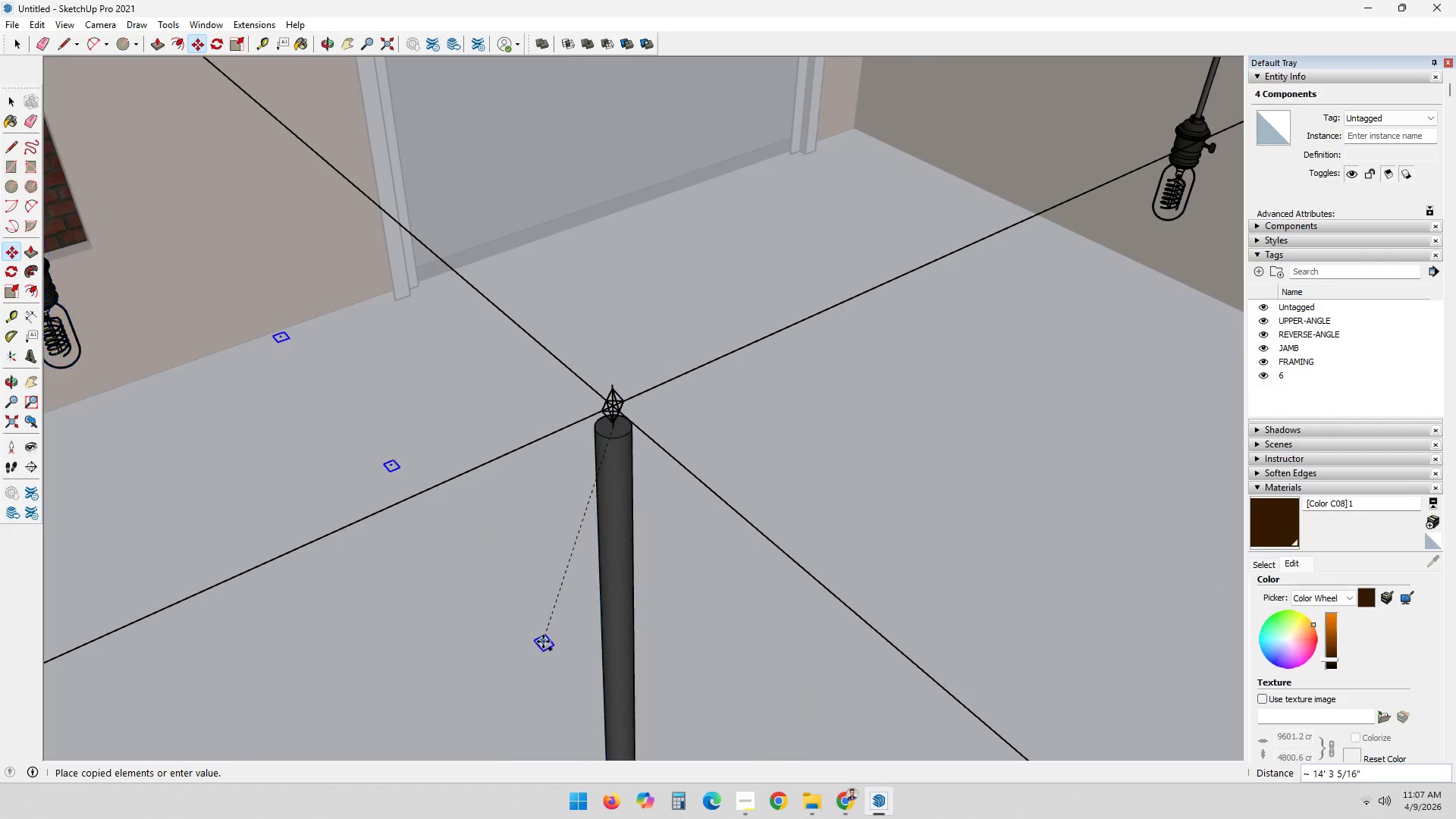 
hold_key(key=ShiftLeft, duration=0.78)
 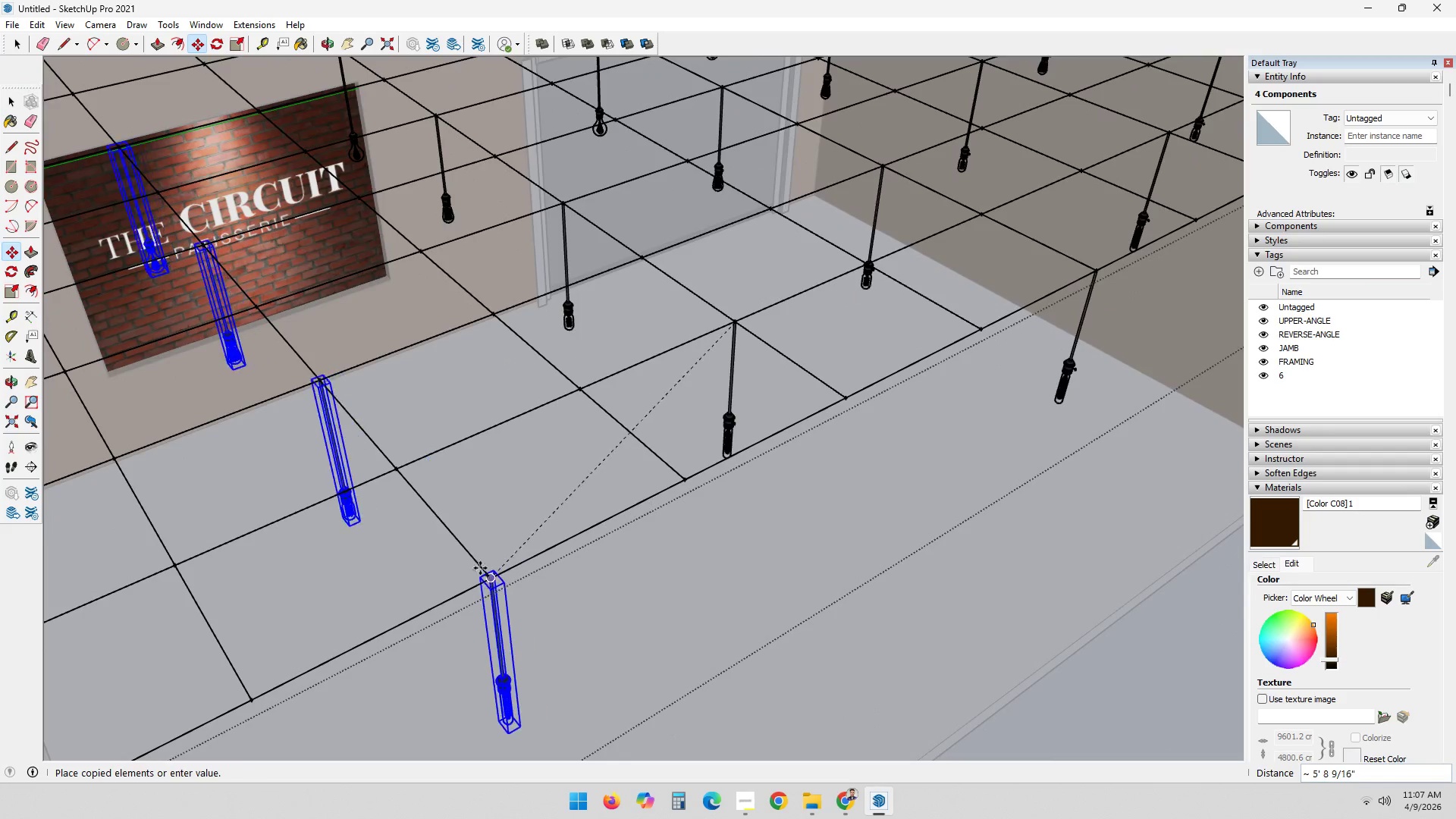 
scroll: coordinate [535, 629], scroll_direction: down, amount: 11.0
 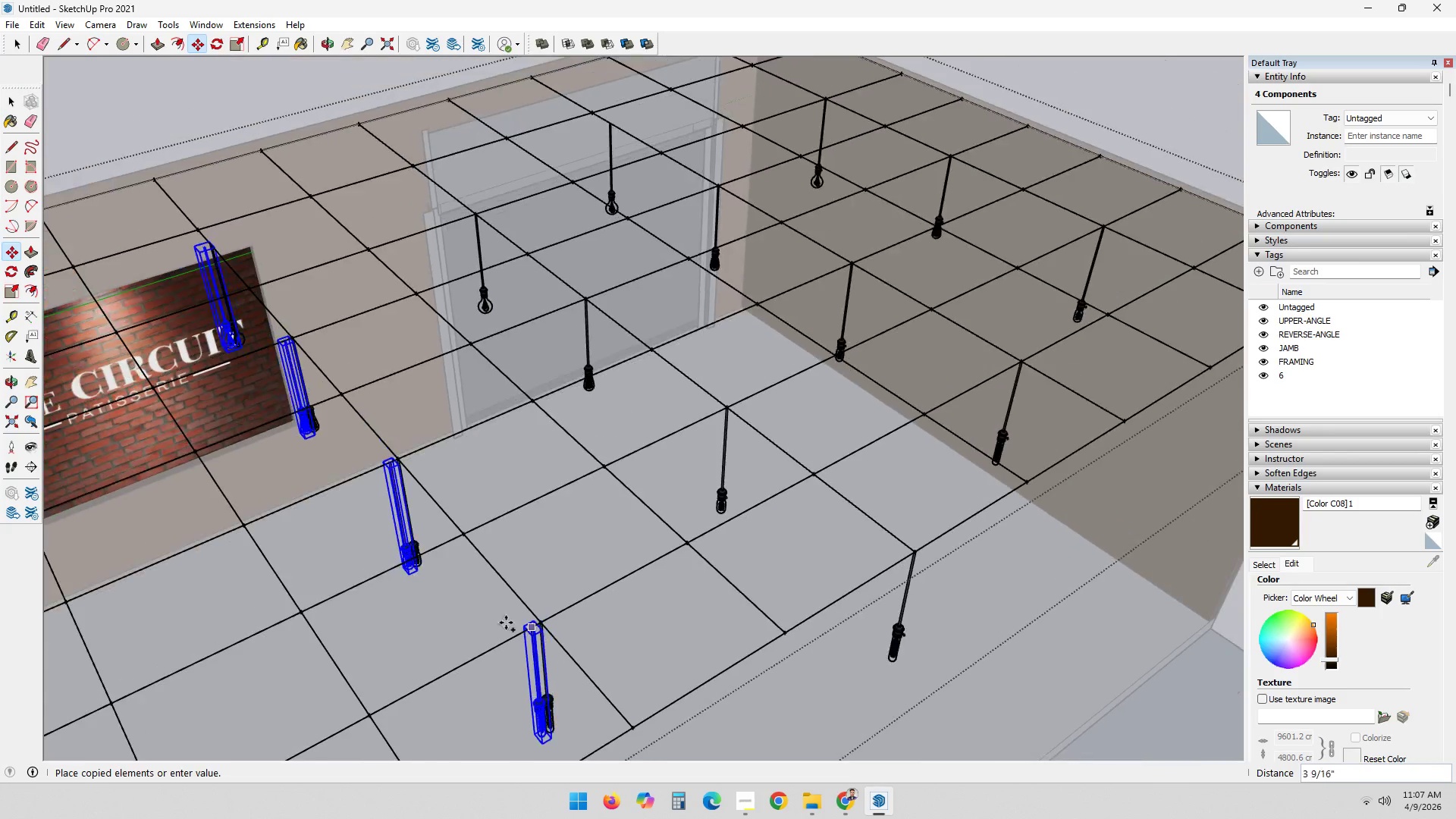 
scroll: coordinate [510, 560], scroll_direction: up, amount: 6.0
 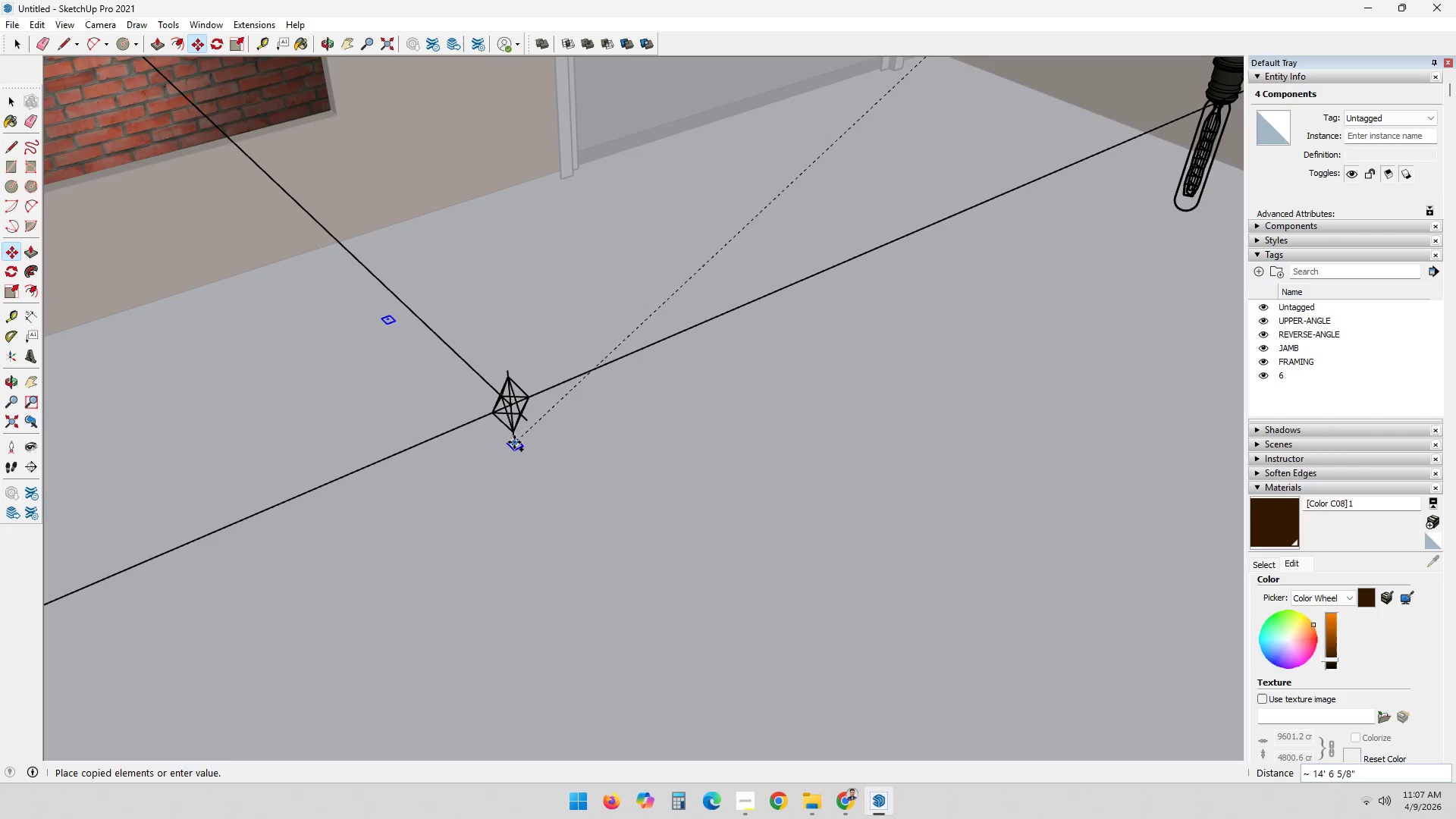 
left_click([513, 438])
 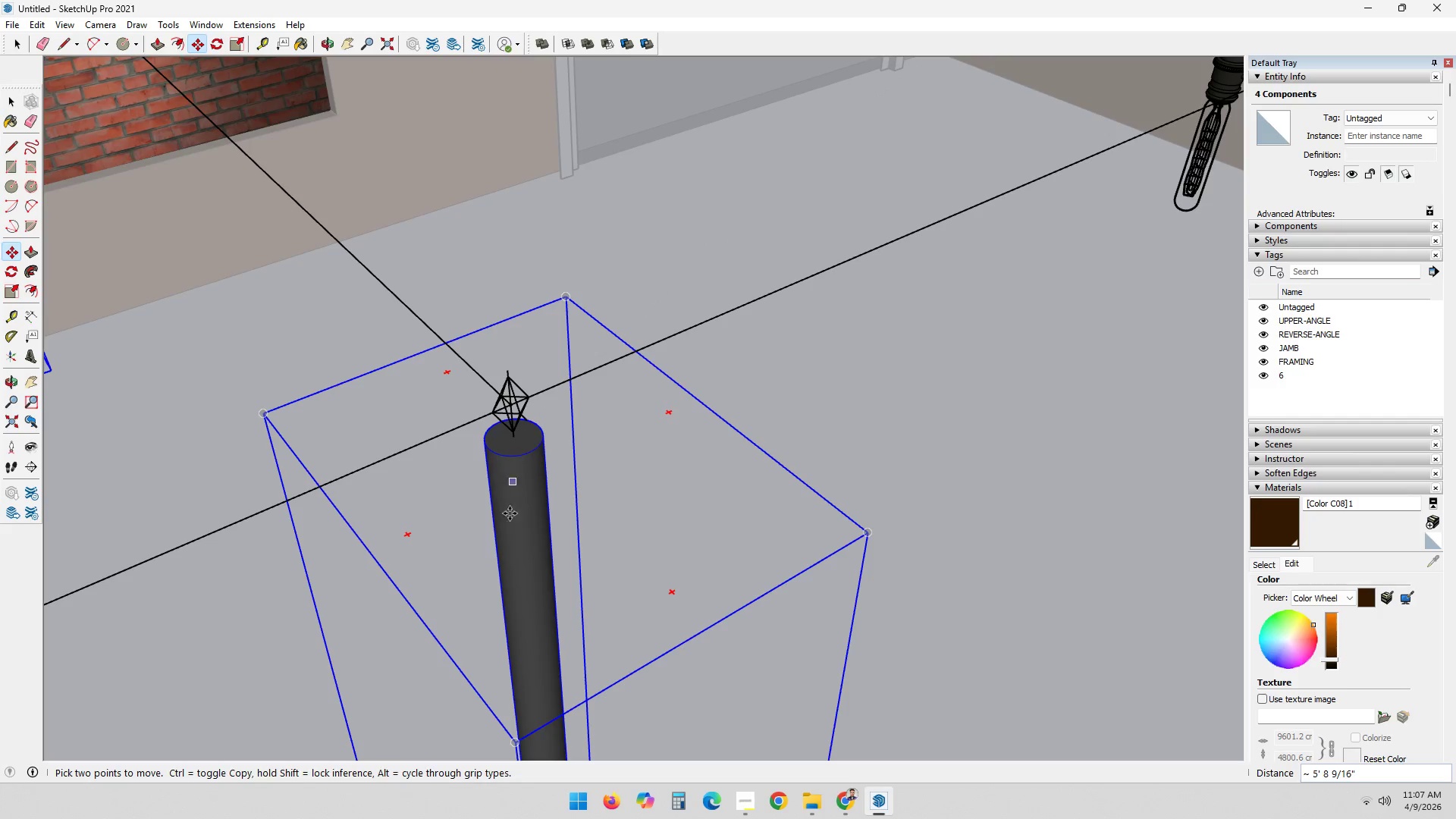 
scroll: coordinate [510, 522], scroll_direction: down, amount: 6.0
 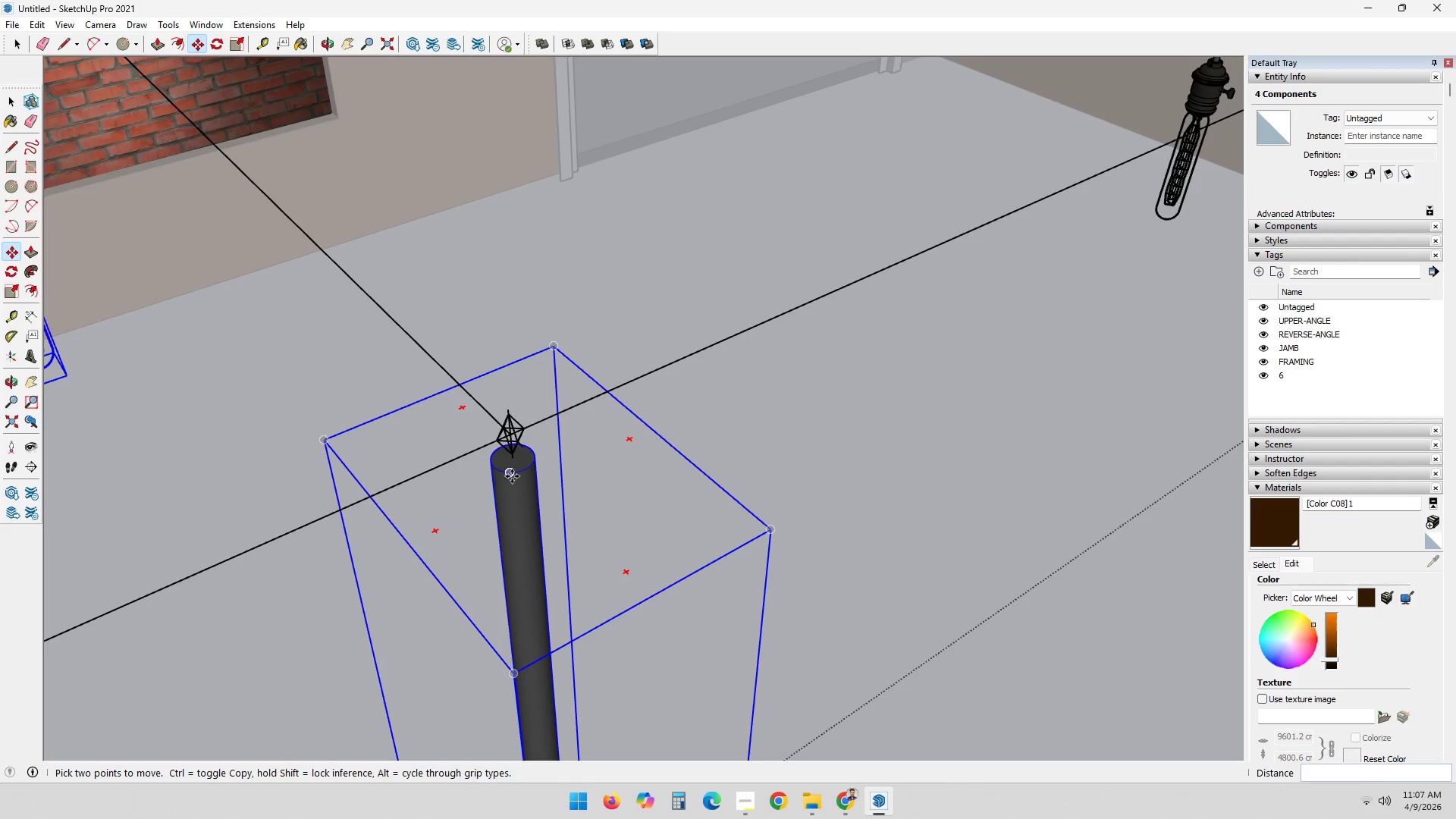 
key(M)
 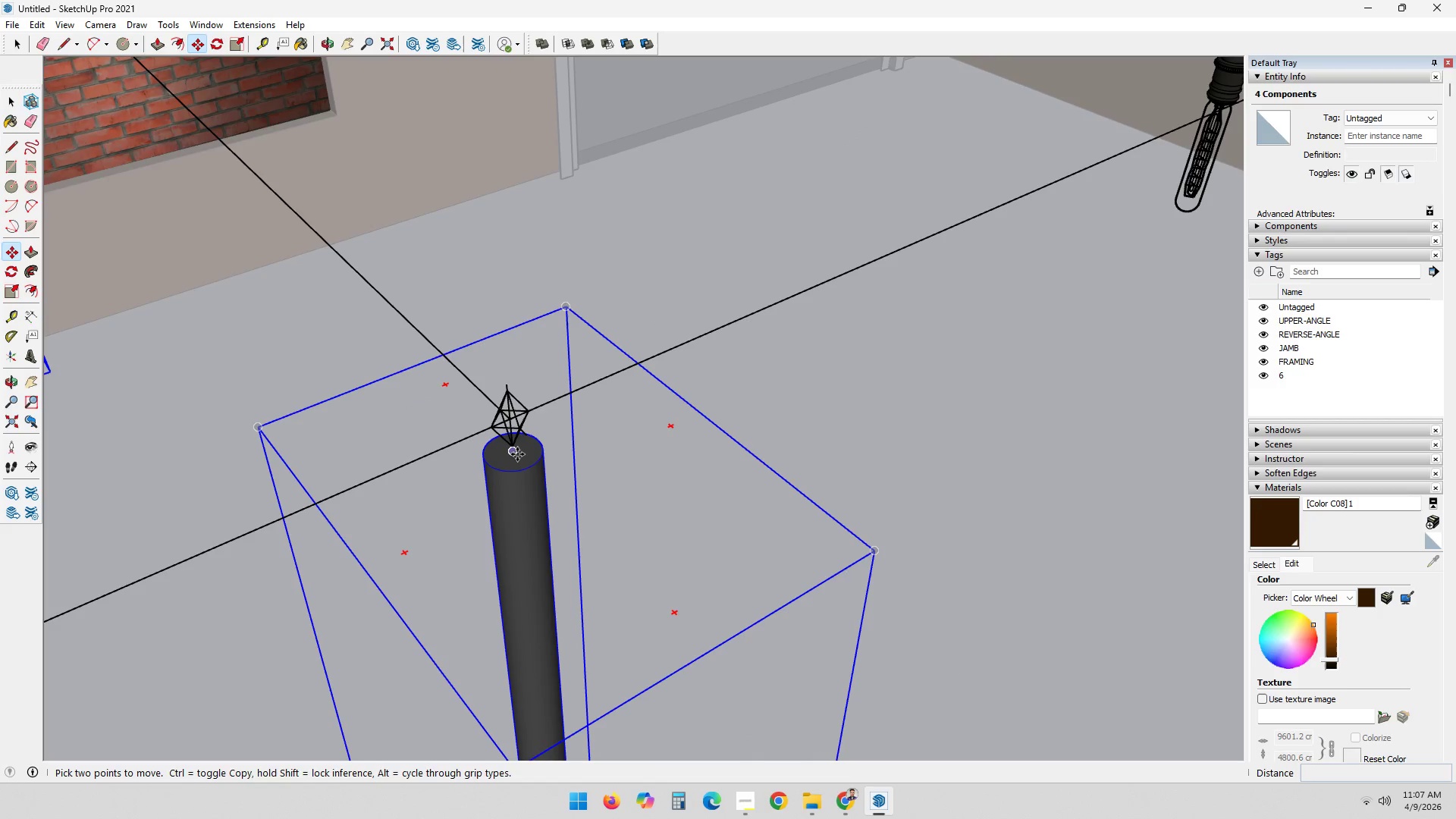 
scroll: coordinate [512, 476], scroll_direction: up, amount: 3.0
 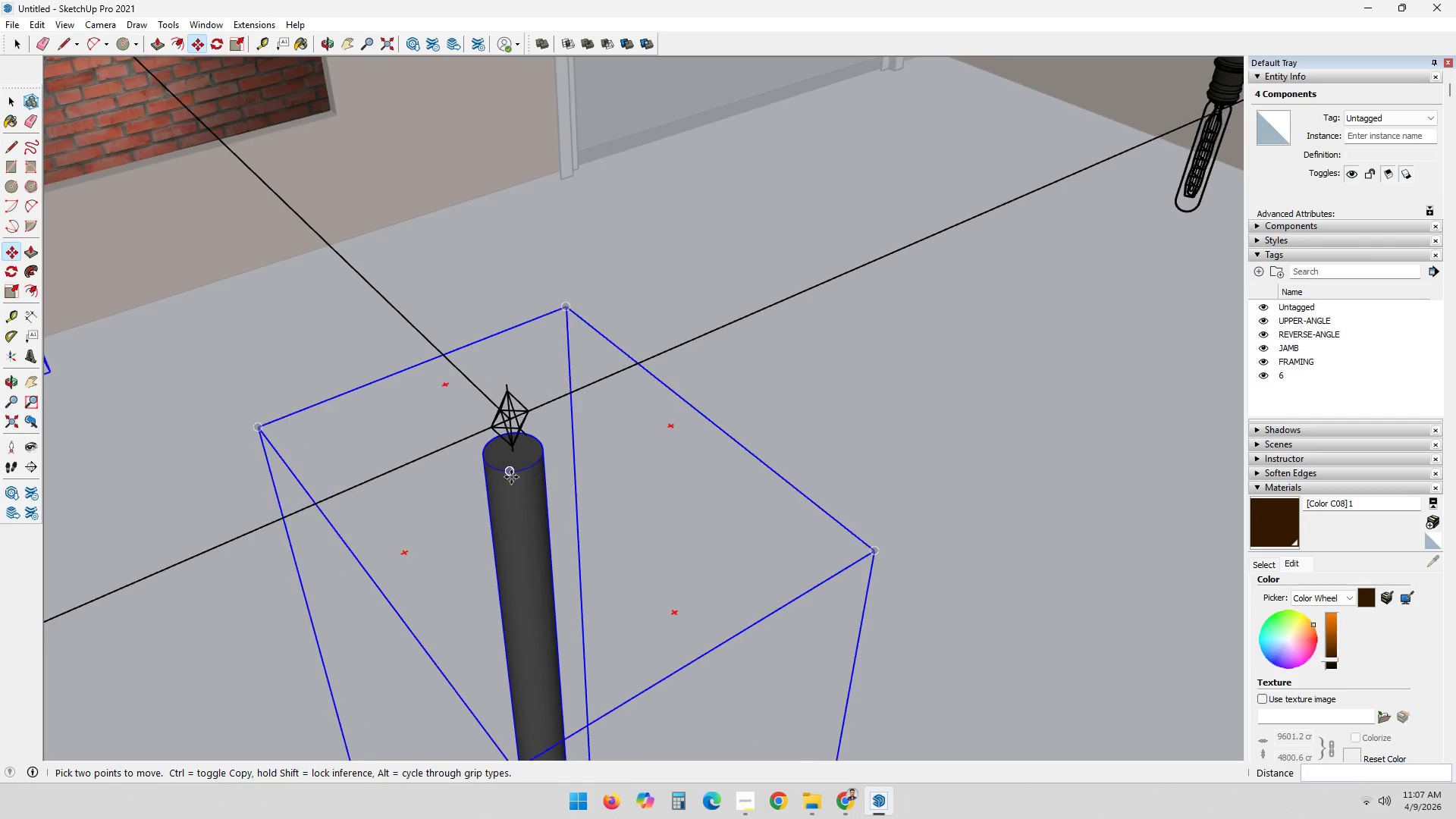 
left_click([516, 454])
 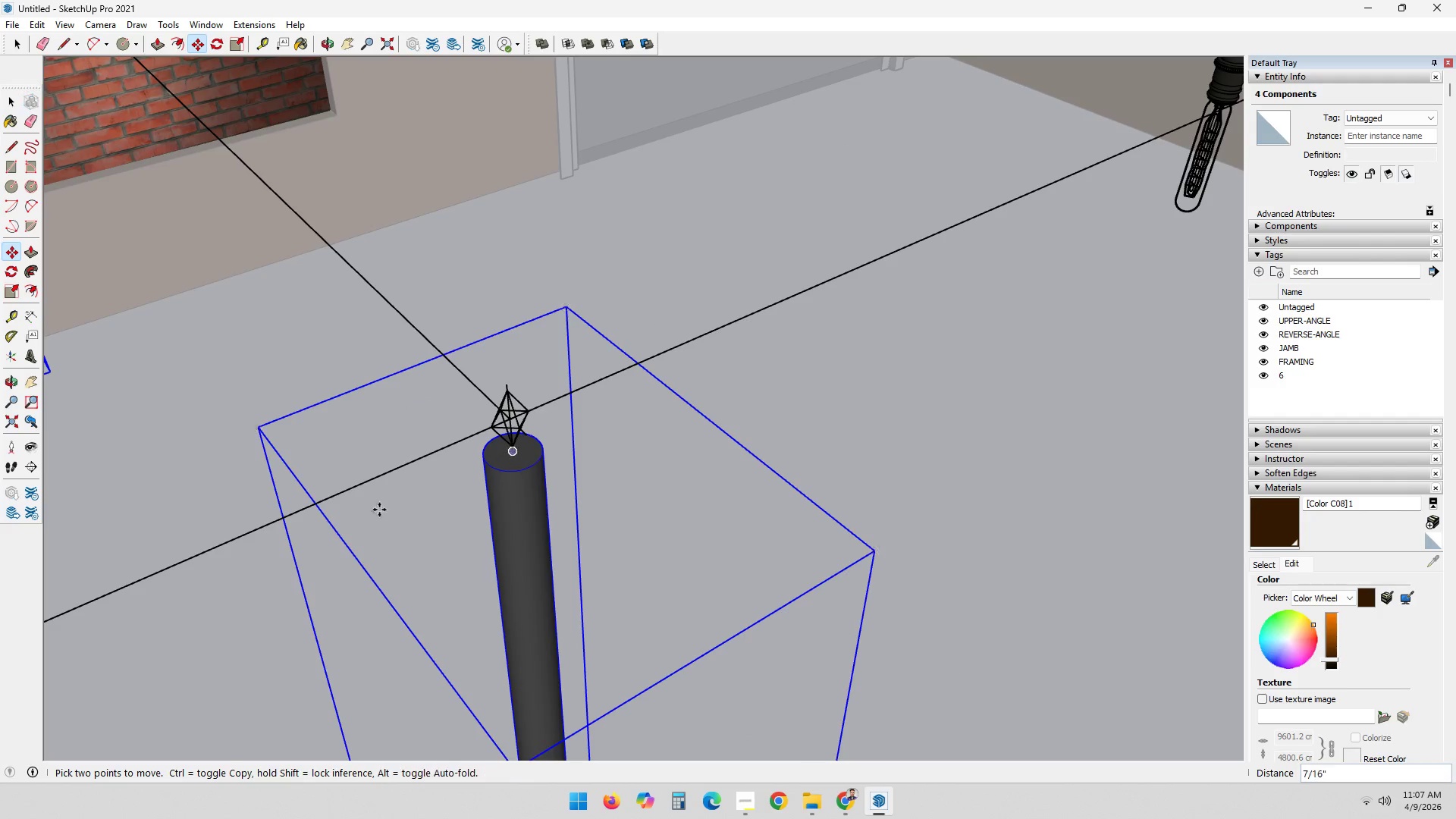 
key(Control+ControlLeft)
 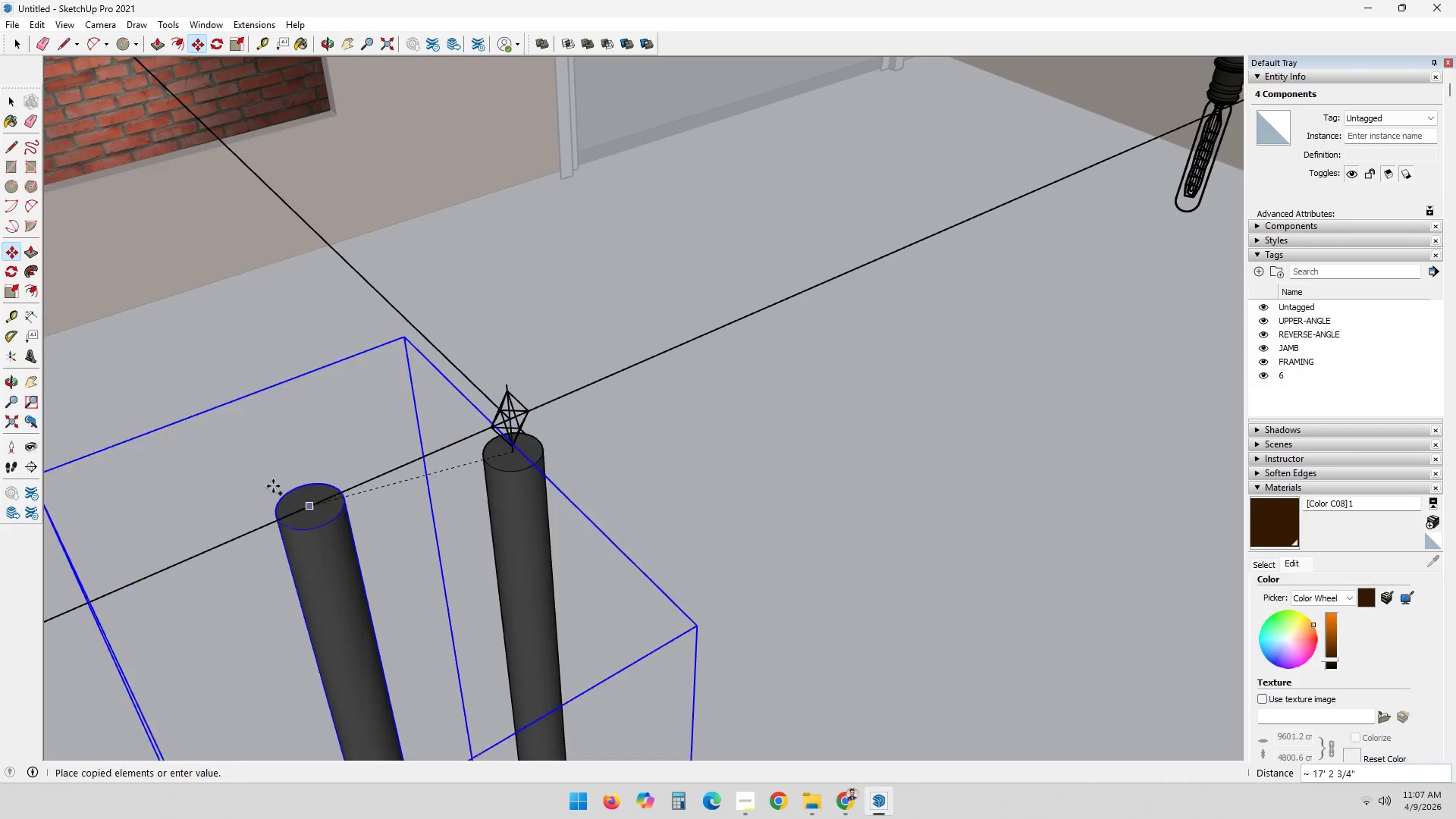 
hold_key(key=ShiftLeft, duration=0.81)
 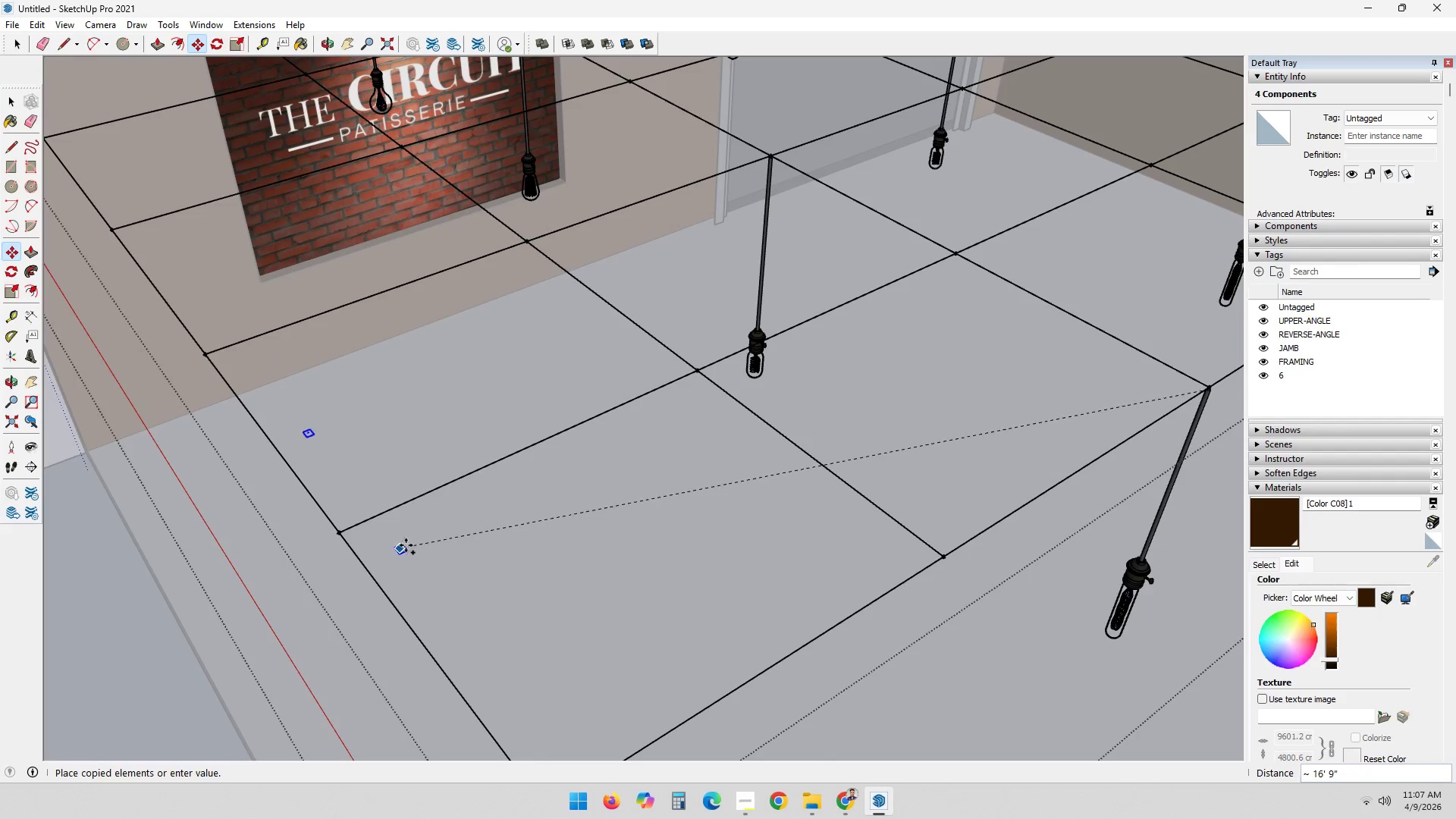 
scroll: coordinate [268, 489], scroll_direction: down, amount: 10.0
 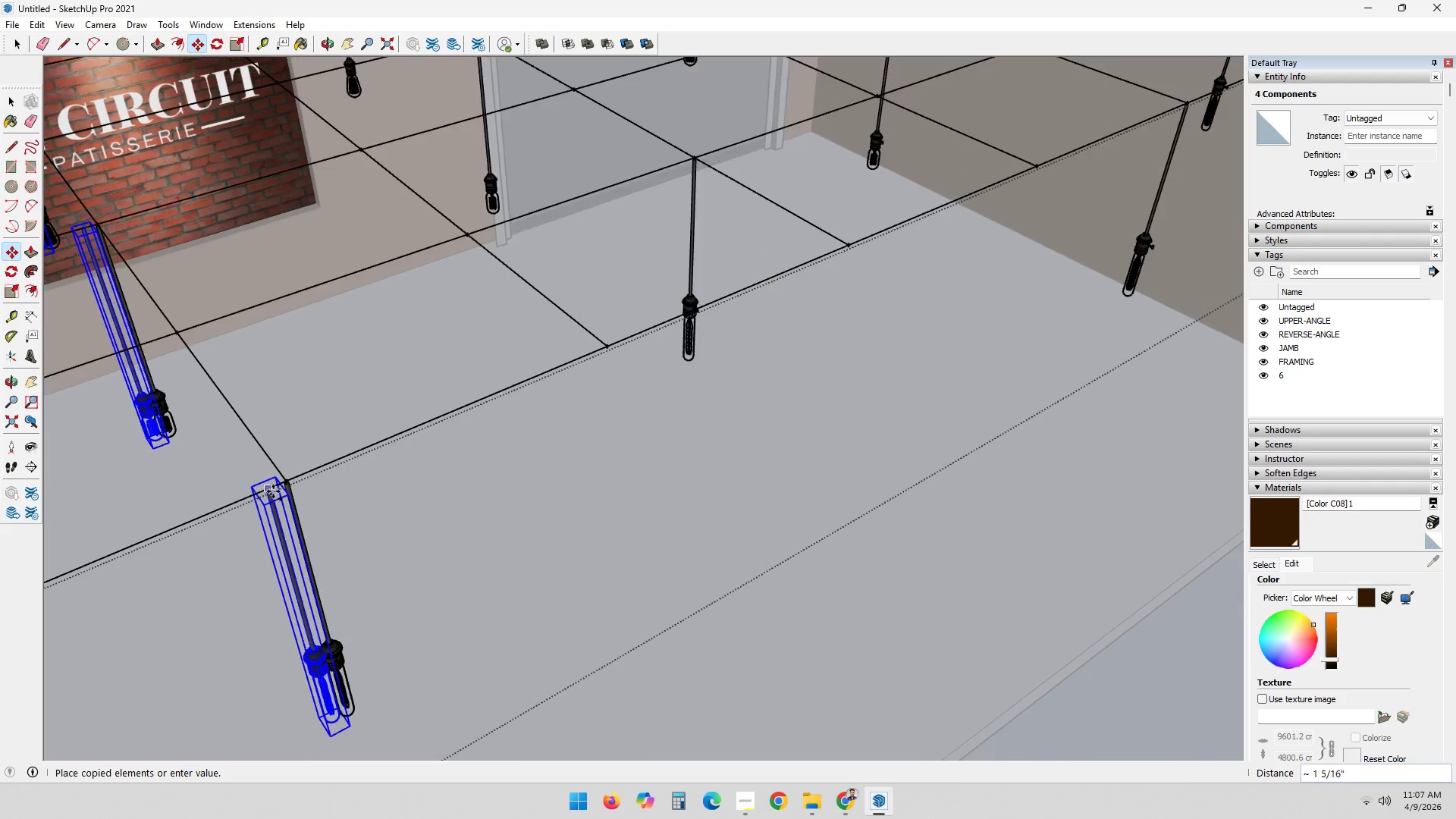 
scroll: coordinate [403, 479], scroll_direction: up, amount: 6.0
 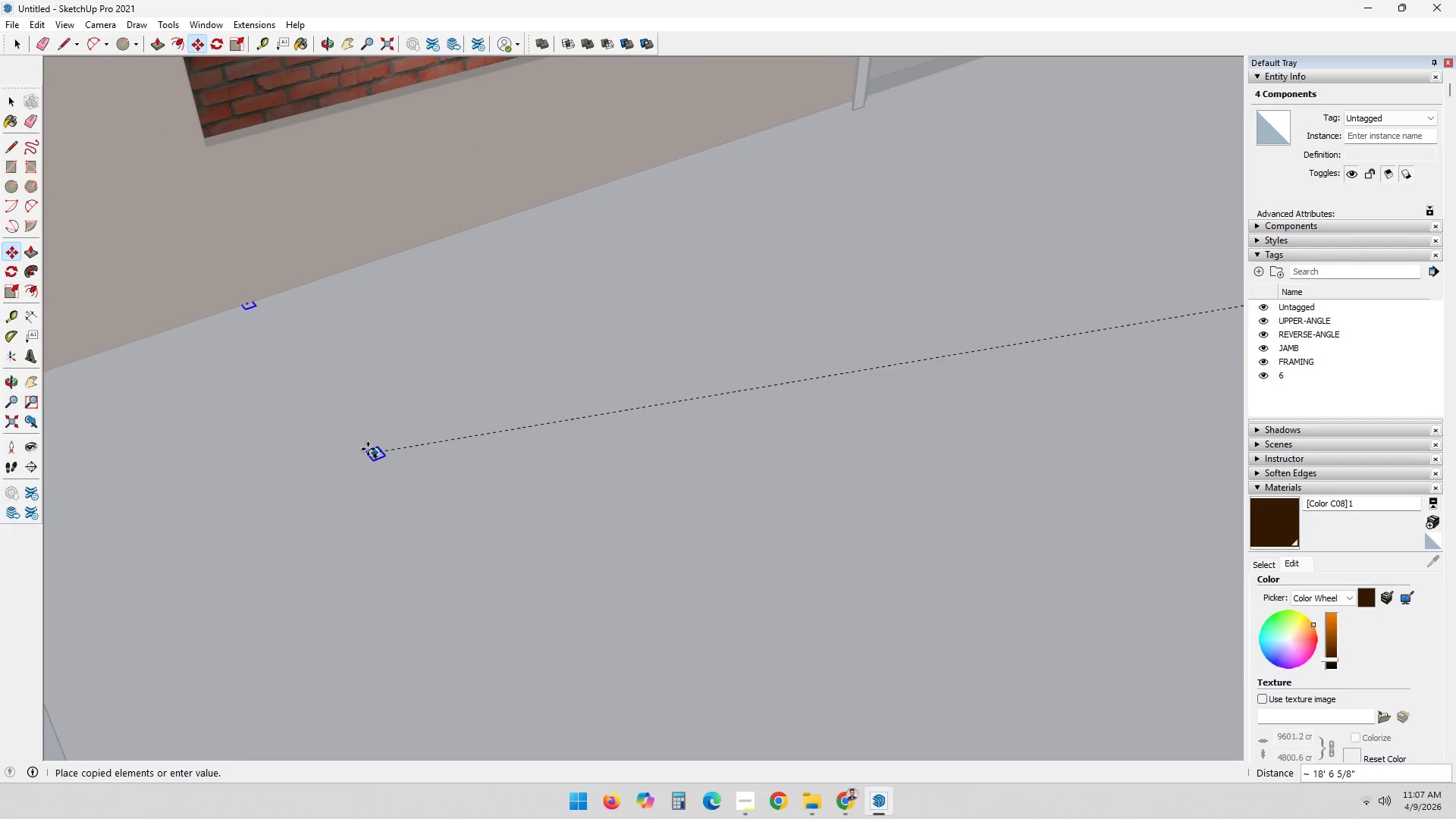 
scroll: coordinate [366, 449], scroll_direction: down, amount: 2.0
 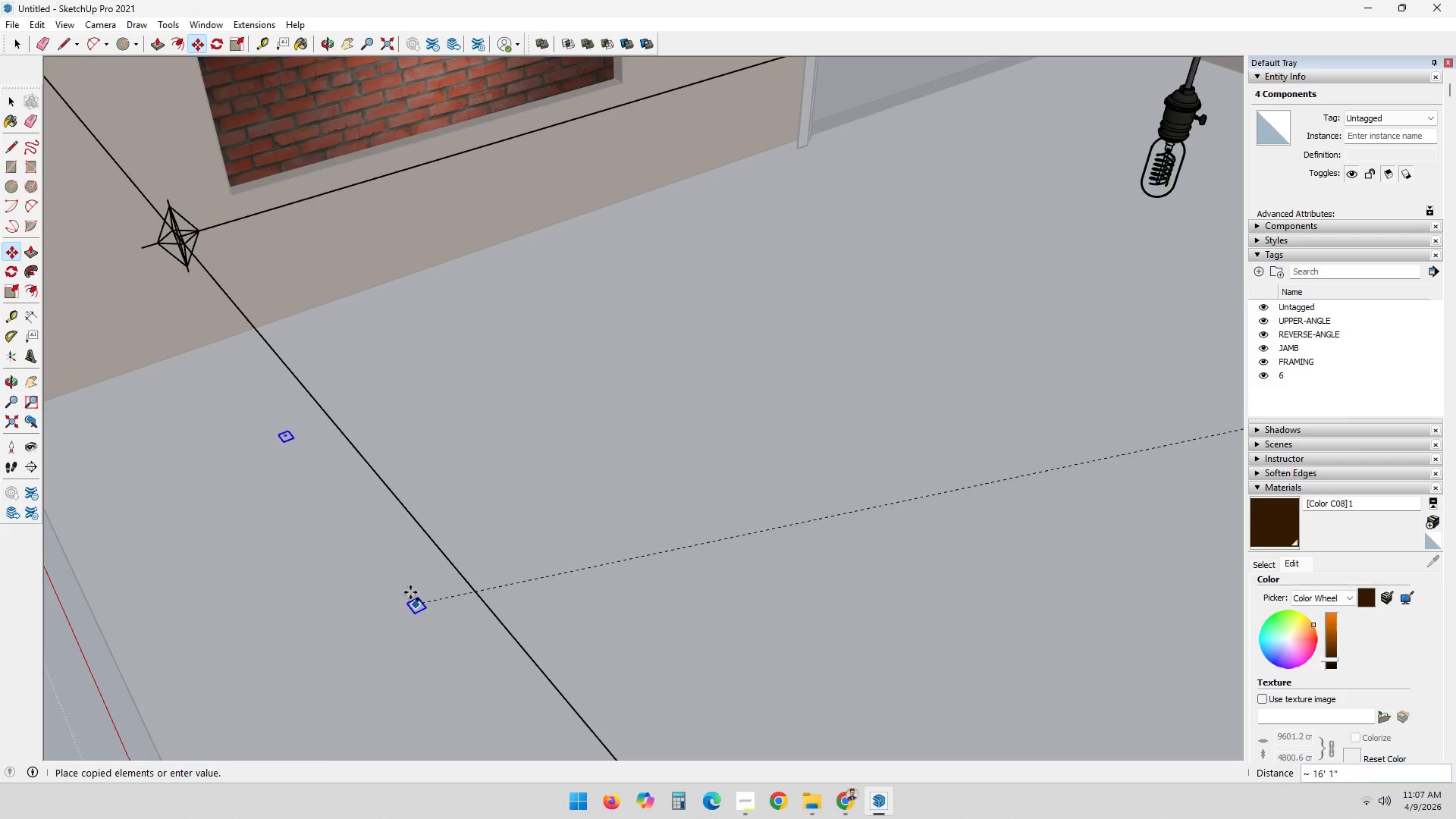 
hold_key(key=ShiftLeft, duration=0.52)
 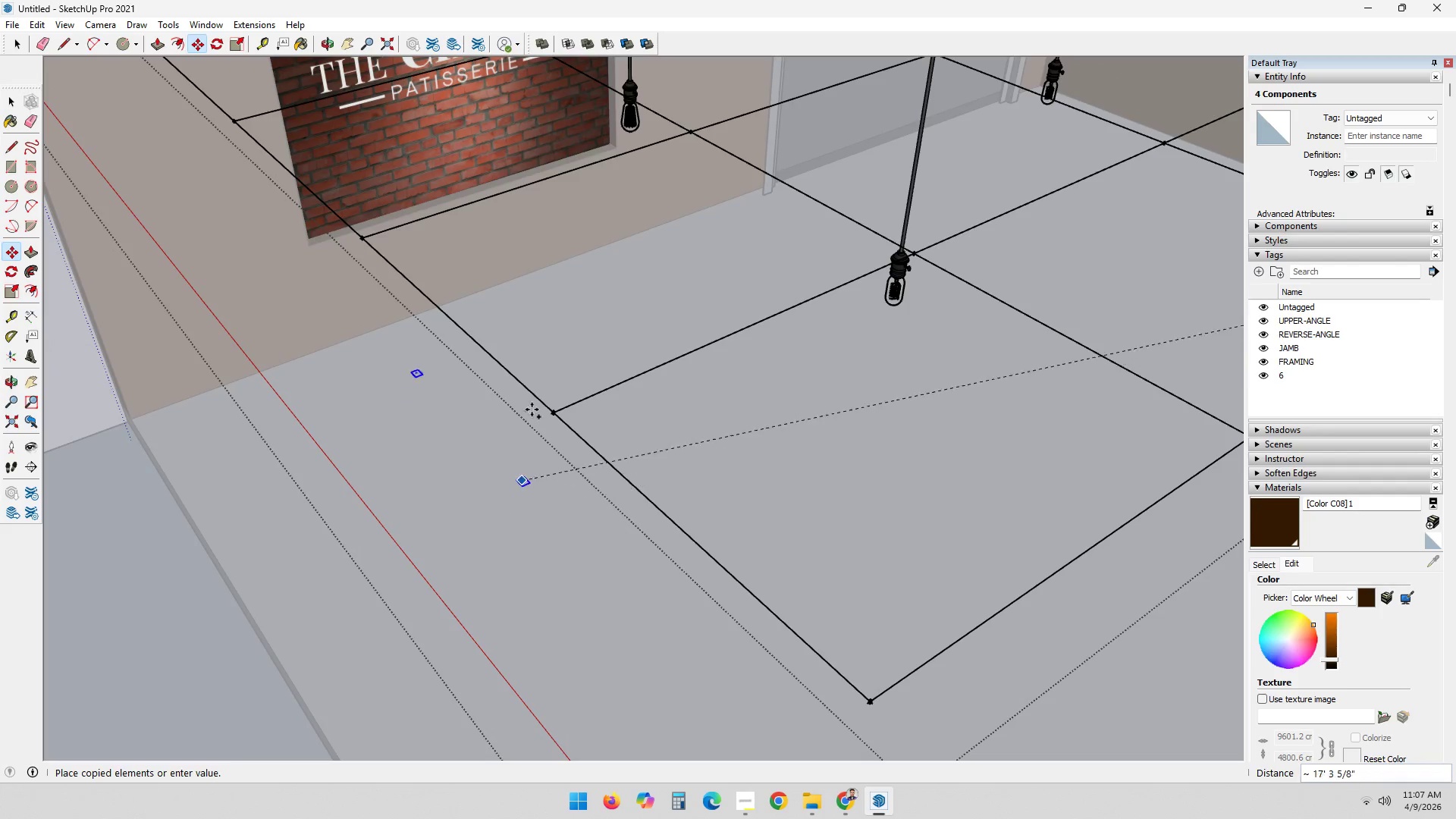 
scroll: coordinate [428, 580], scroll_direction: down, amount: 8.0
 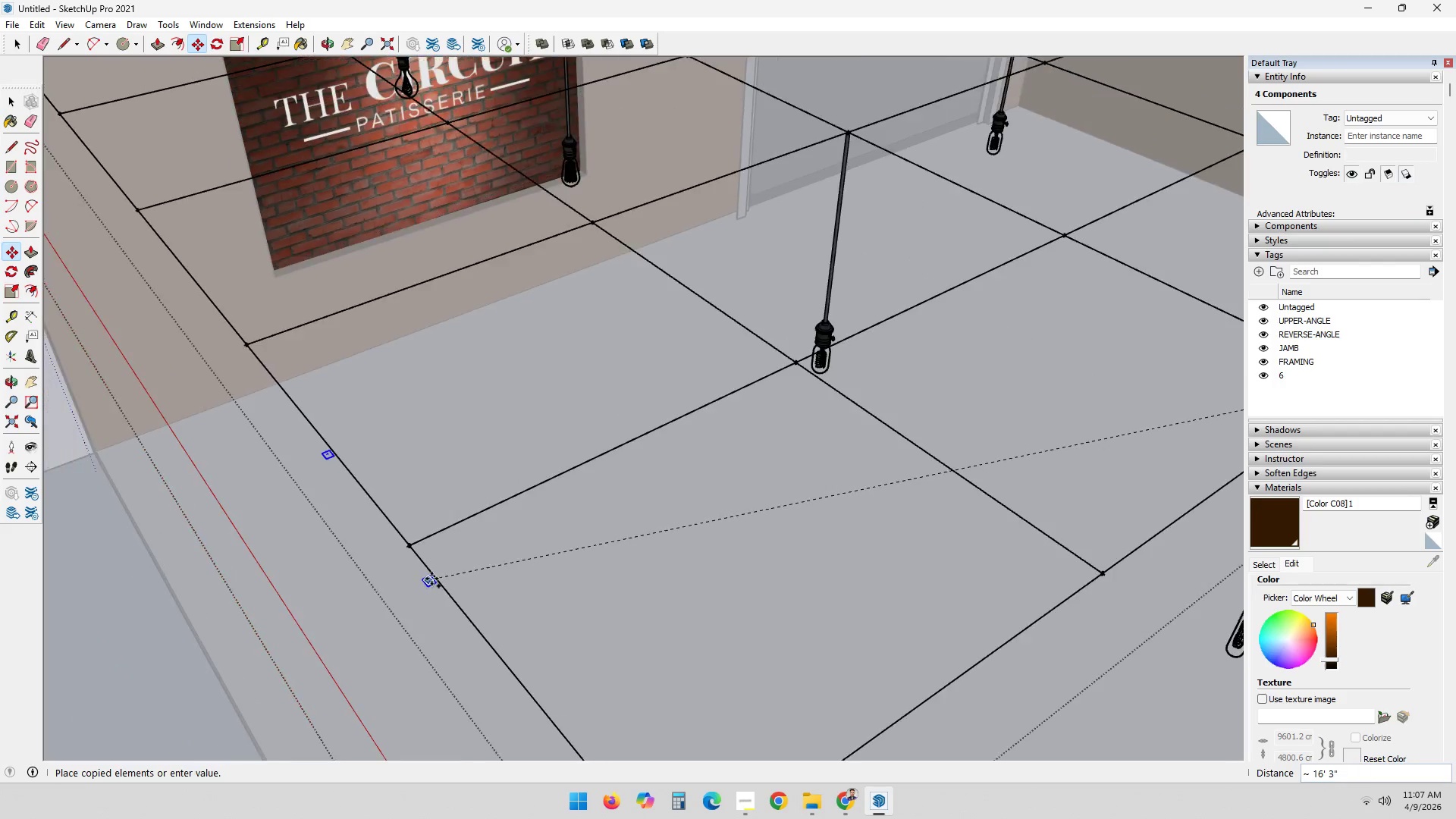 
scroll: coordinate [724, 601], scroll_direction: up, amount: 2.0
 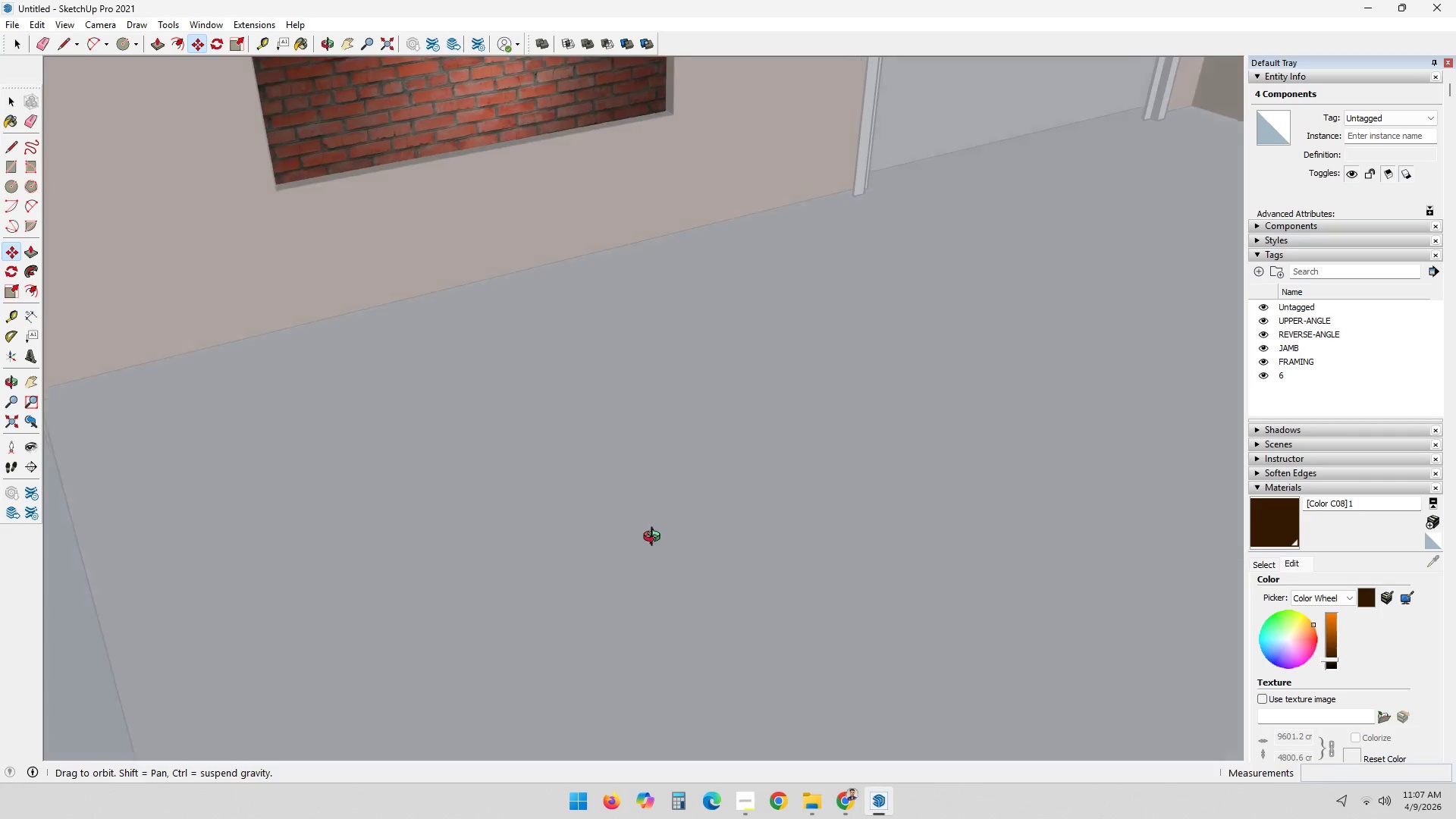 
scroll: coordinate [613, 562], scroll_direction: down, amount: 7.0
 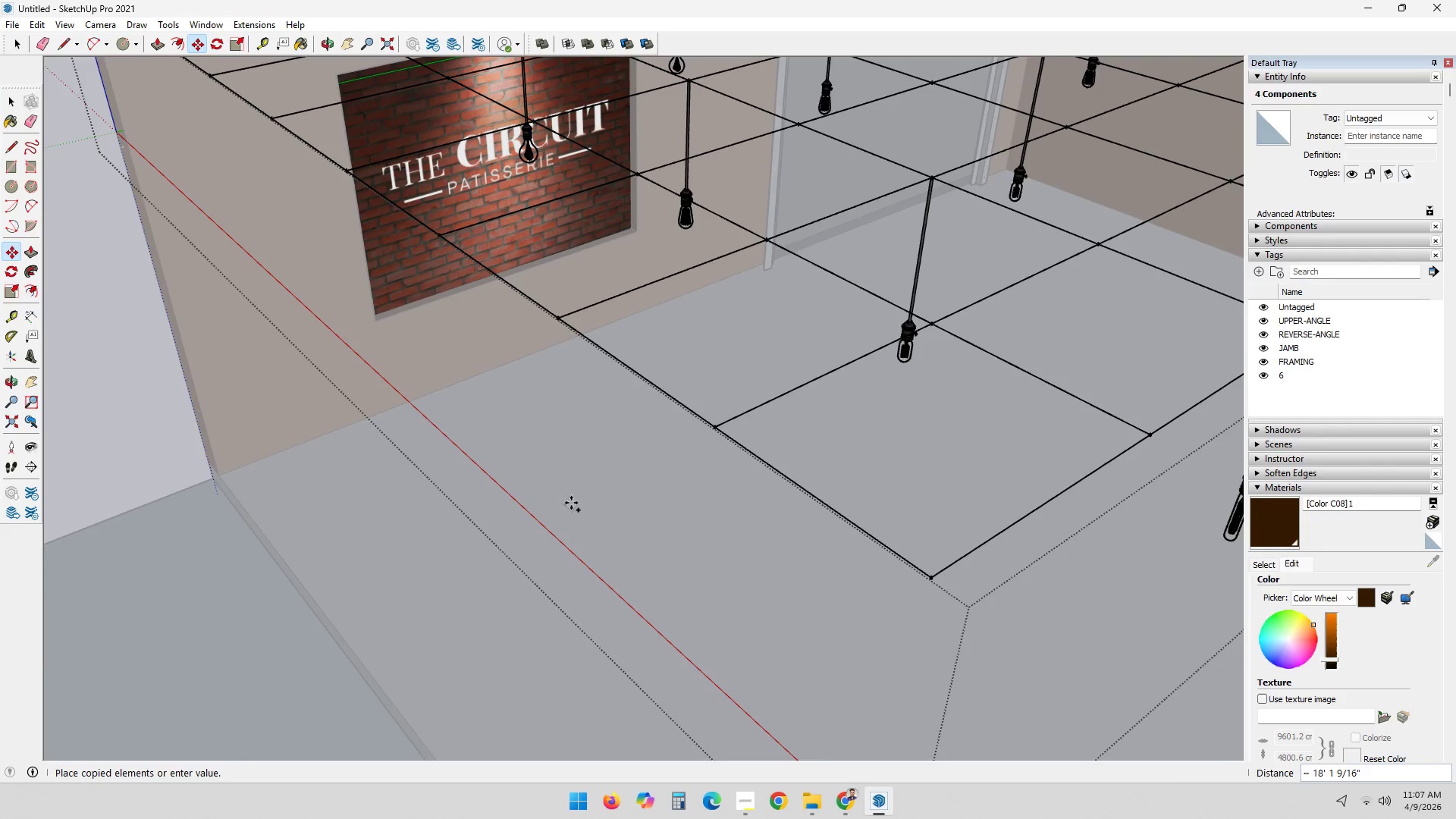 
scroll: coordinate [780, 435], scroll_direction: up, amount: 3.0
 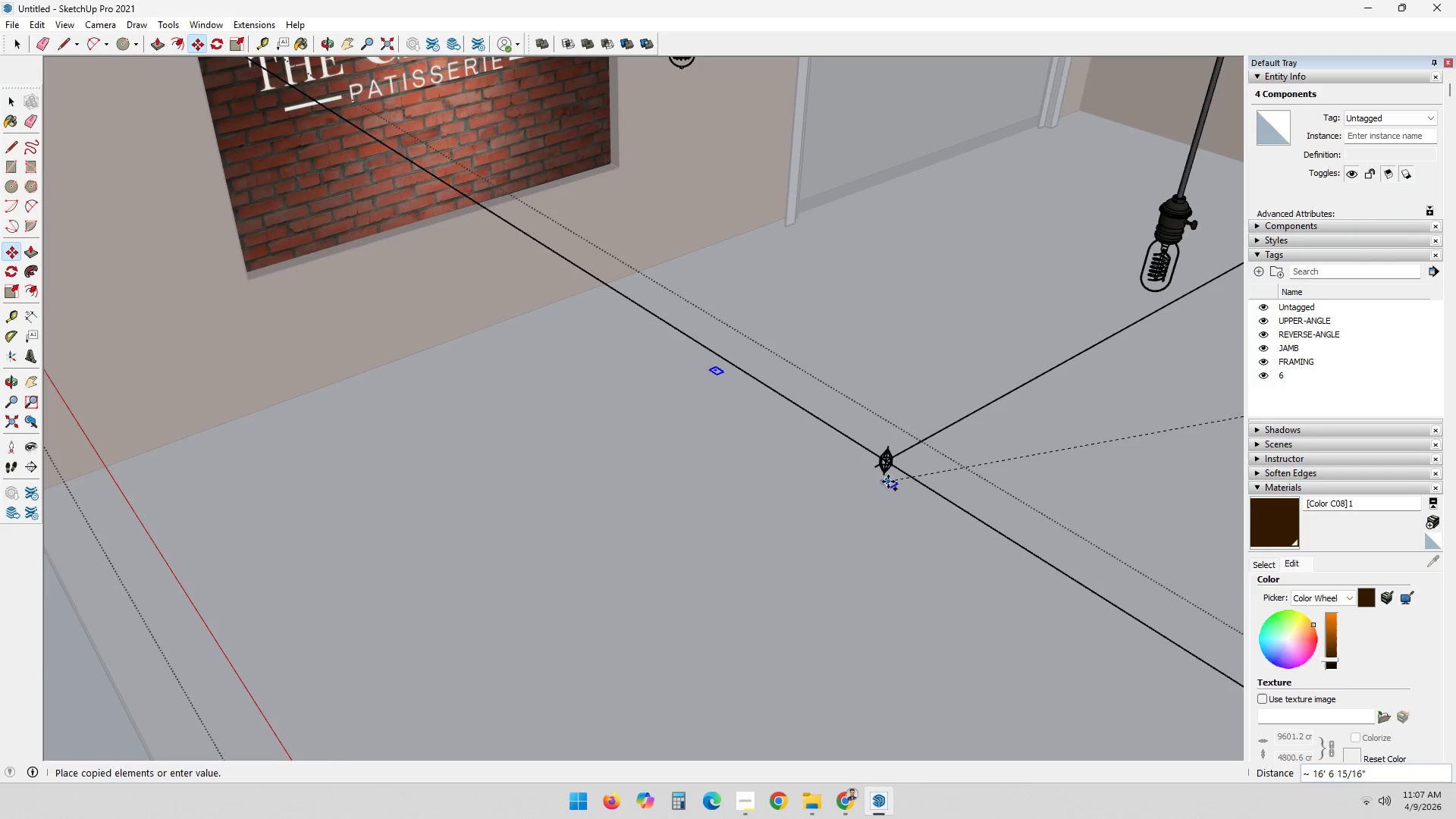 
left_click([885, 479])
 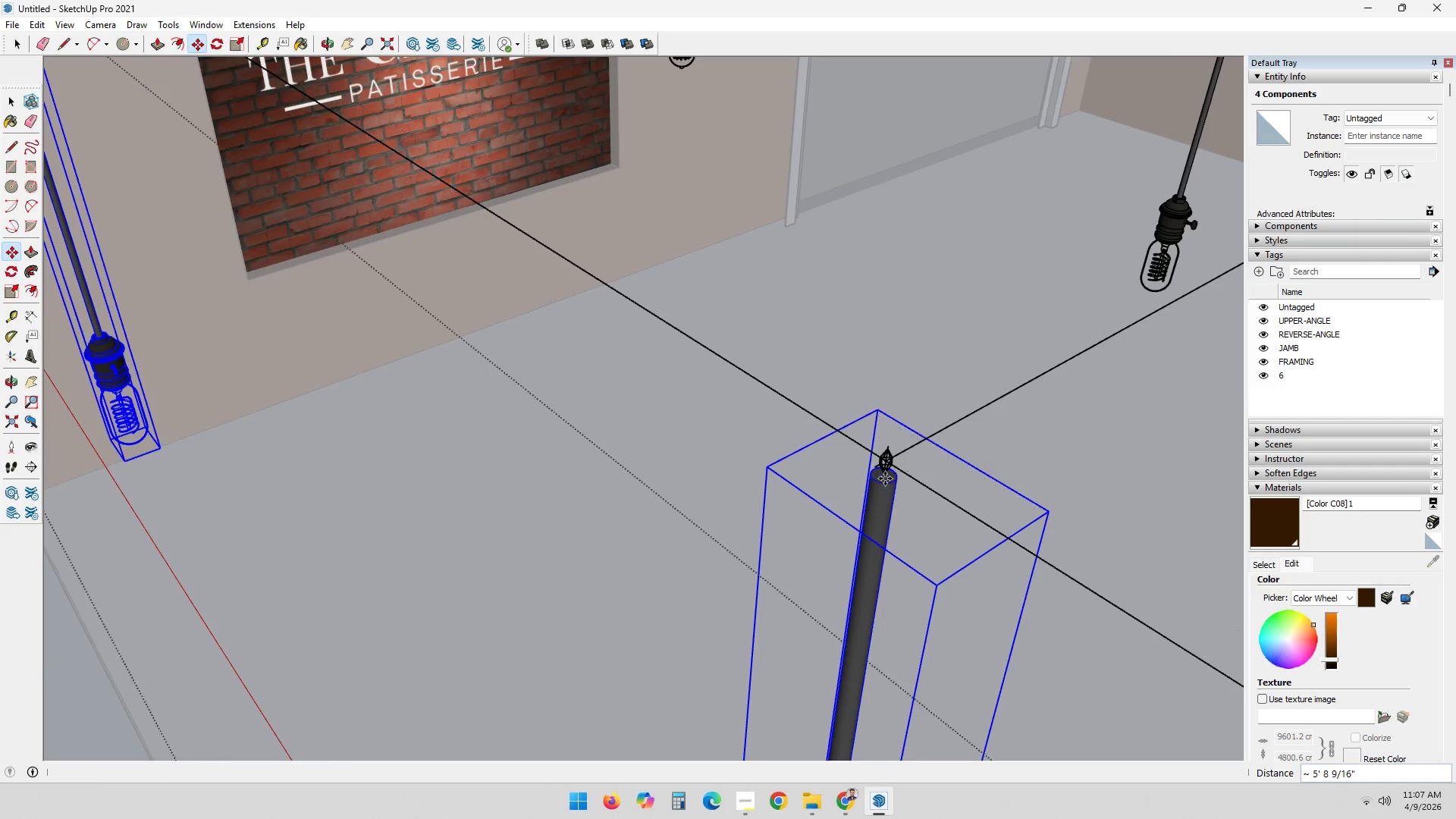 
key(Space)
 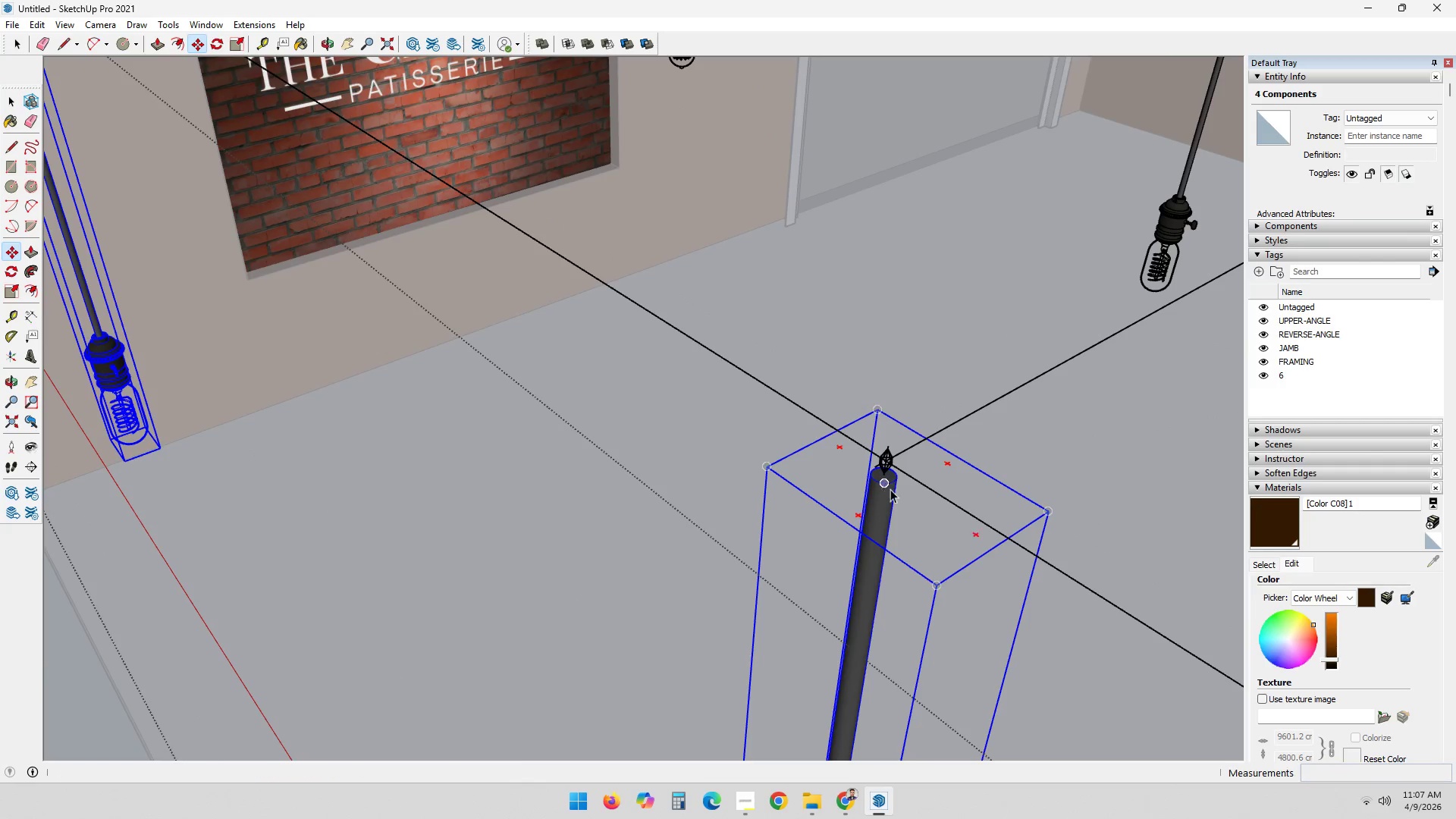 
key(Escape)
 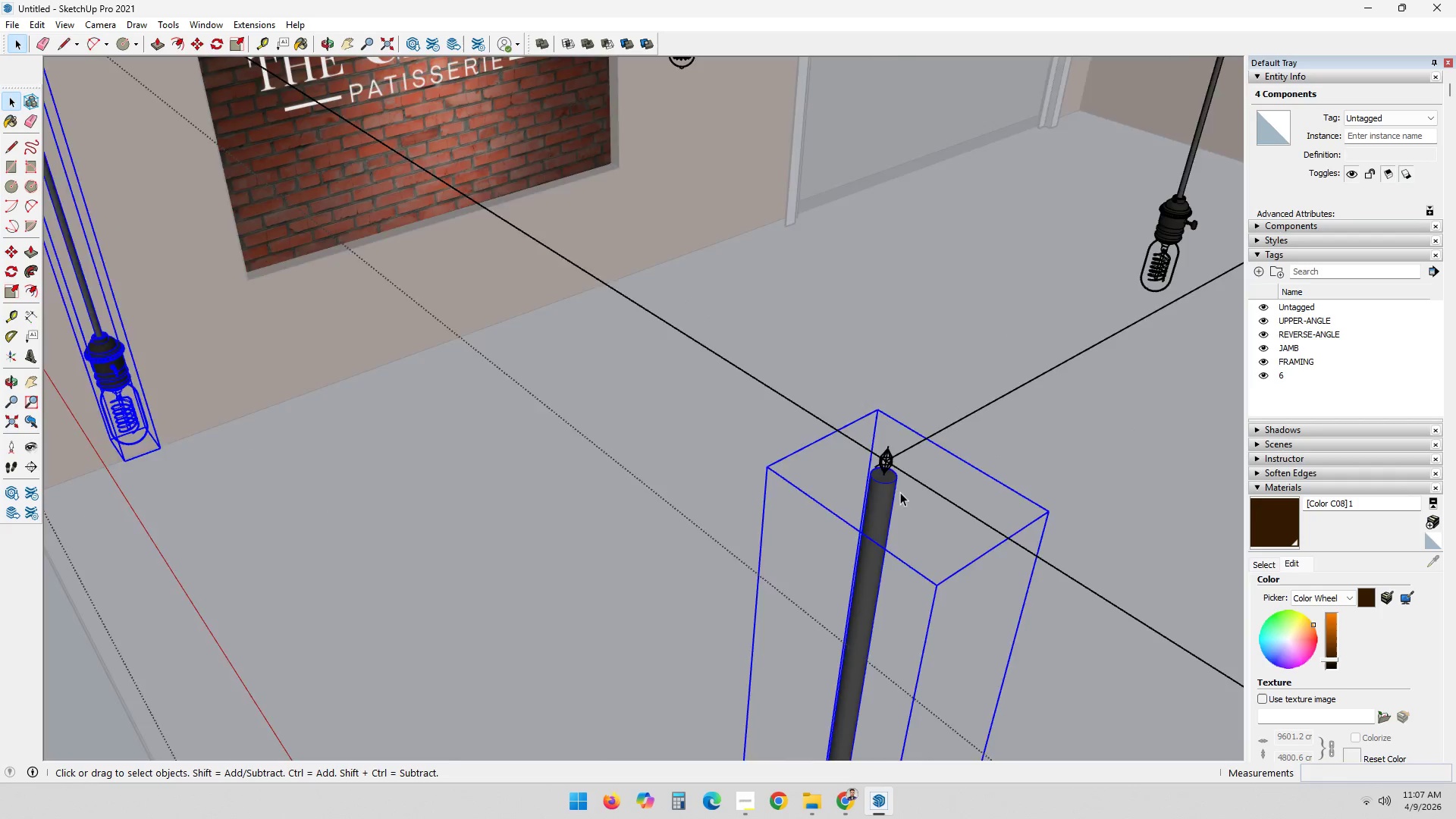 
key(Escape)
 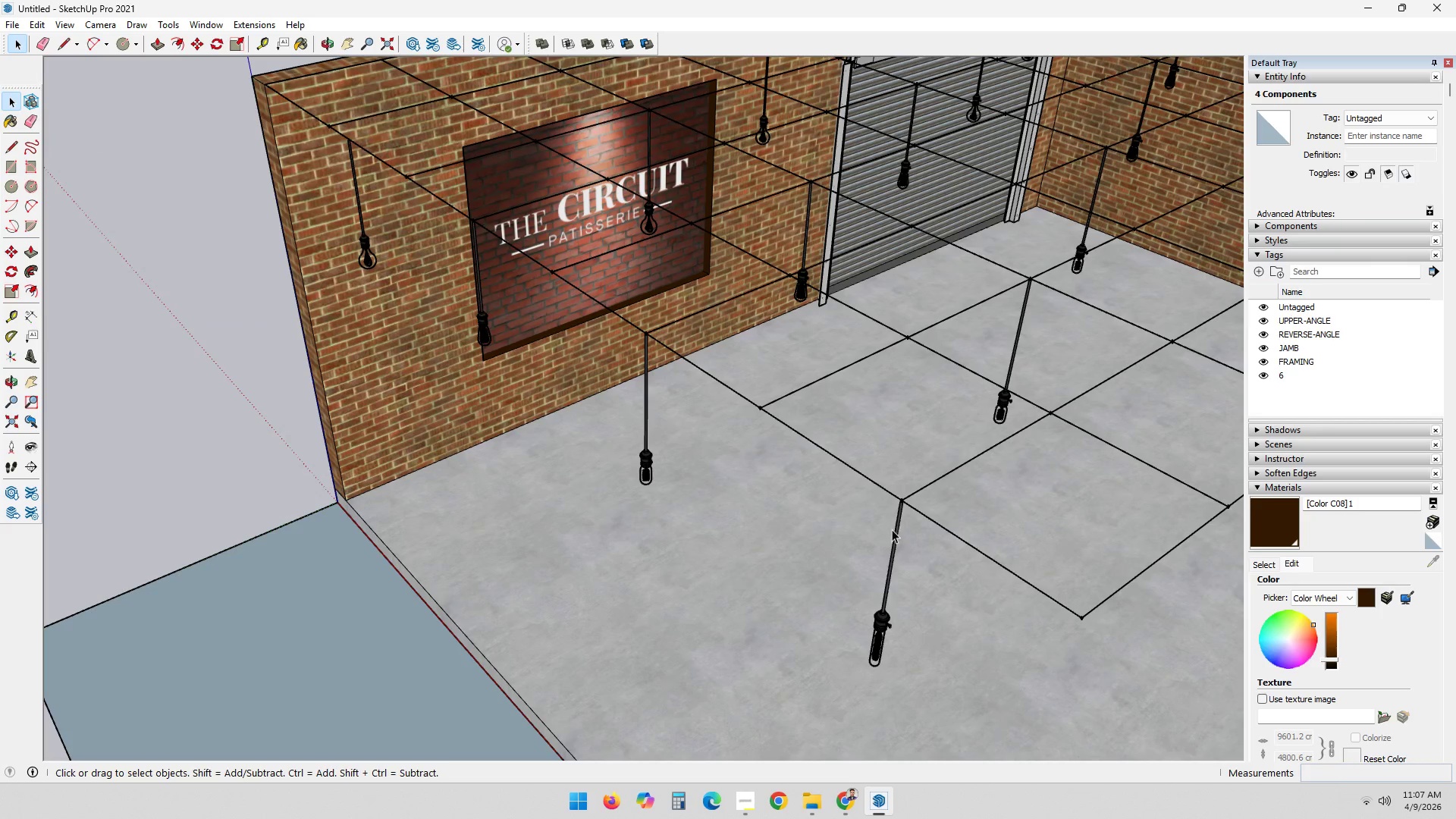 
key(Escape)
 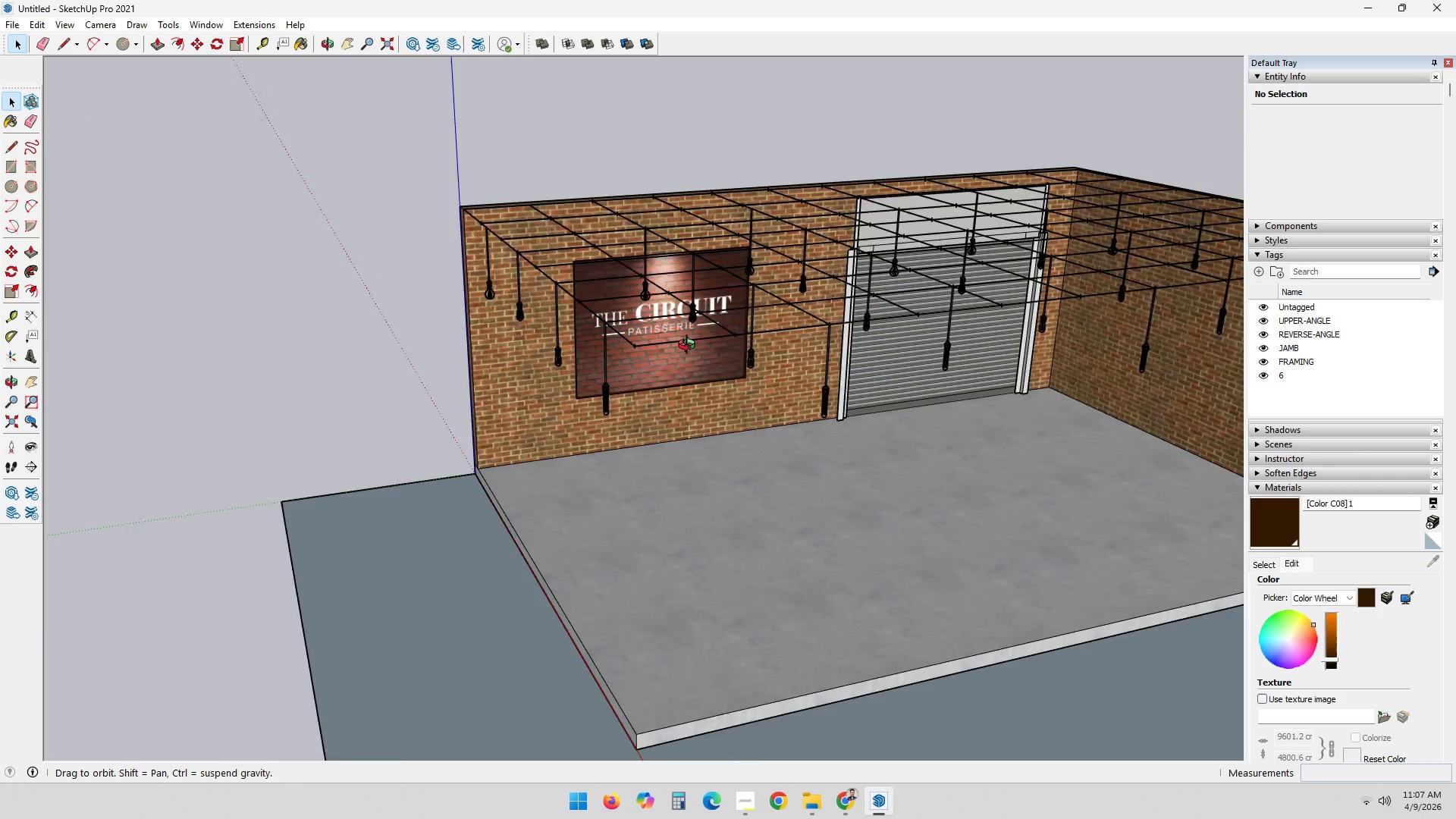 
scroll: coordinate [913, 356], scroll_direction: down, amount: 15.0
 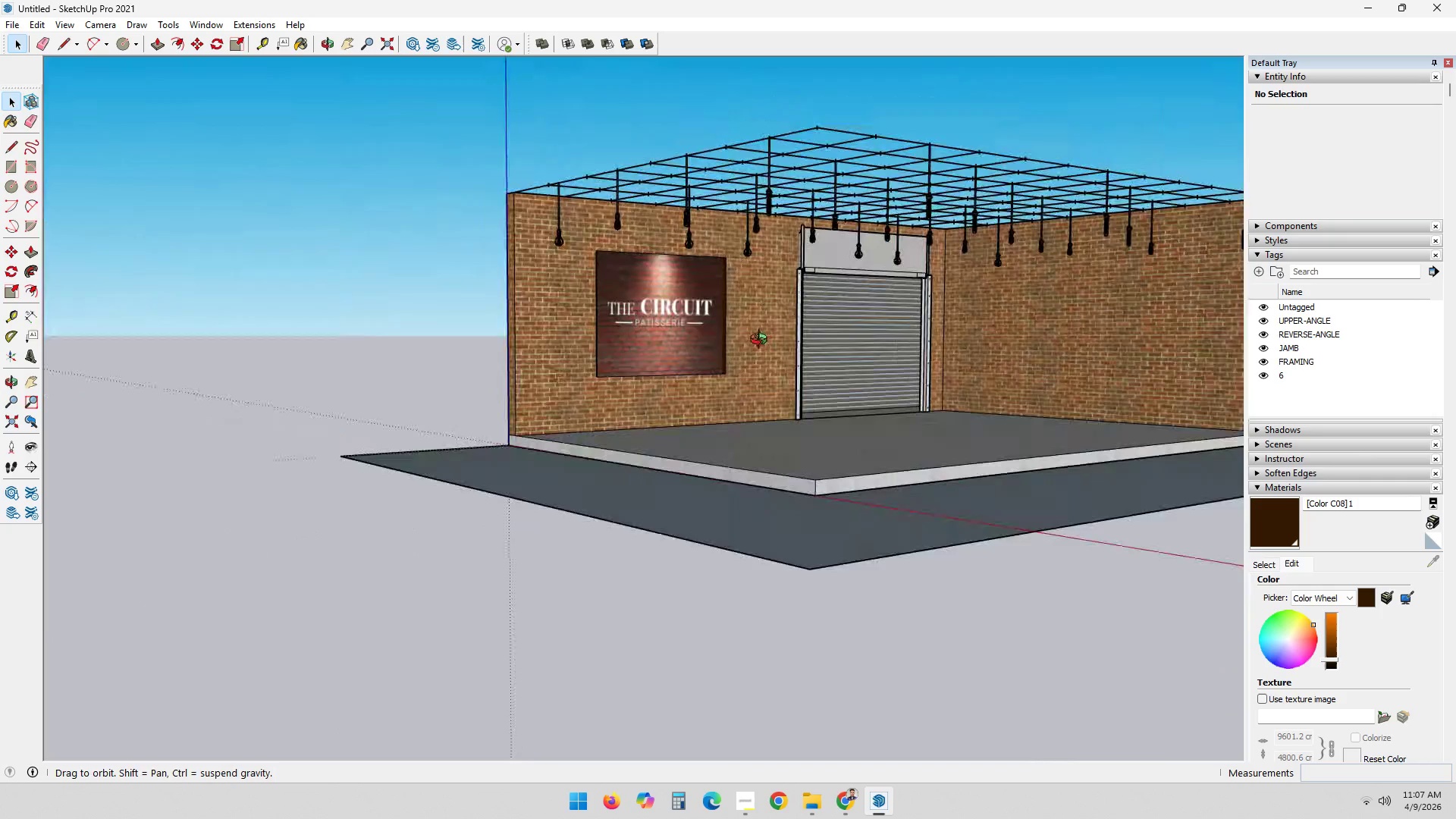 
hold_key(key=ShiftLeft, duration=0.48)
scroll: coordinate [915, 513], scroll_direction: down, amount: 6.0
 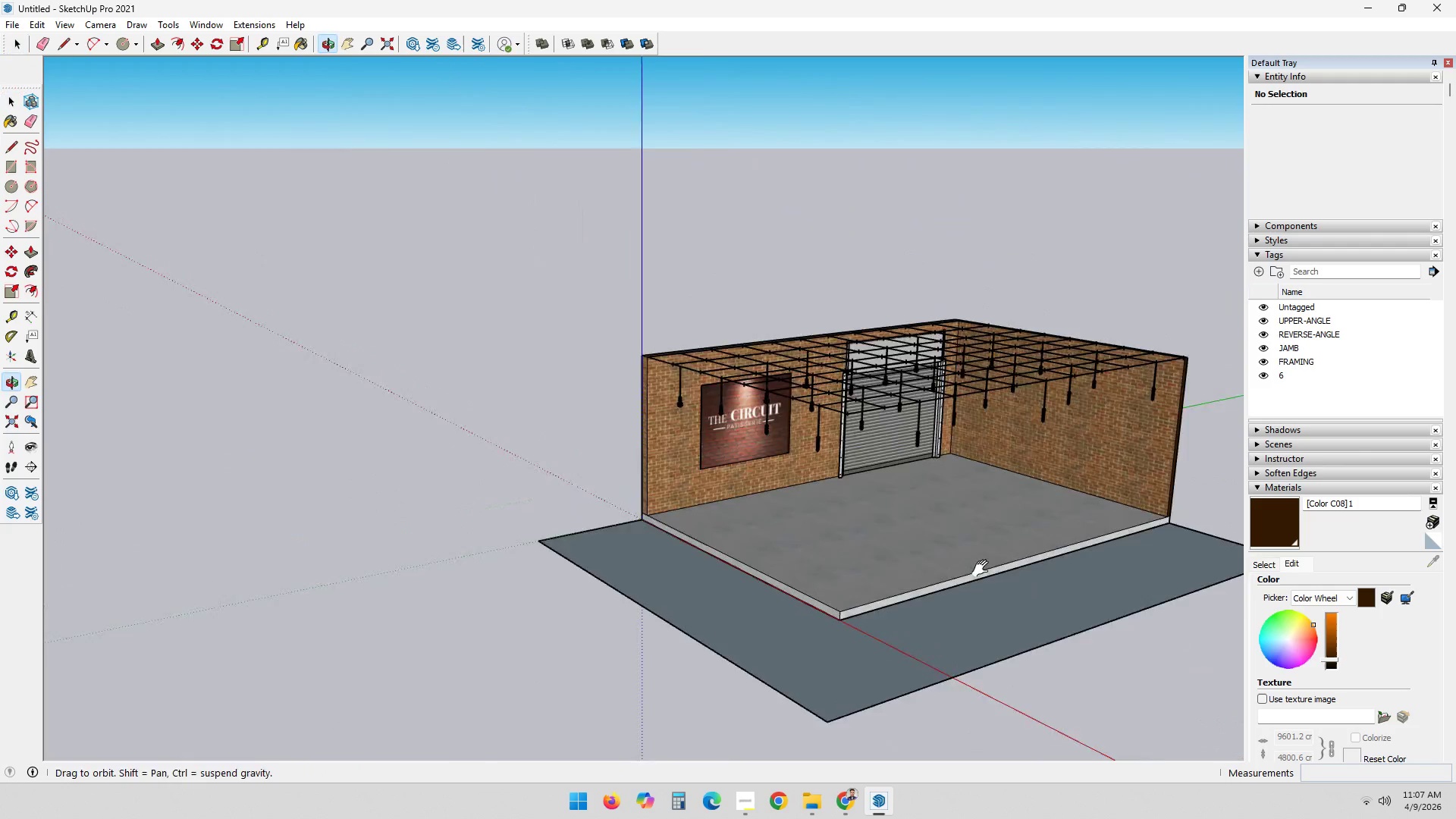 
wait(12.73)
 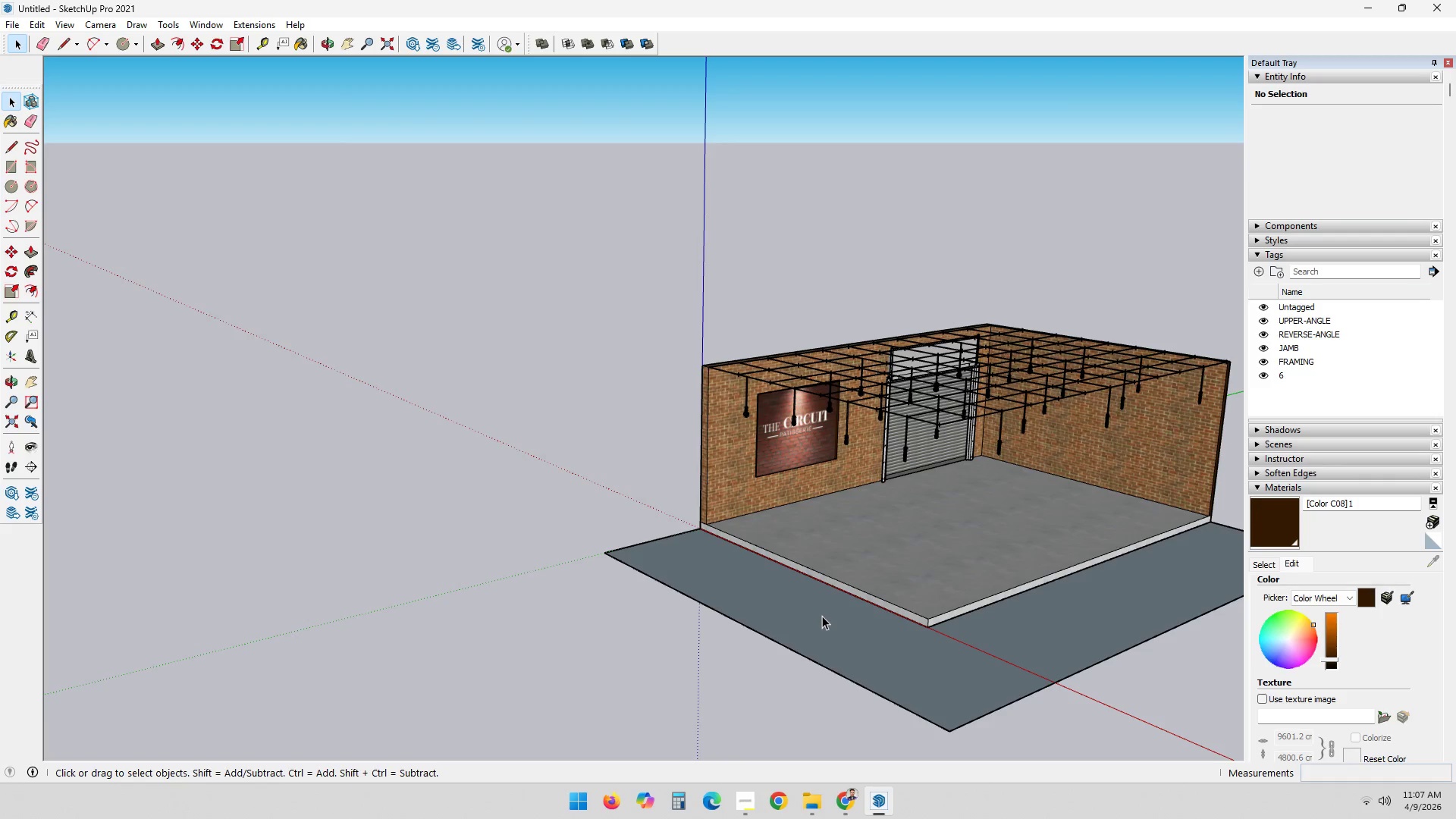 
scroll: coordinate [814, 664], scroll_direction: down, amount: 3.0
 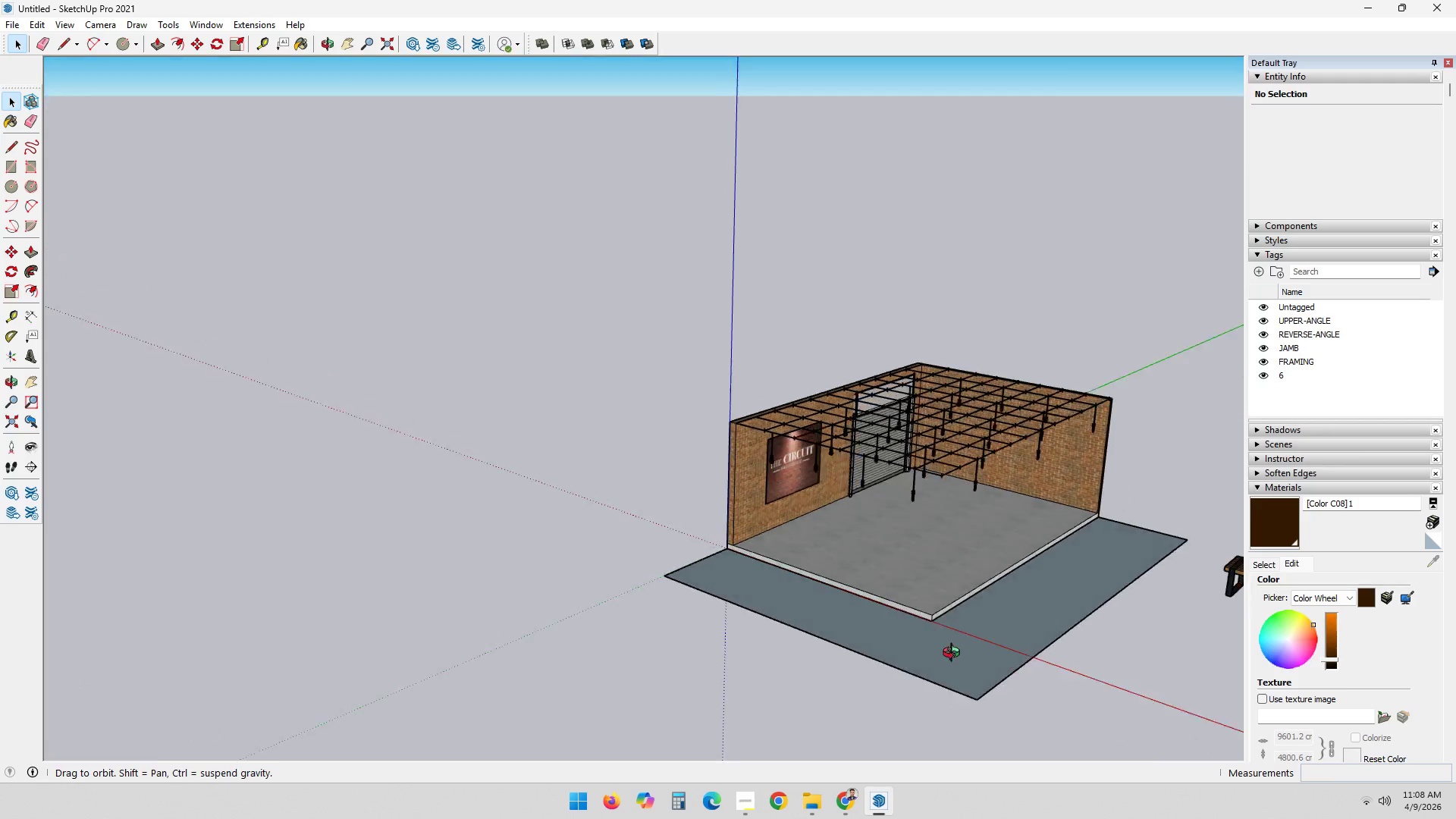 
hold_key(key=ShiftLeft, duration=0.55)
 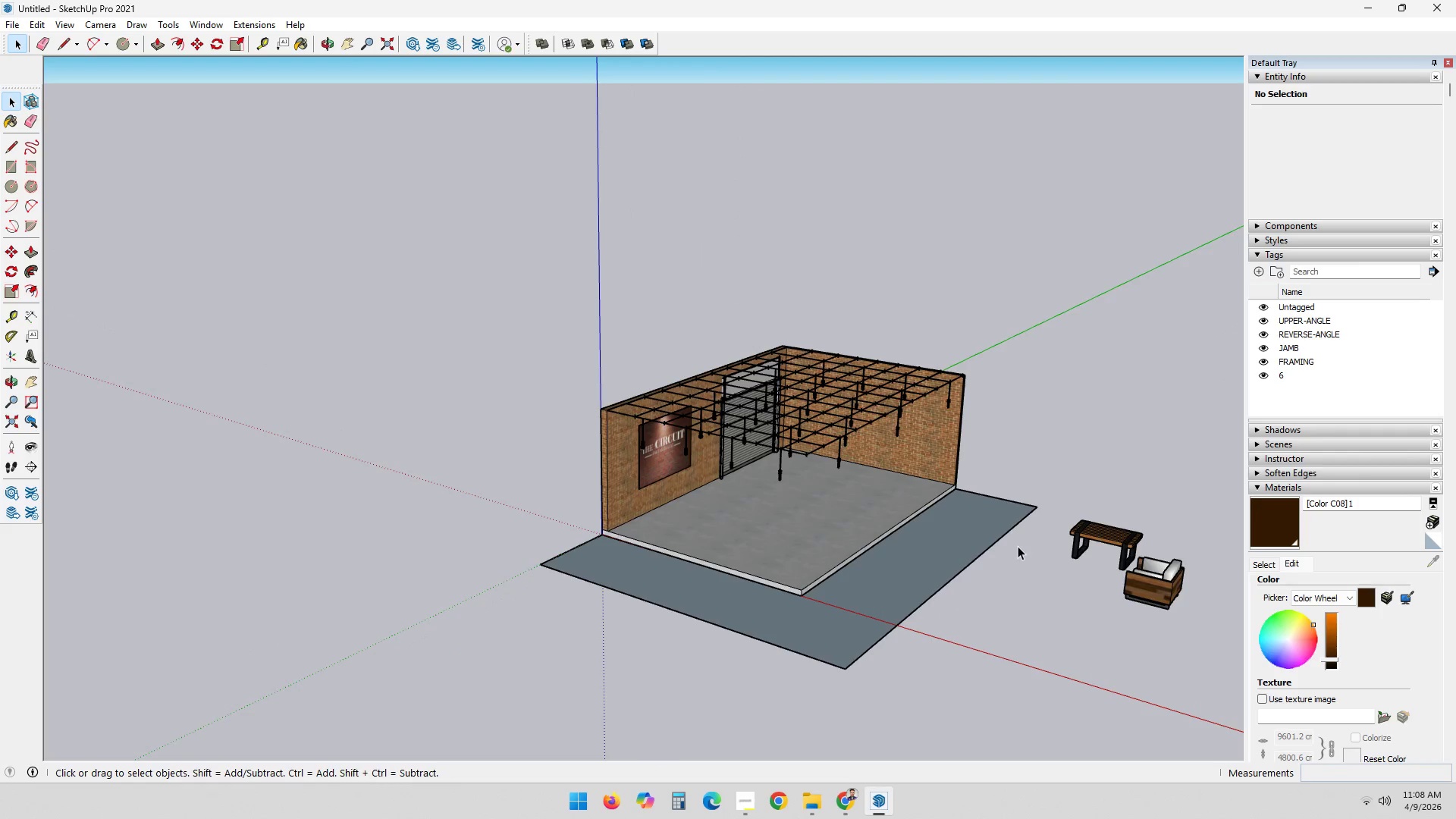 
left_click([1138, 535])
 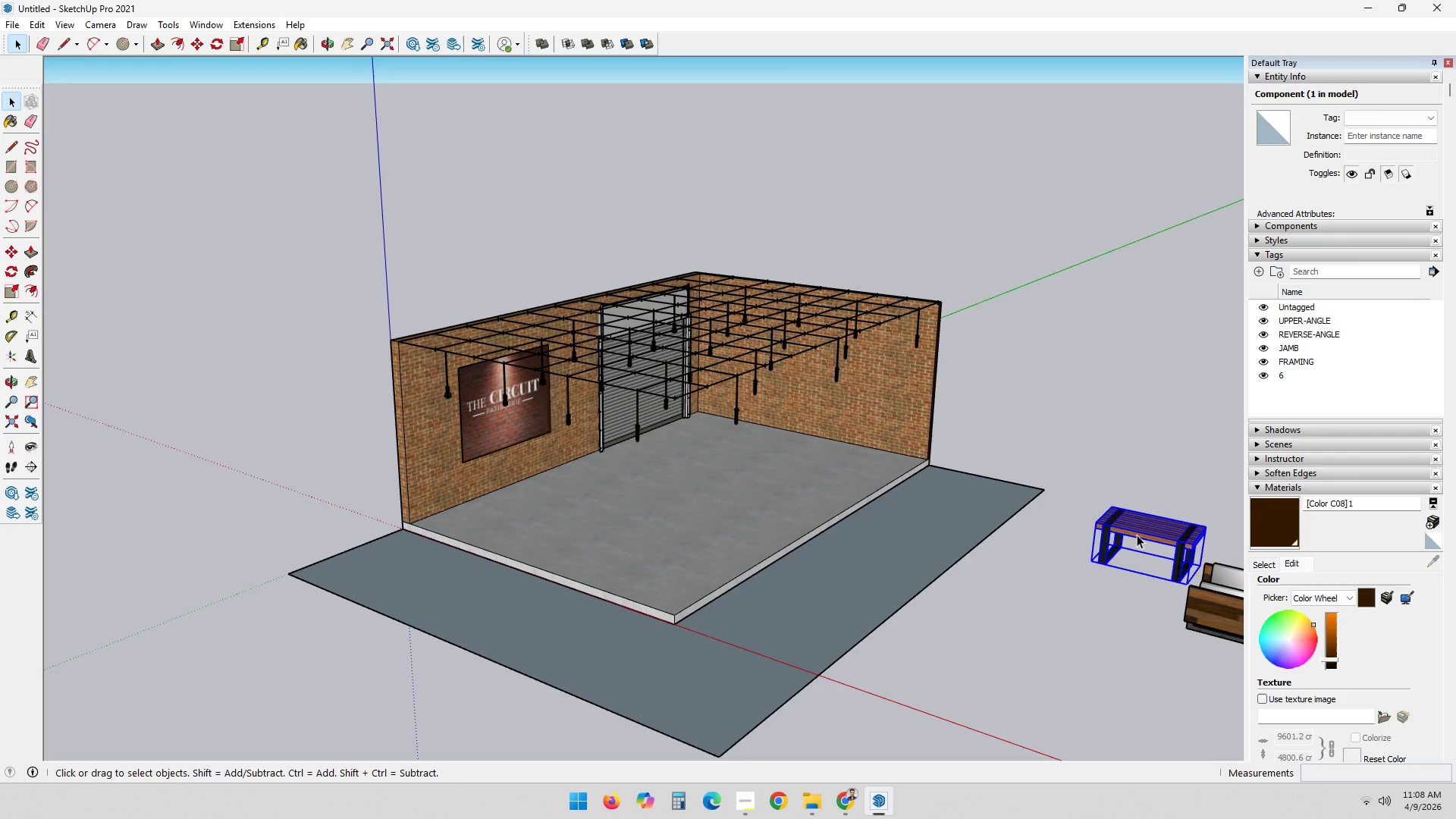 
scroll: coordinate [1021, 547], scroll_direction: up, amount: 6.0
 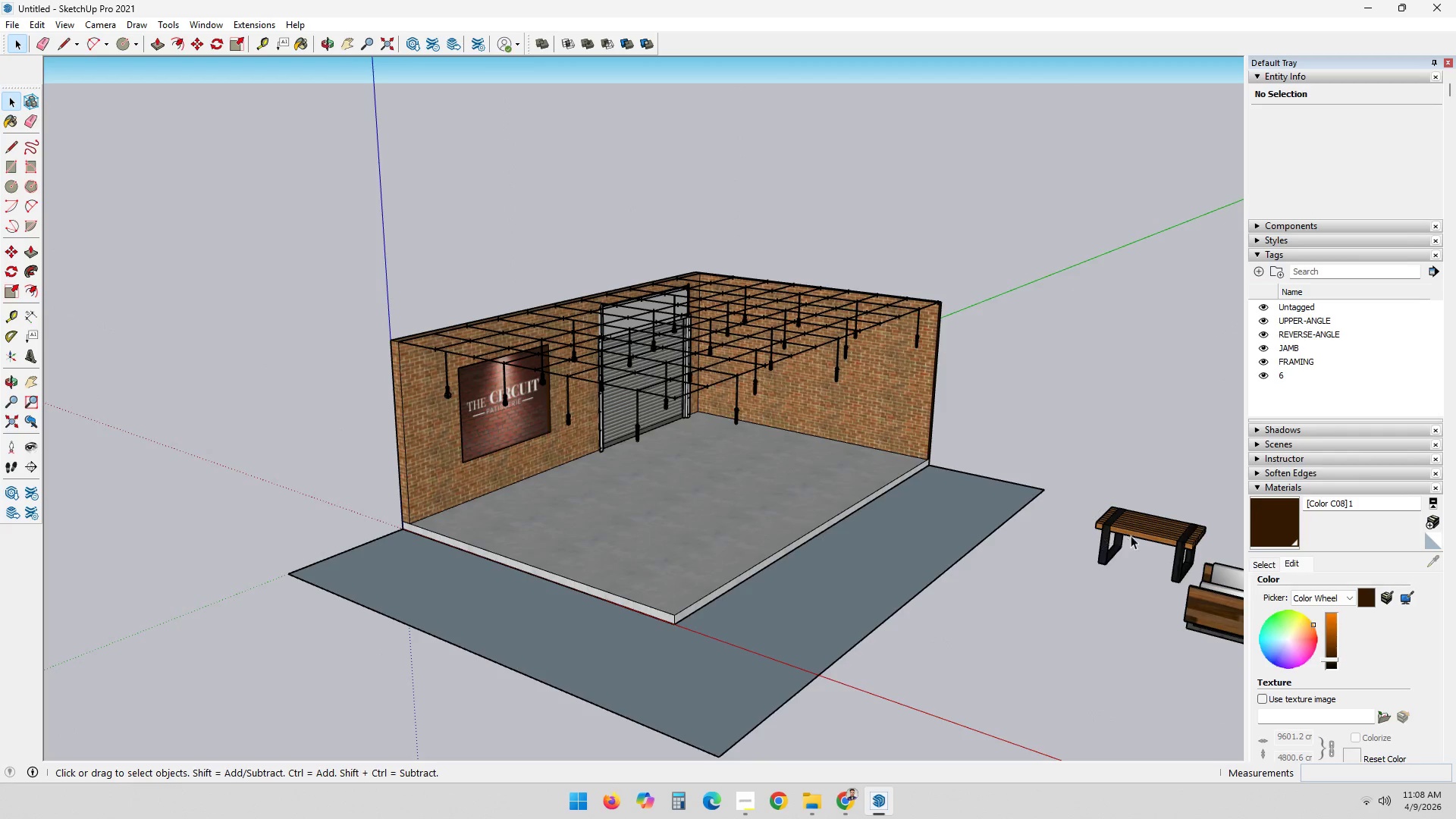 
key(M)
 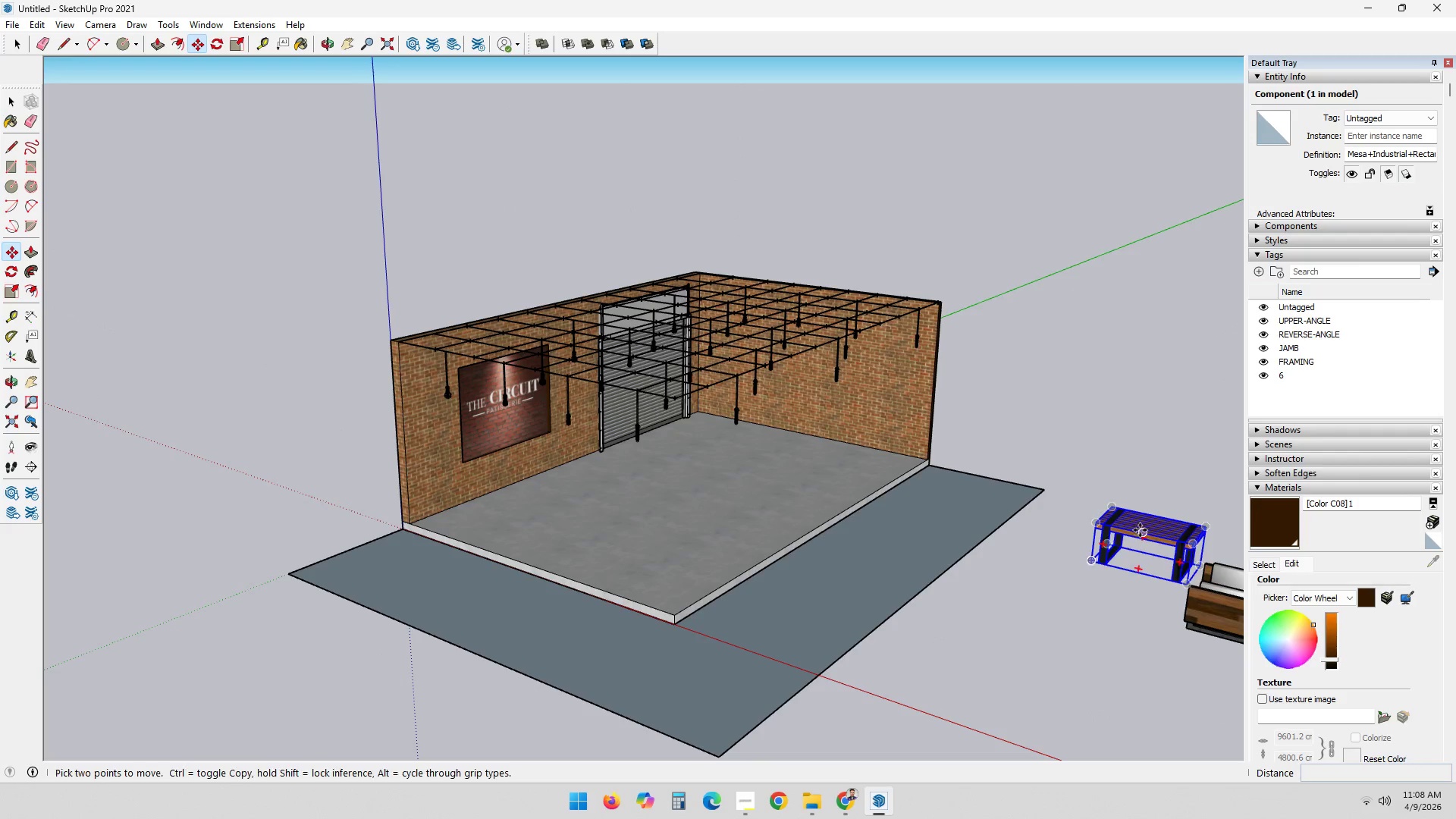 
left_click_drag(start_coordinate=[1140, 530], to_coordinate=[1131, 530])
 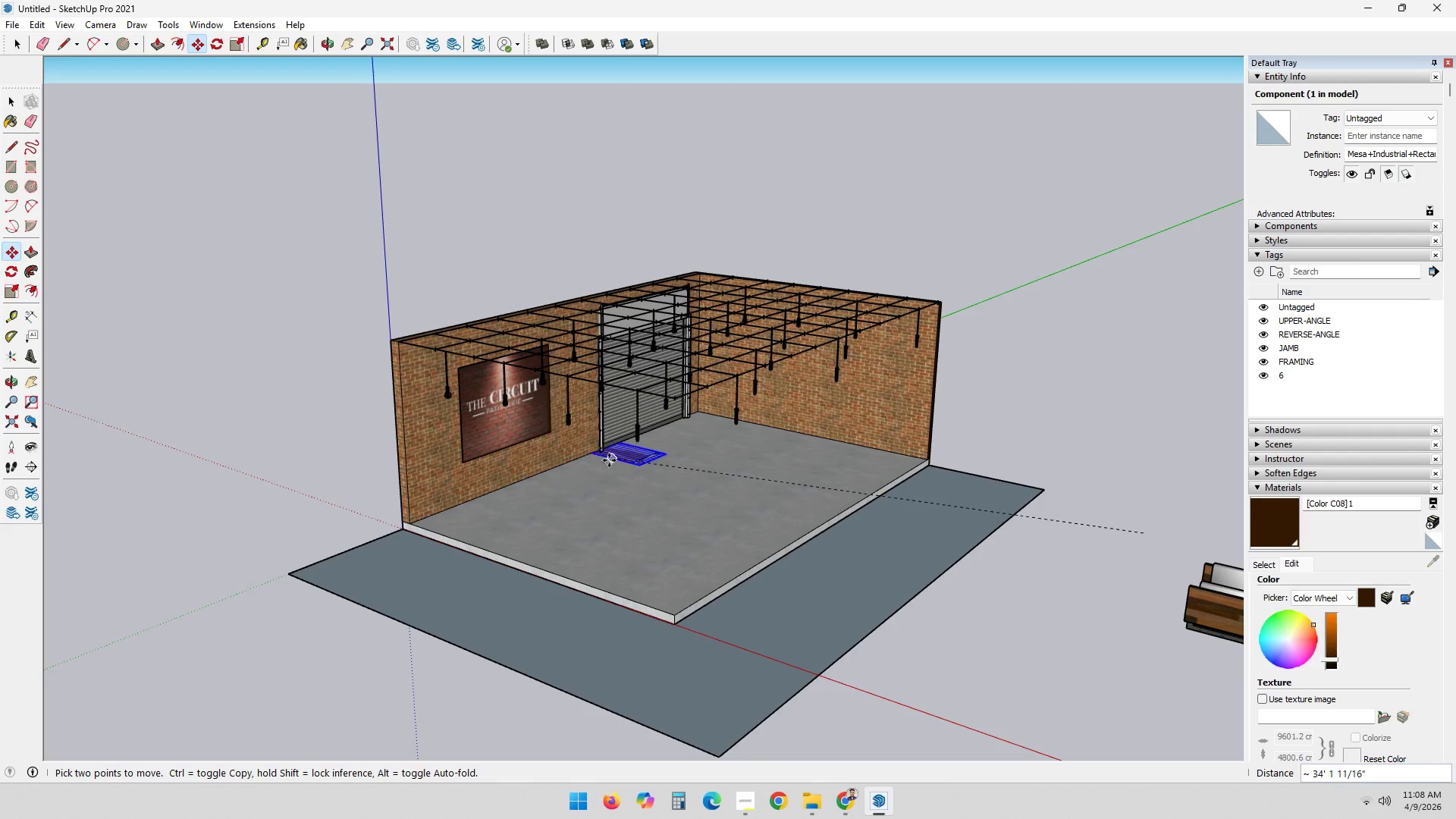 
key(Escape)
 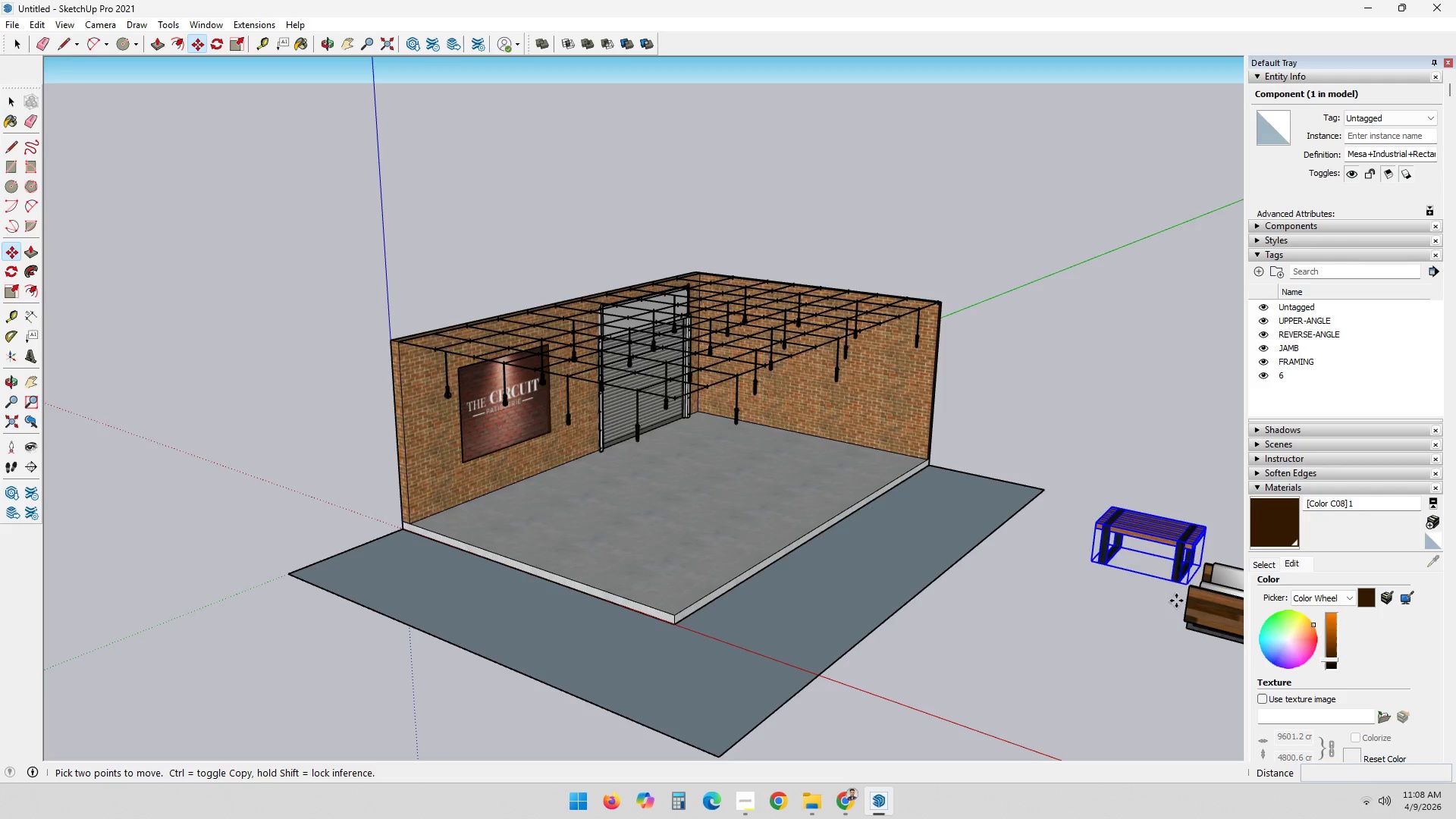 
key(M)
 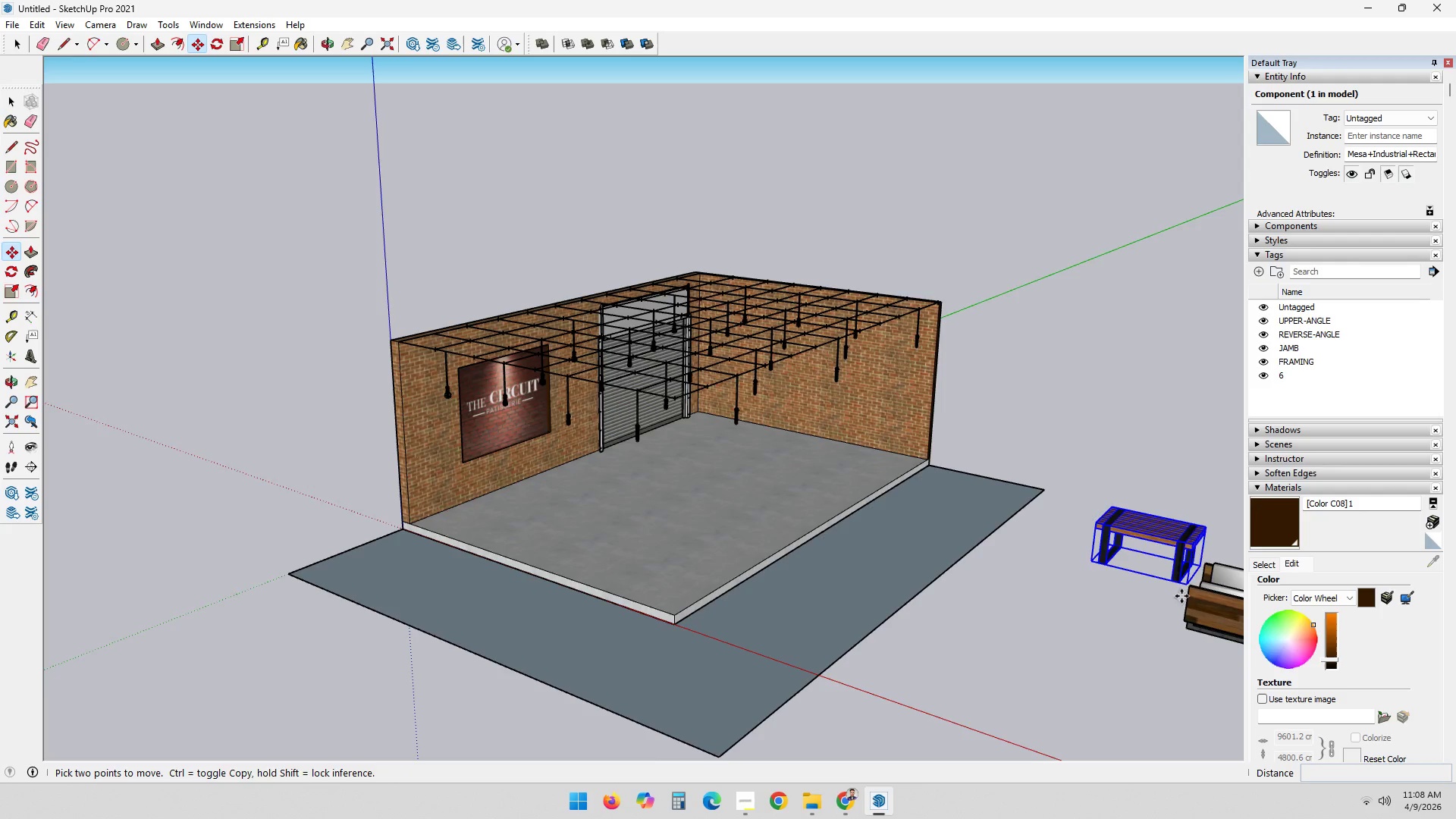 
scroll: coordinate [1181, 585], scroll_direction: up, amount: 5.0
 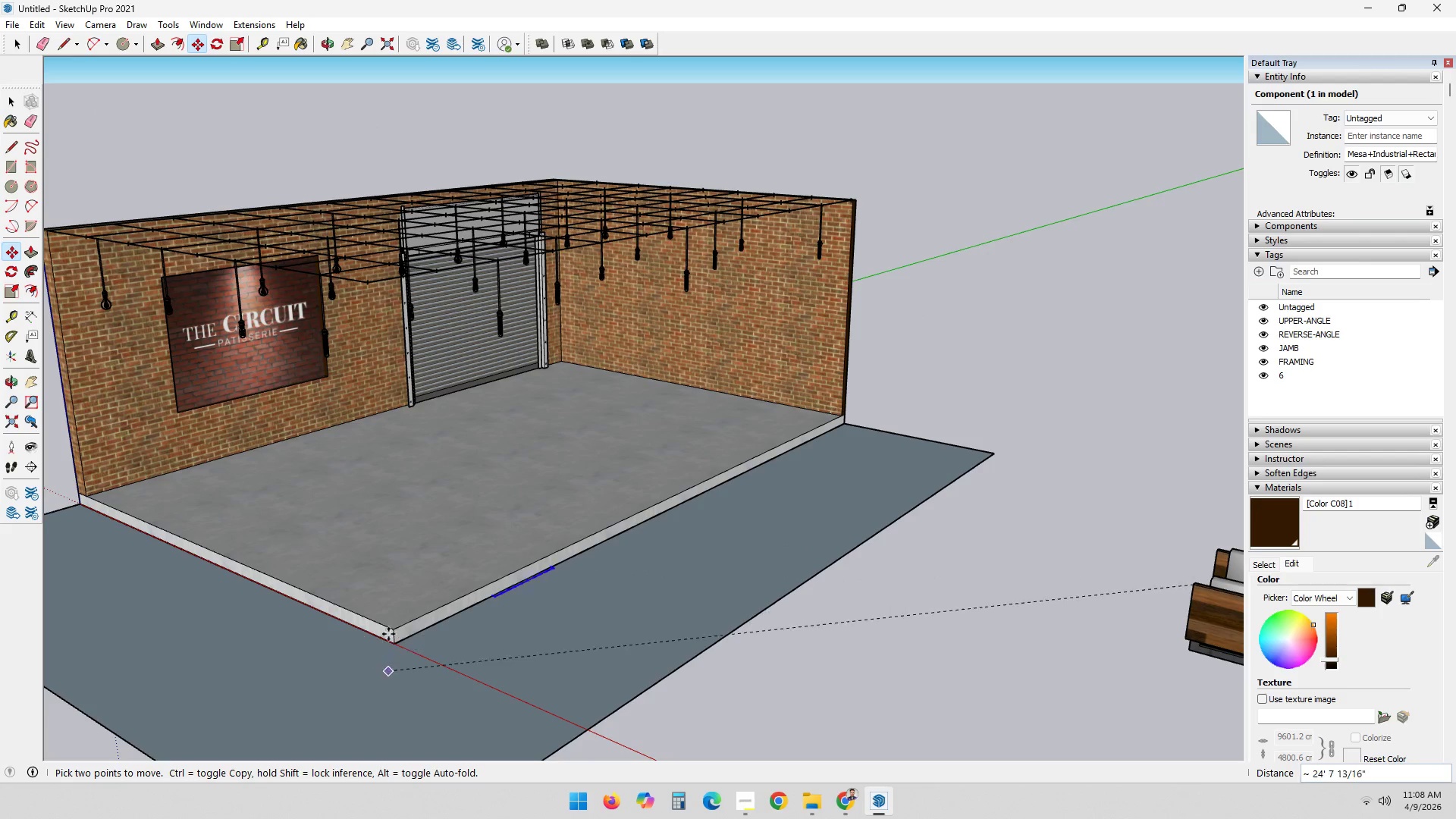 
key(Escape)
 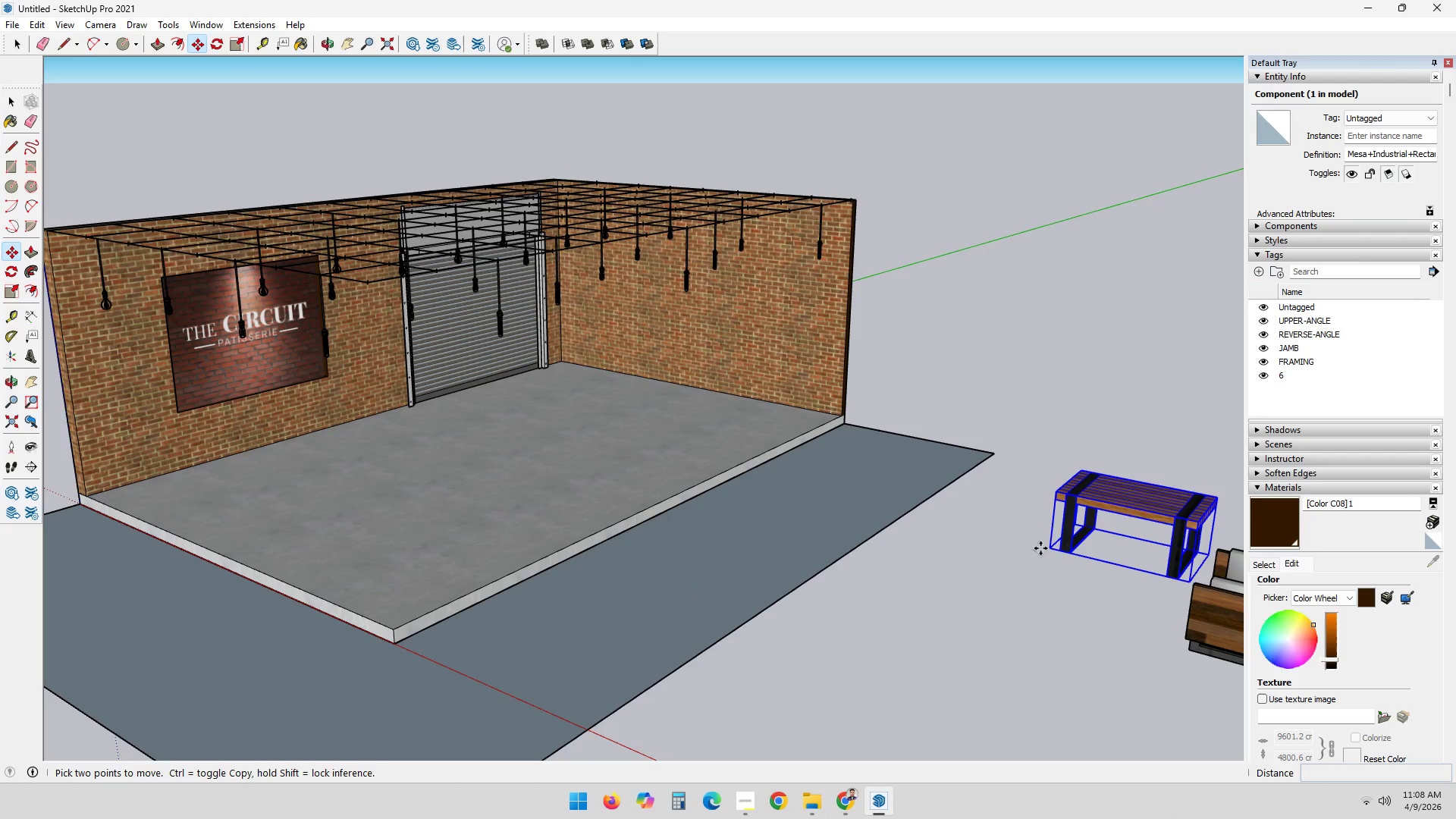 
left_click_drag(start_coordinate=[1047, 549], to_coordinate=[1043, 549])
 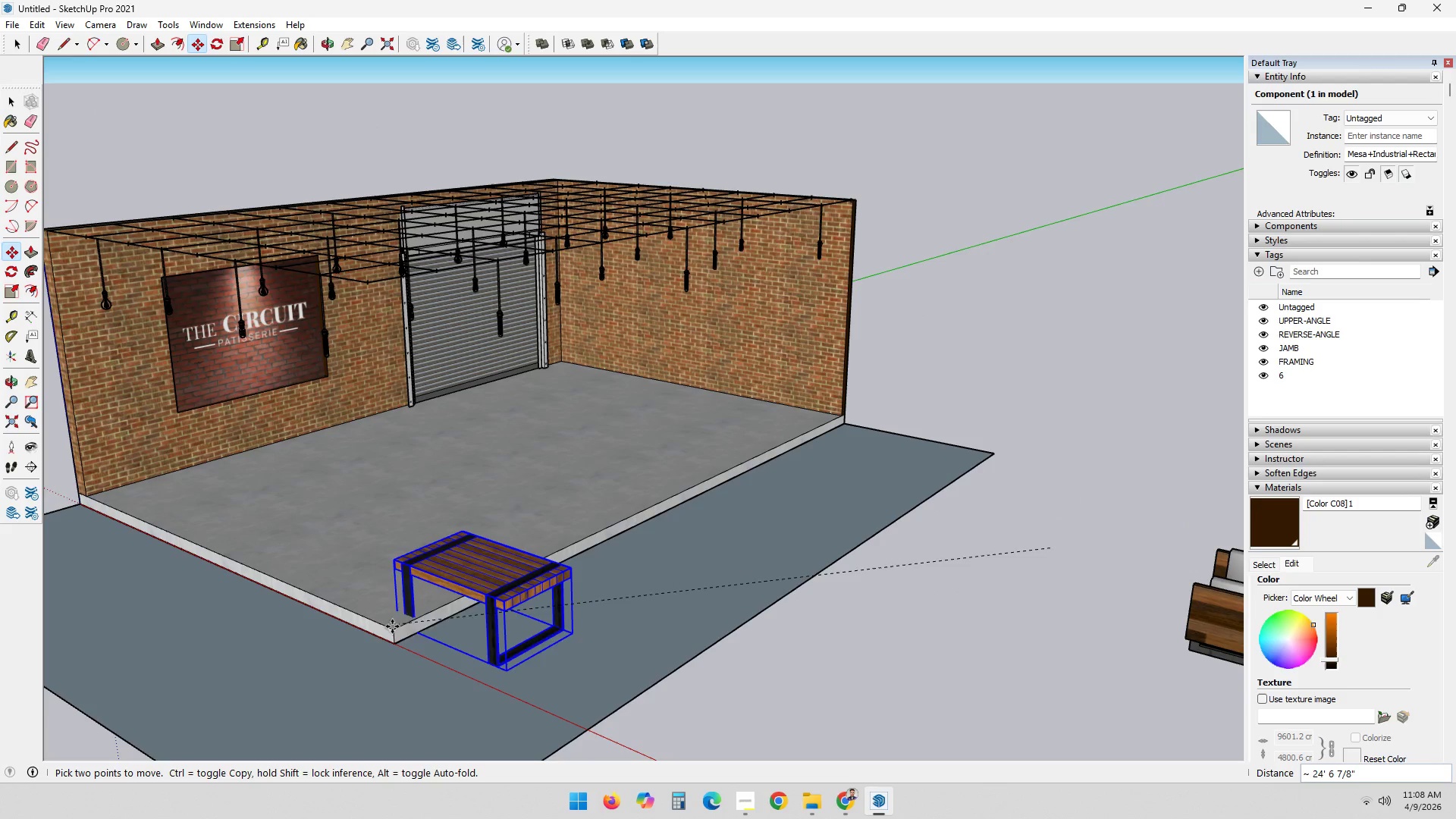 
left_click([390, 628])
 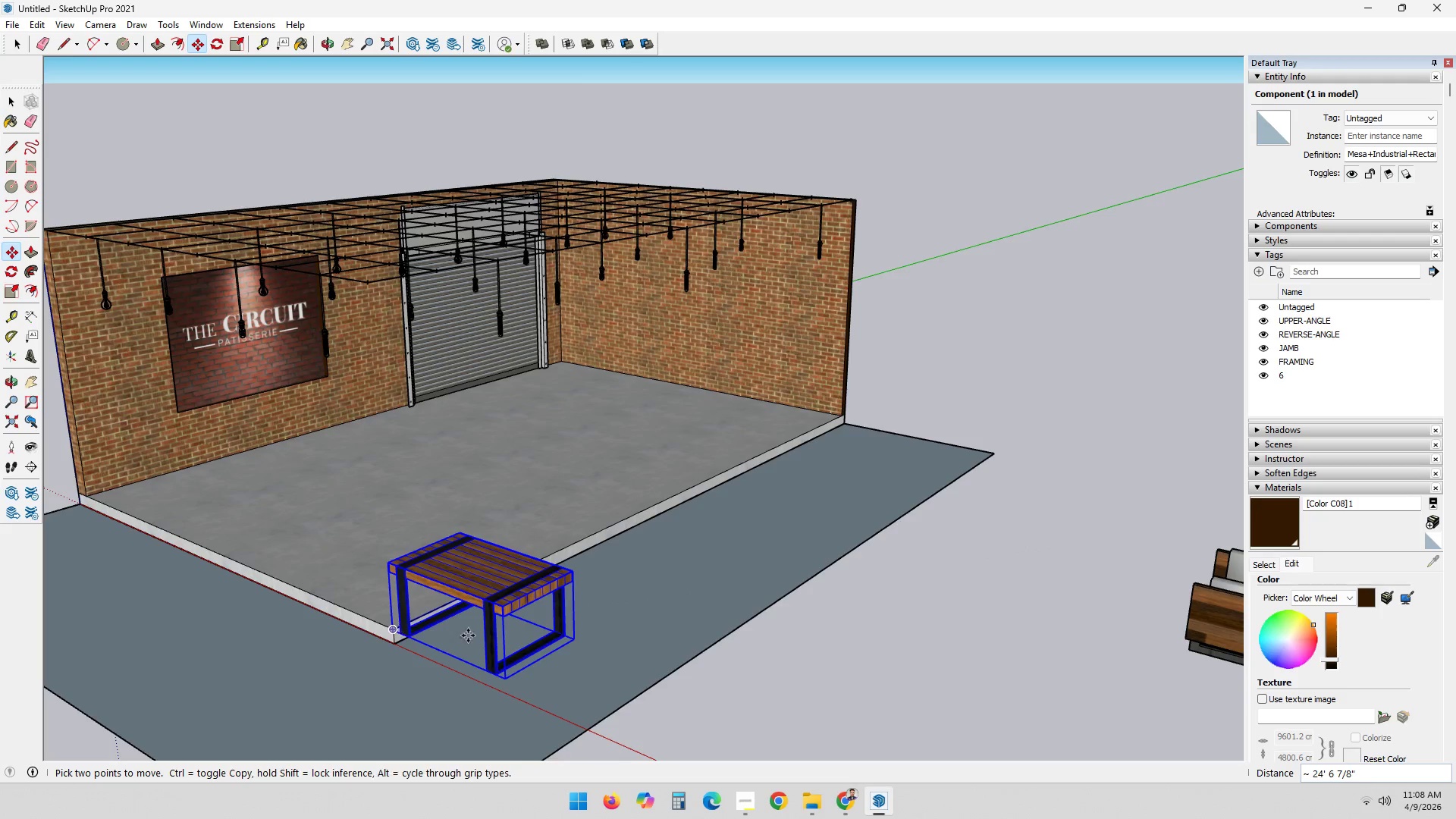 
scroll: coordinate [492, 636], scroll_direction: up, amount: 4.0
 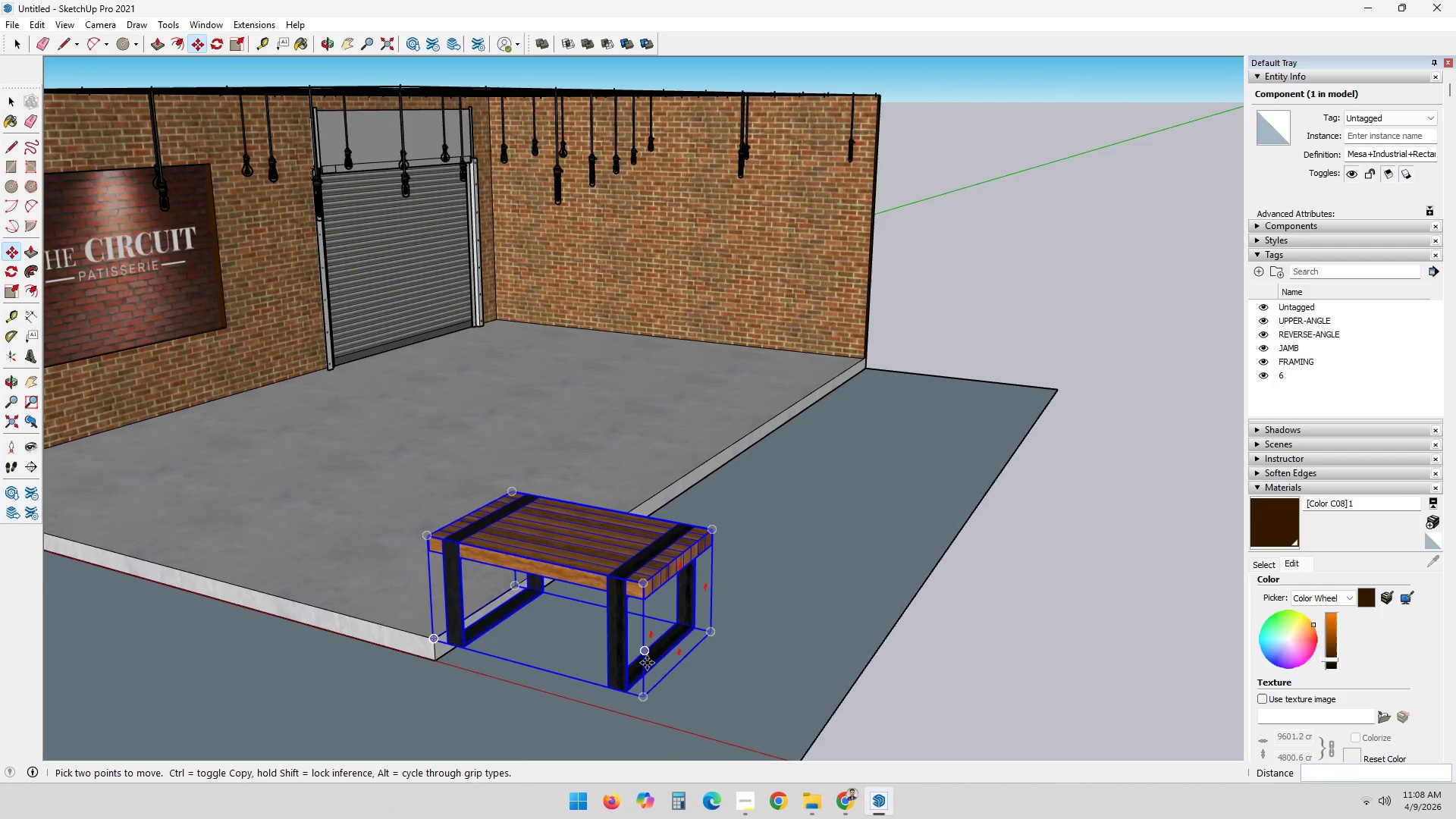 
key(M)
 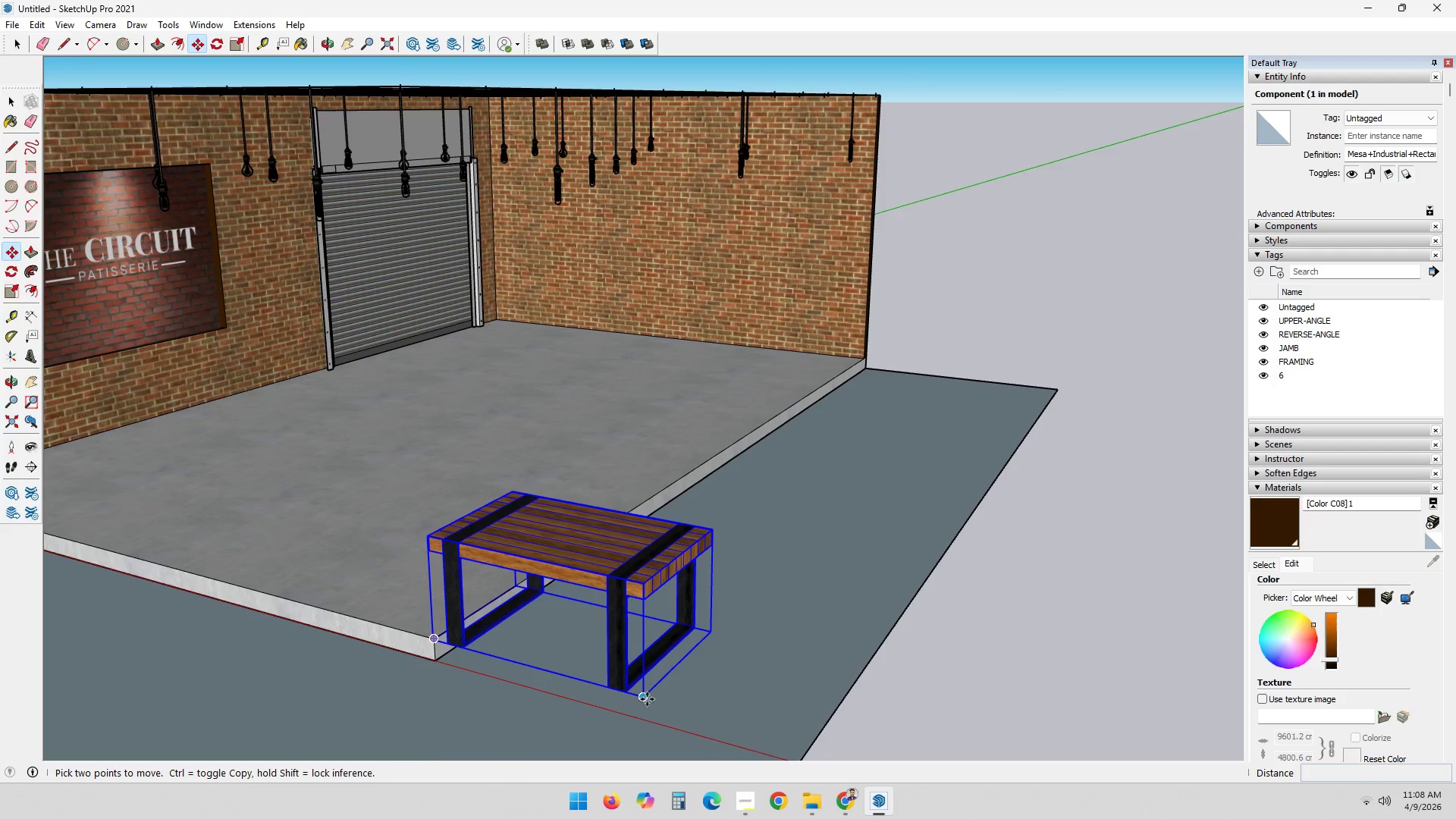 
left_click_drag(start_coordinate=[643, 699], to_coordinate=[633, 691])
 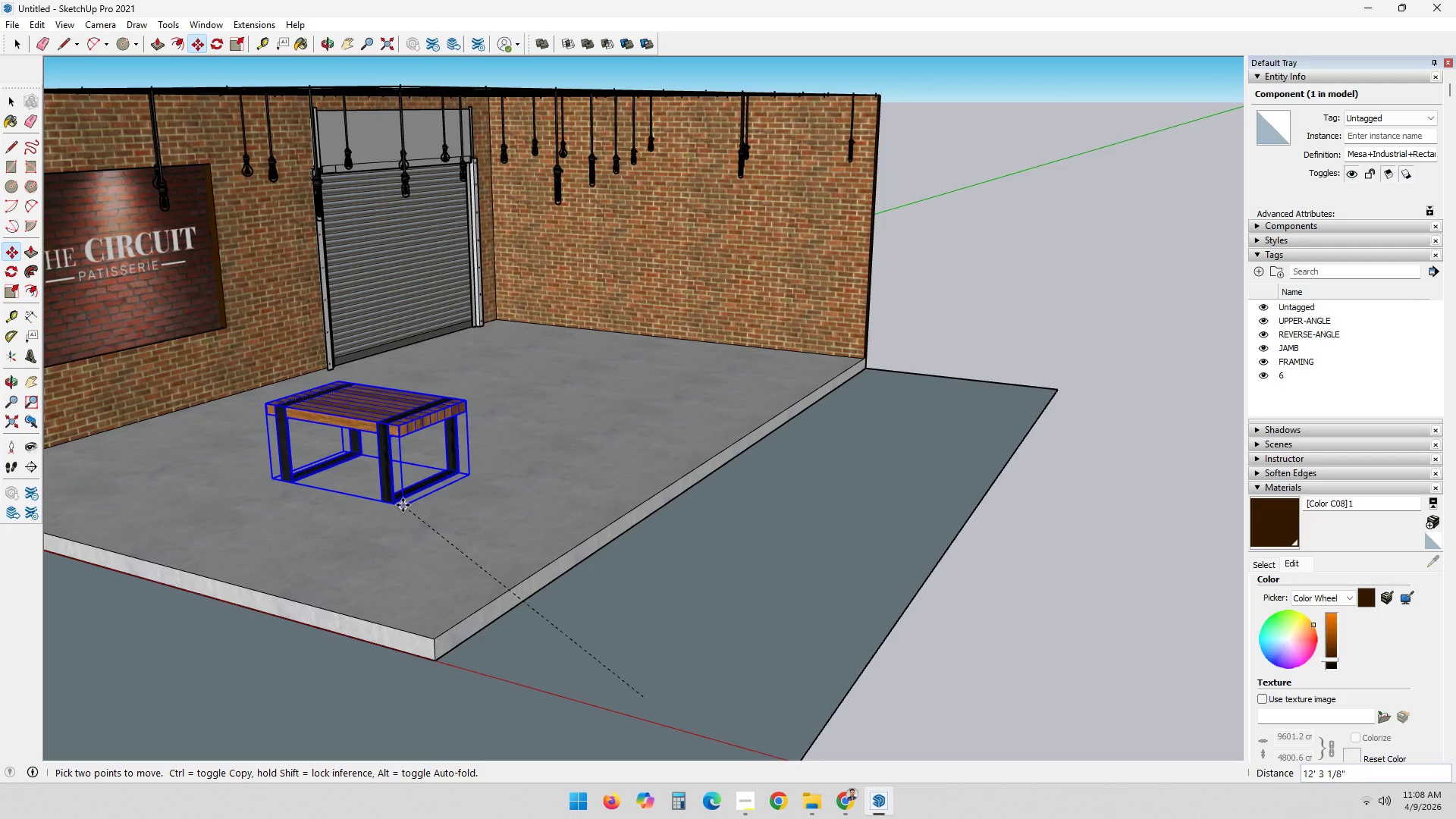 
left_click([400, 496])
 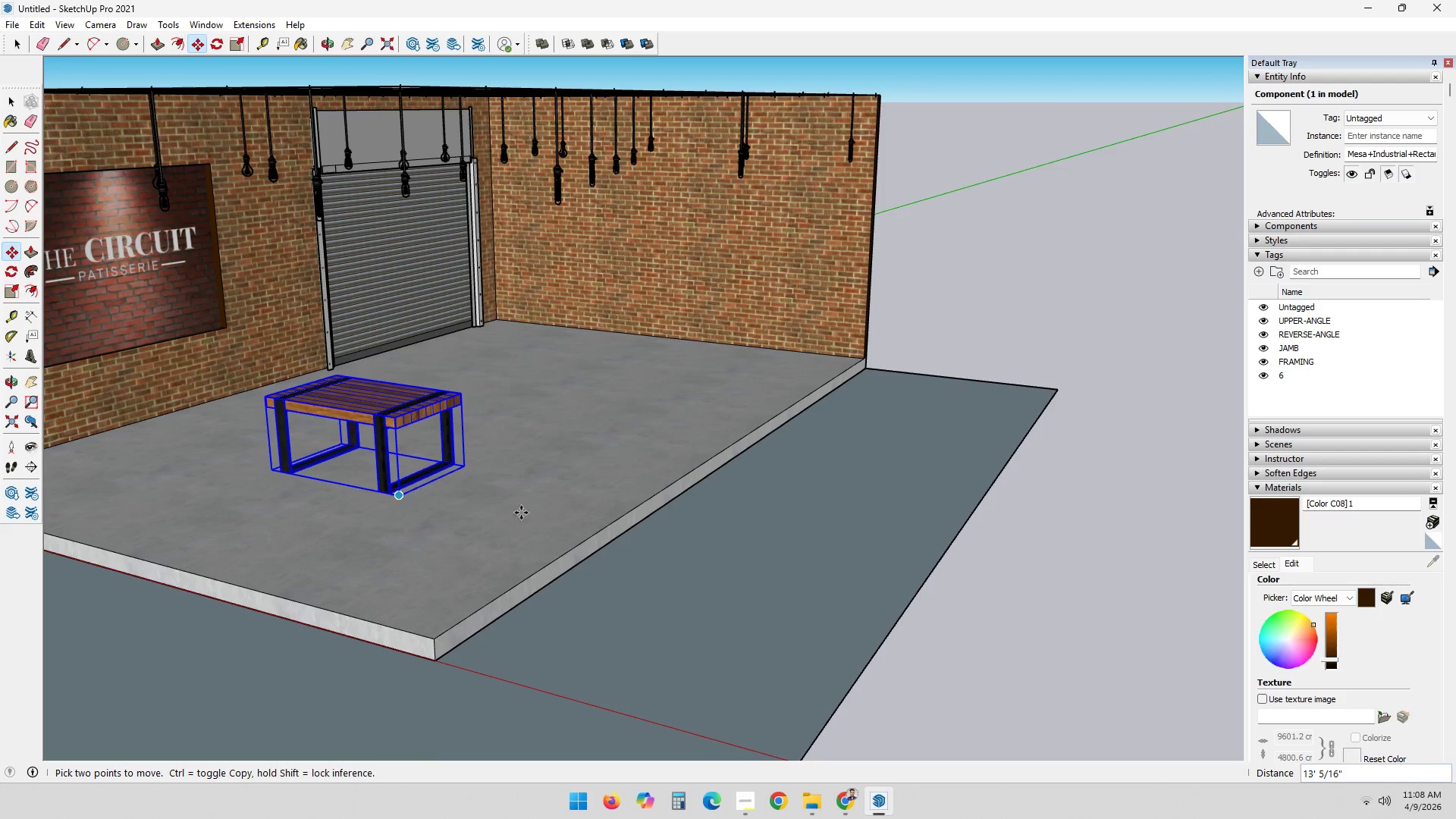 
scroll: coordinate [761, 545], scroll_direction: down, amount: 8.0
 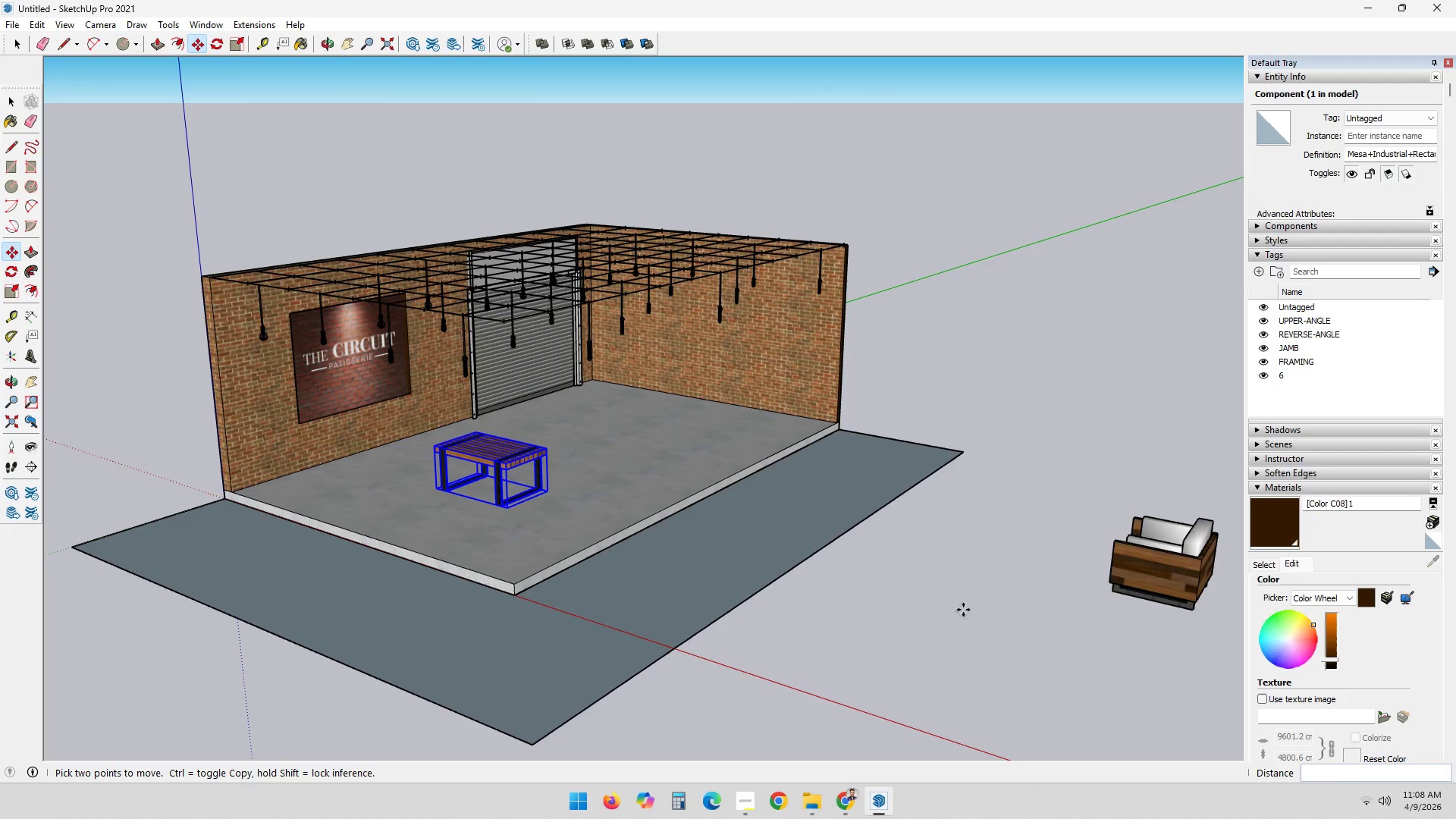 
key(Space)
 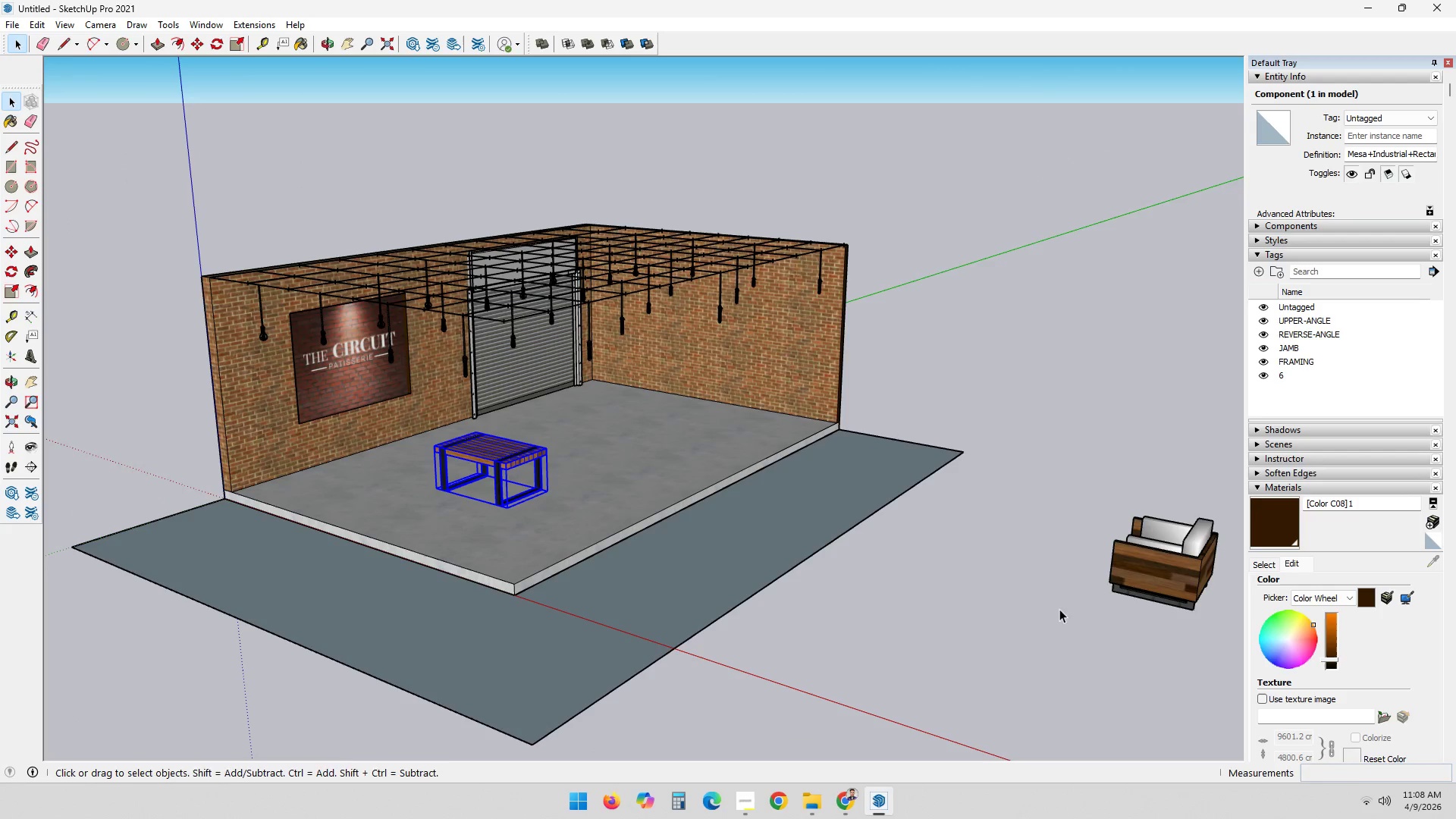 
key(M)
 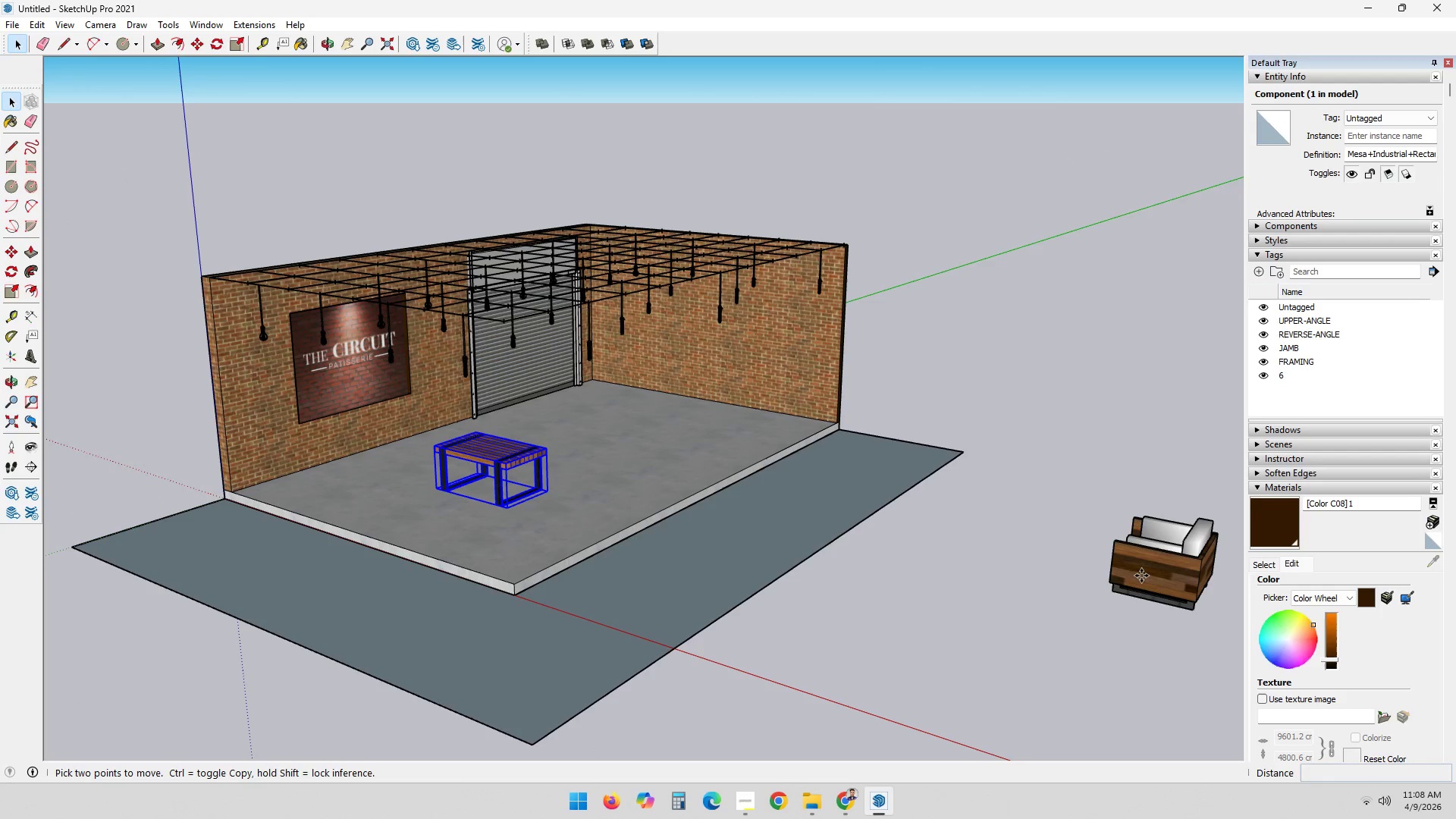 
left_click([1142, 575])
 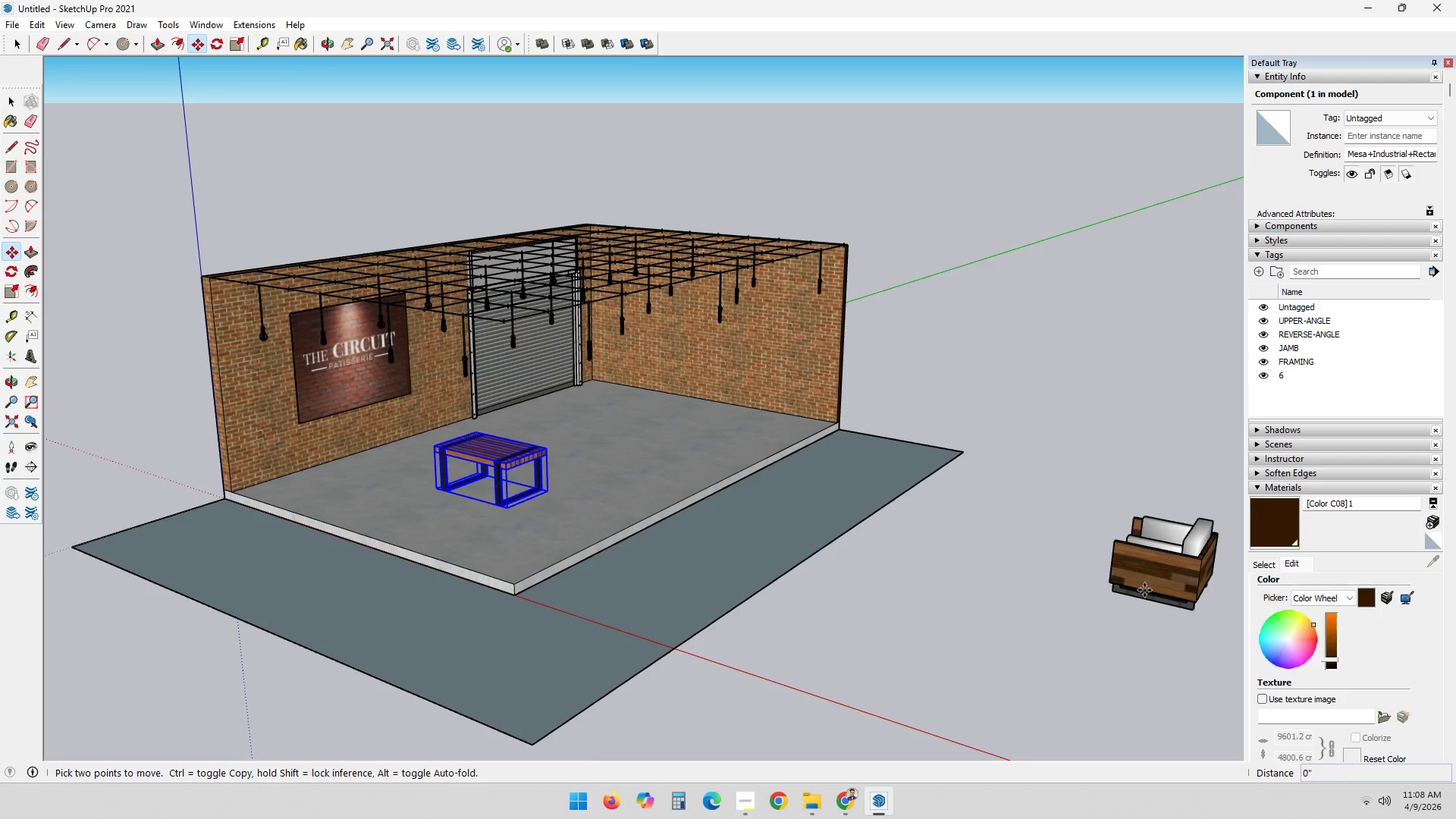 
key(Space)
 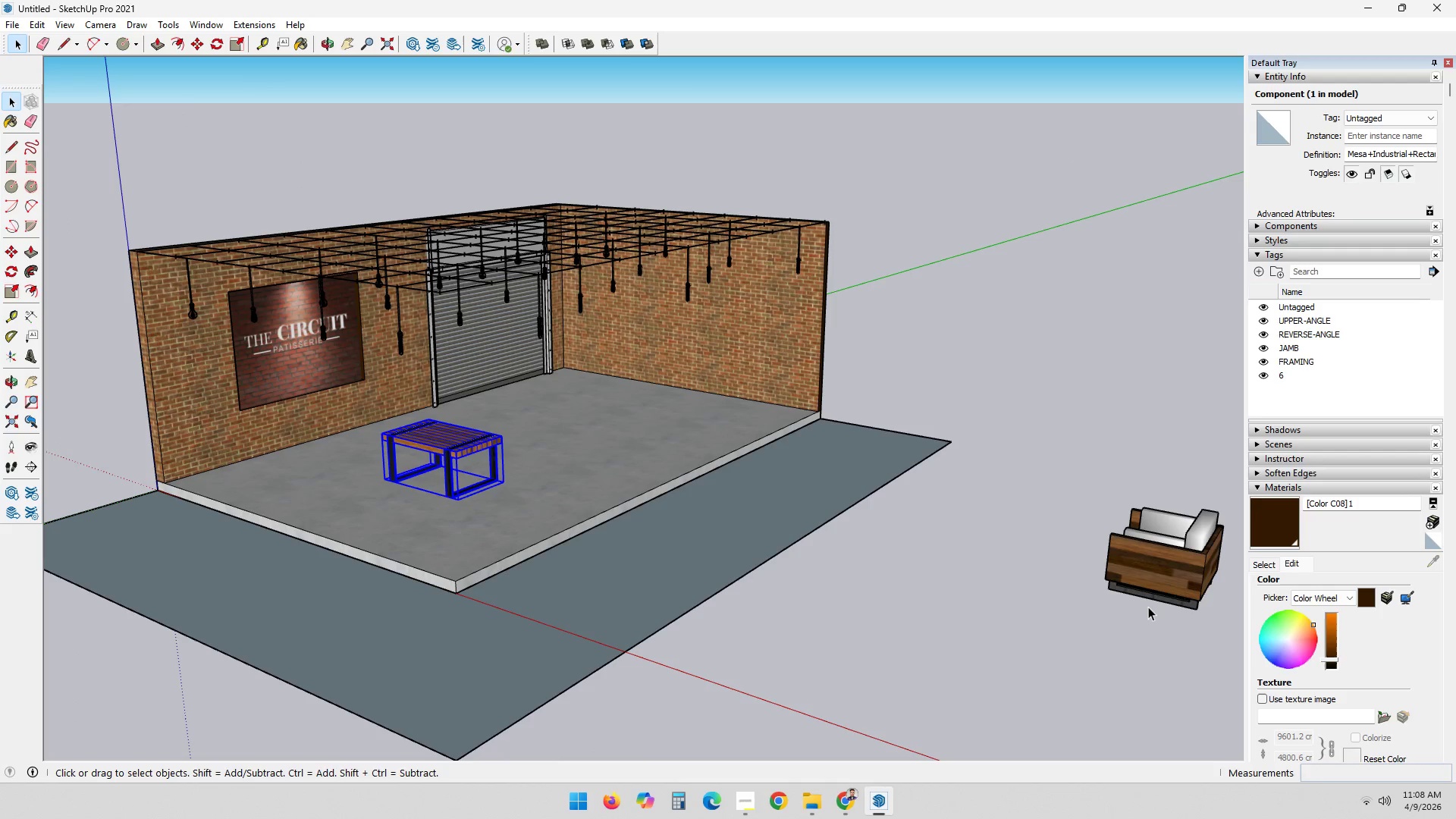 
scroll: coordinate [1156, 616], scroll_direction: up, amount: 1.0
 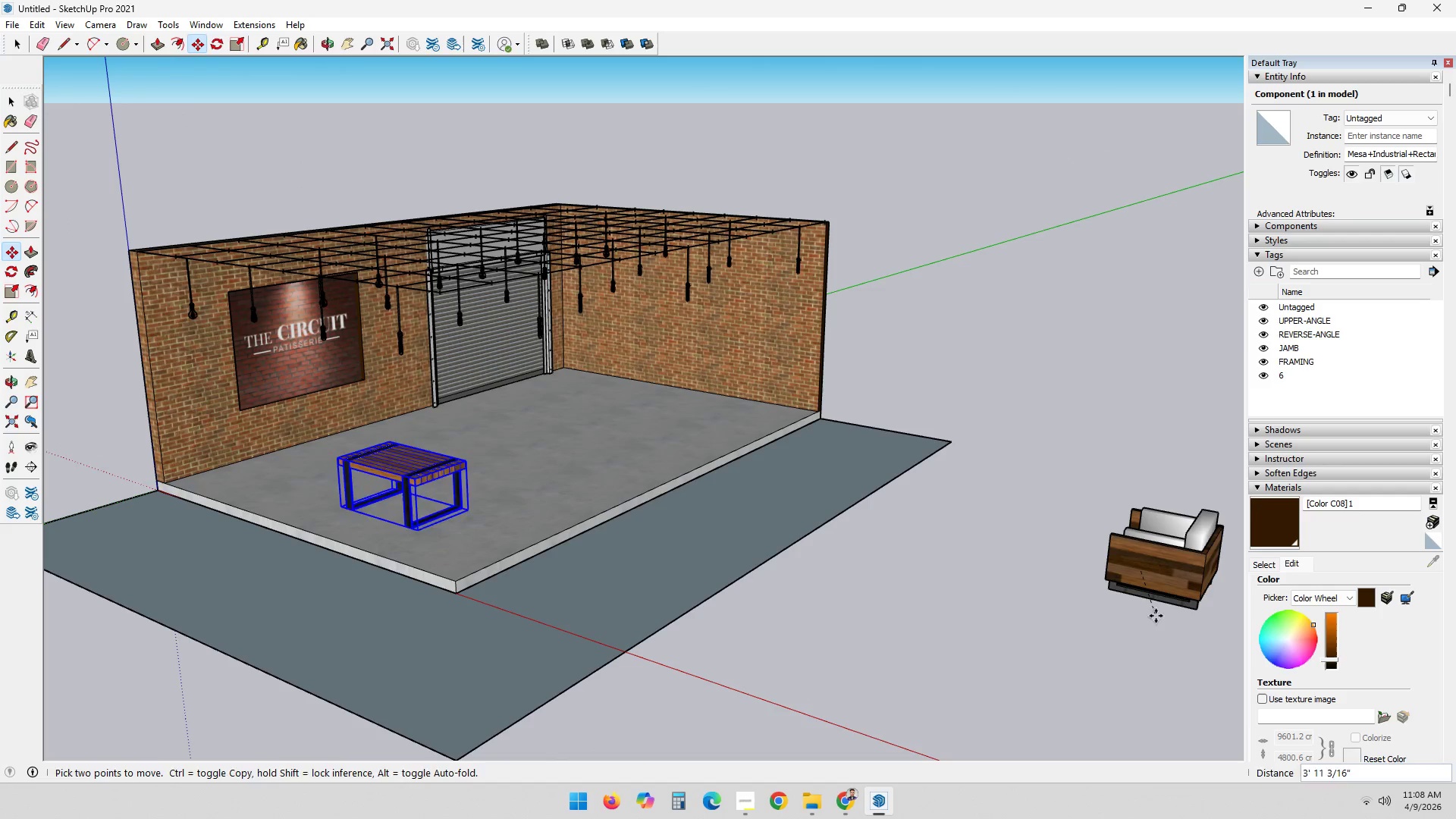 
key(Escape)
 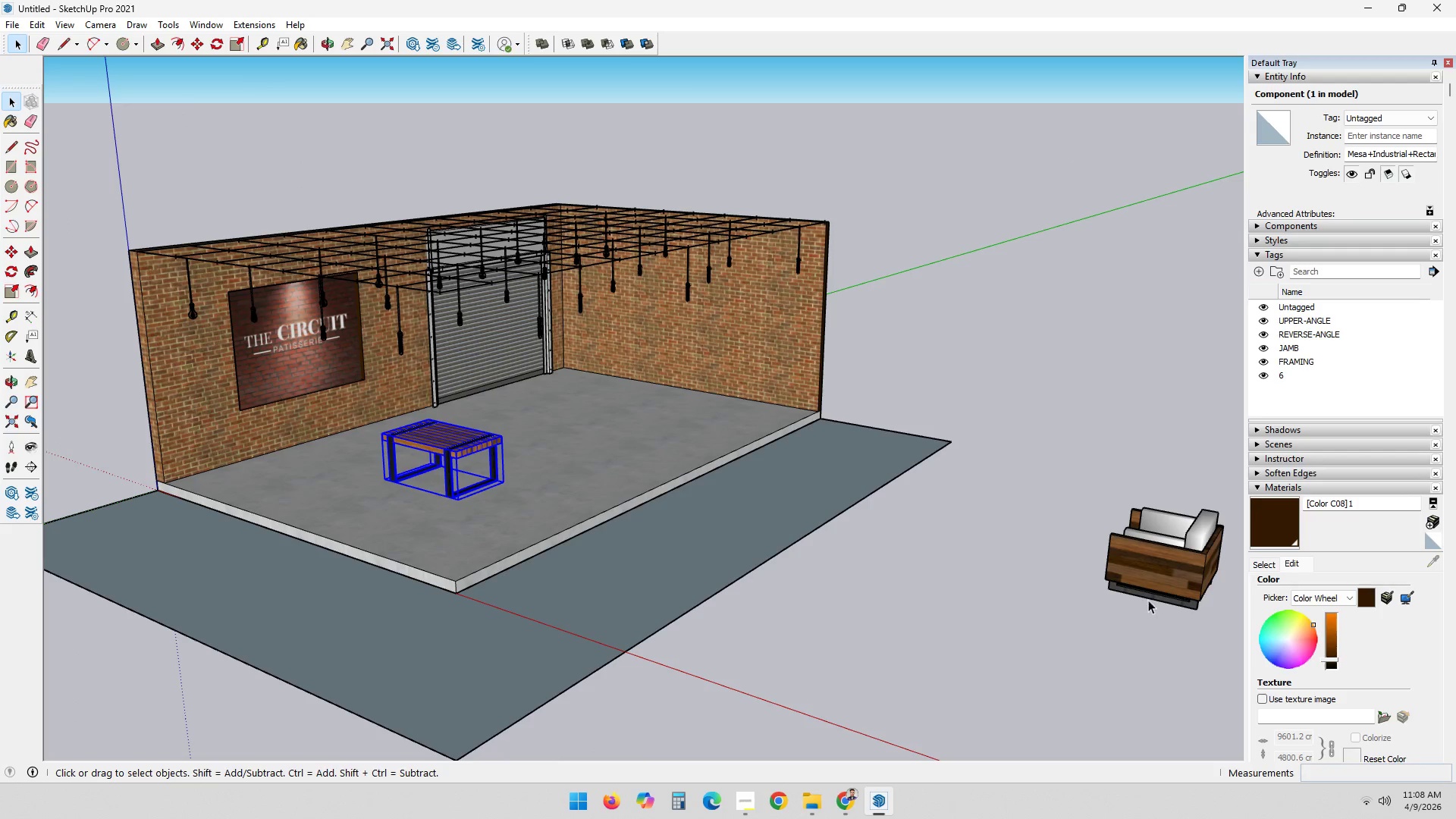 
key(Escape)
 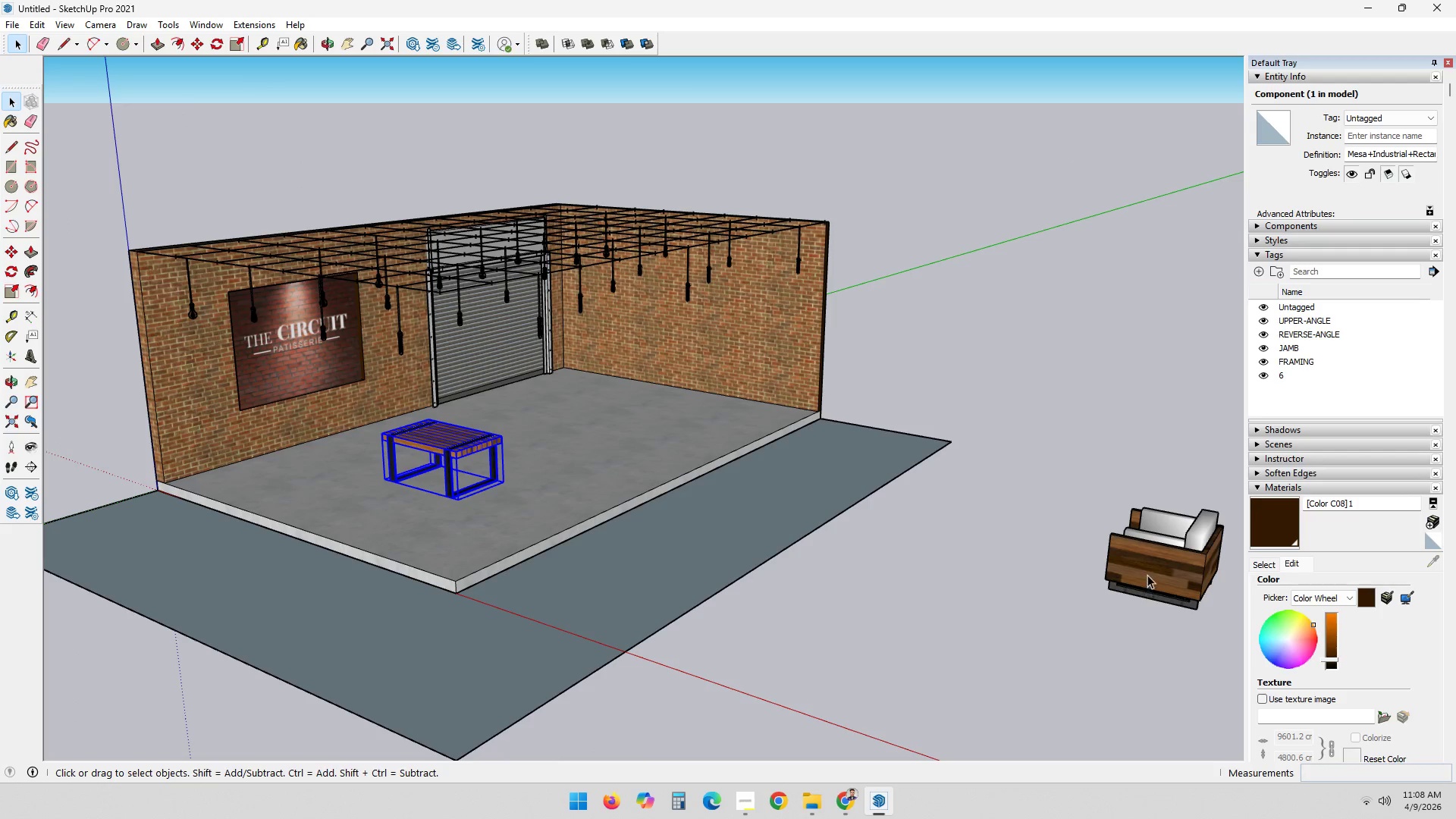 
left_click([1147, 574])
 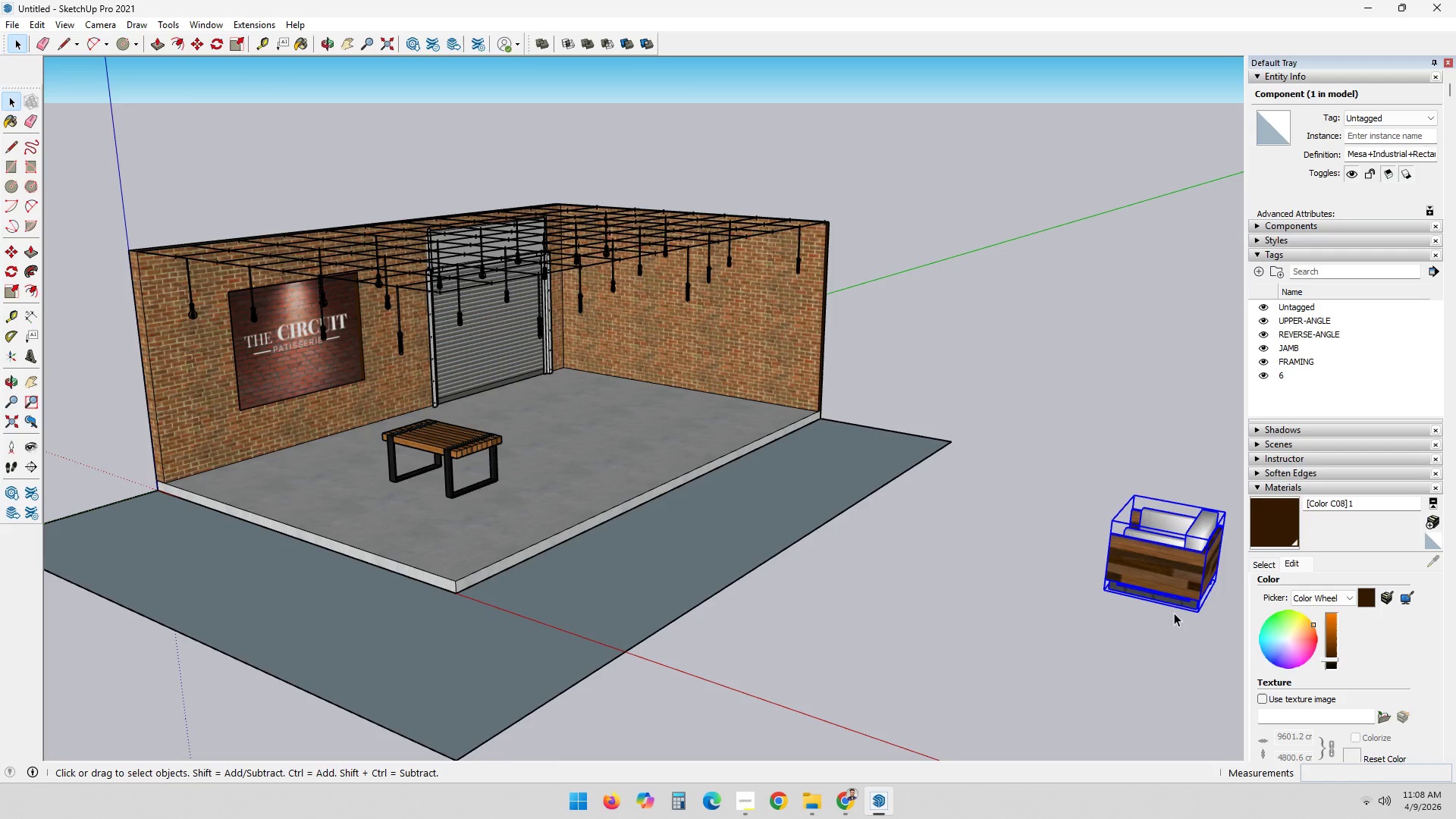 
key(M)
 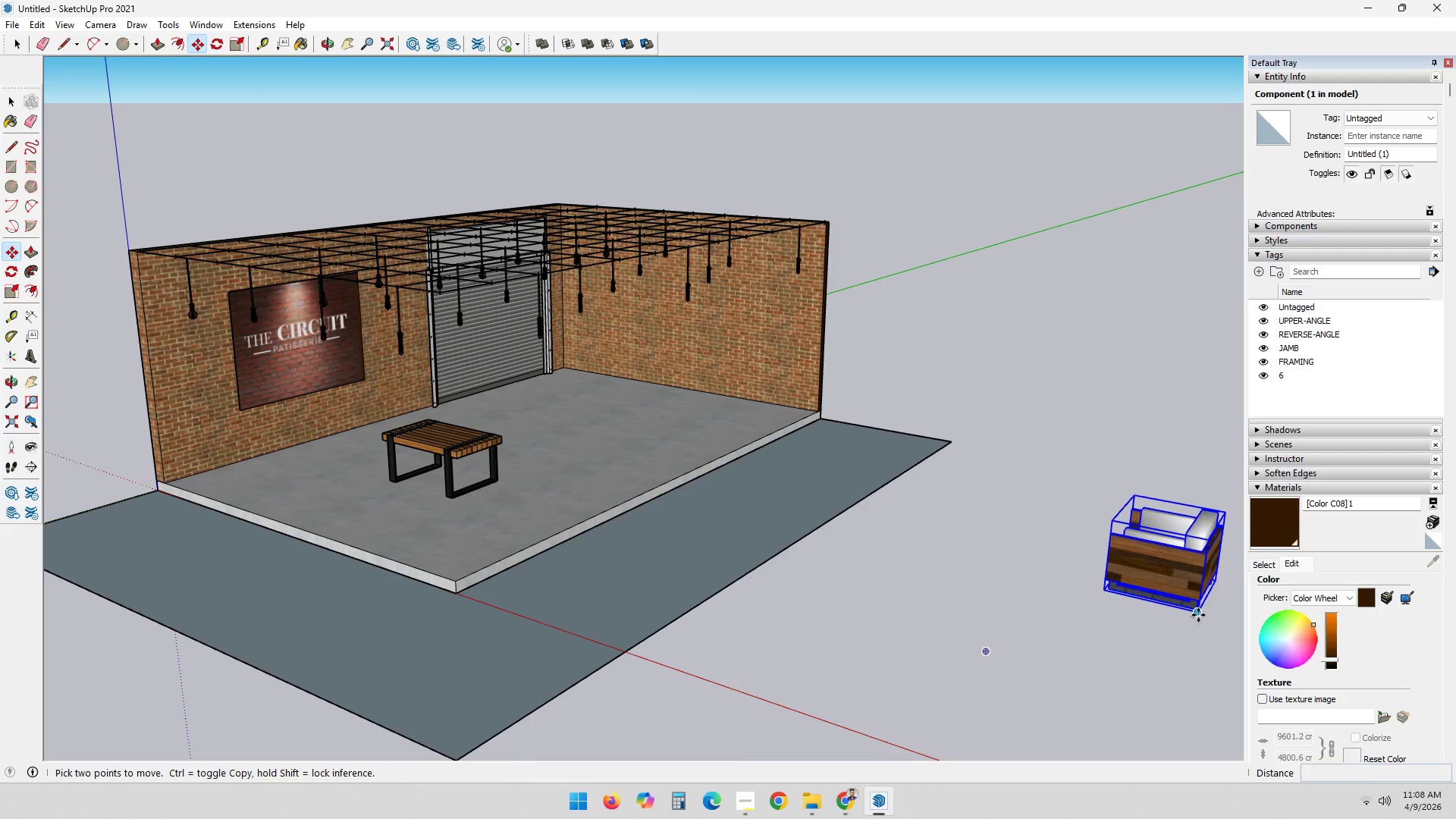 
left_click([1198, 614])
 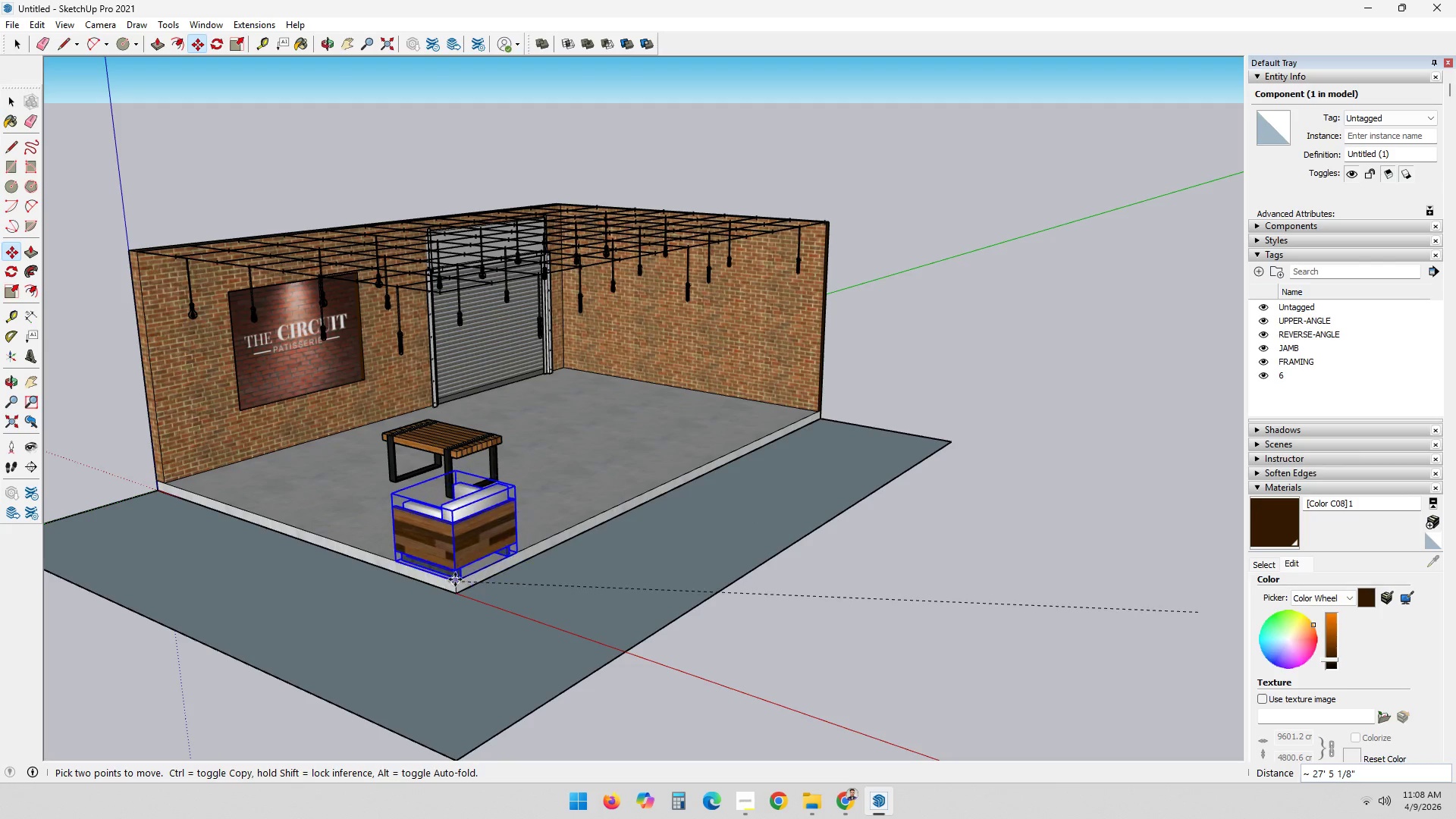 
left_click([451, 582])
 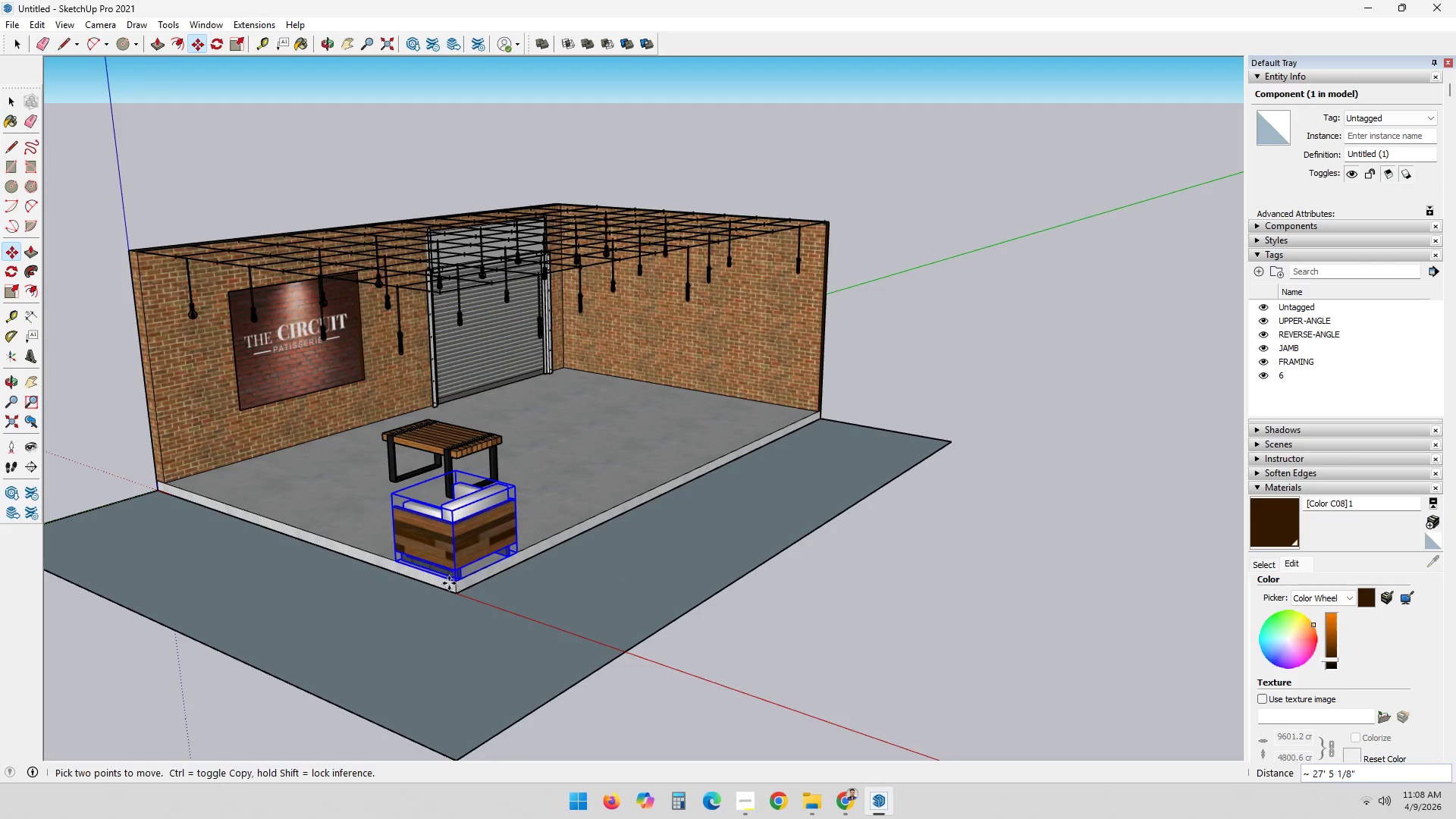 
key(Escape)
 